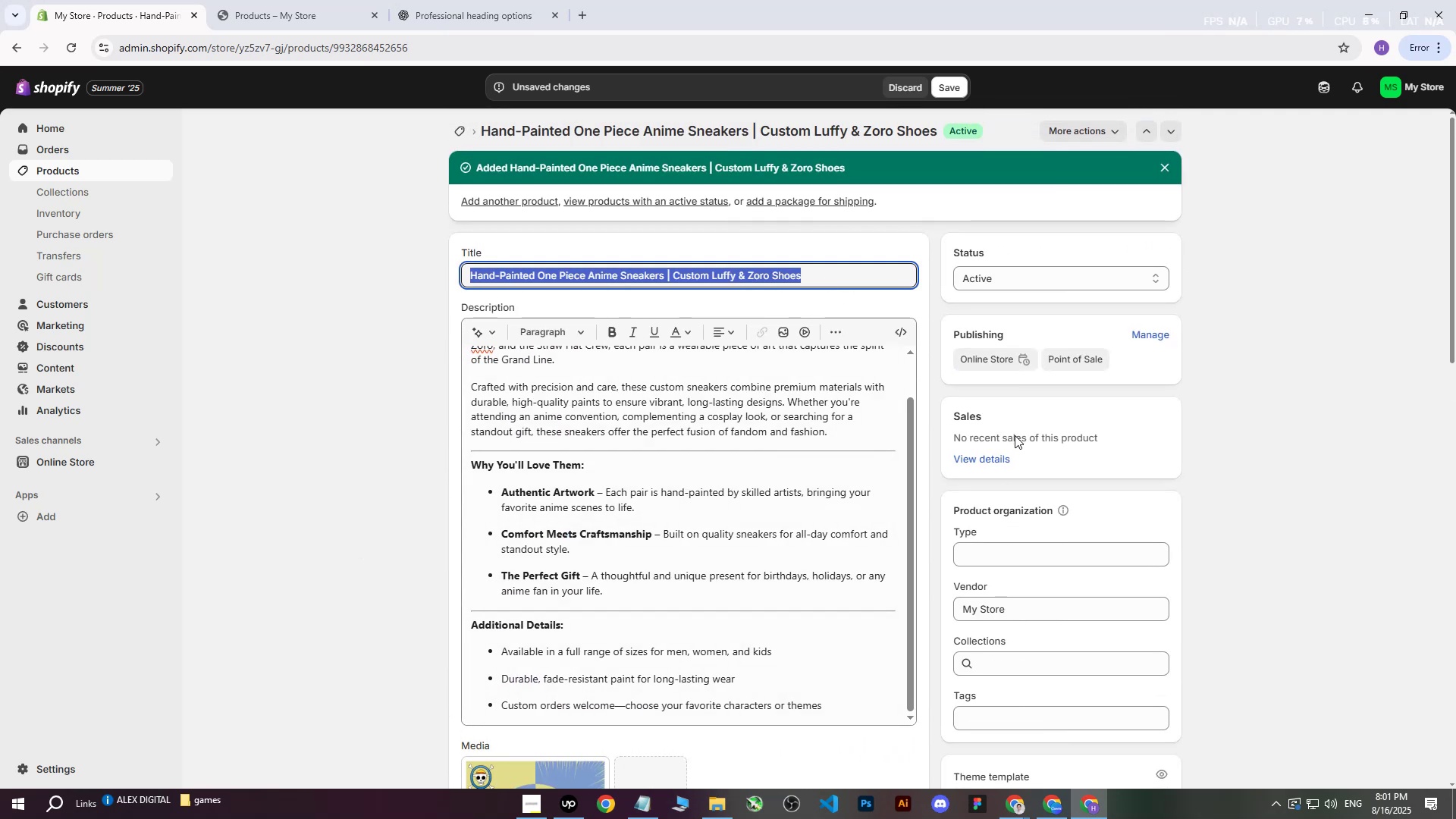 
scroll: coordinate [1028, 562], scroll_direction: down, amount: 2.0
 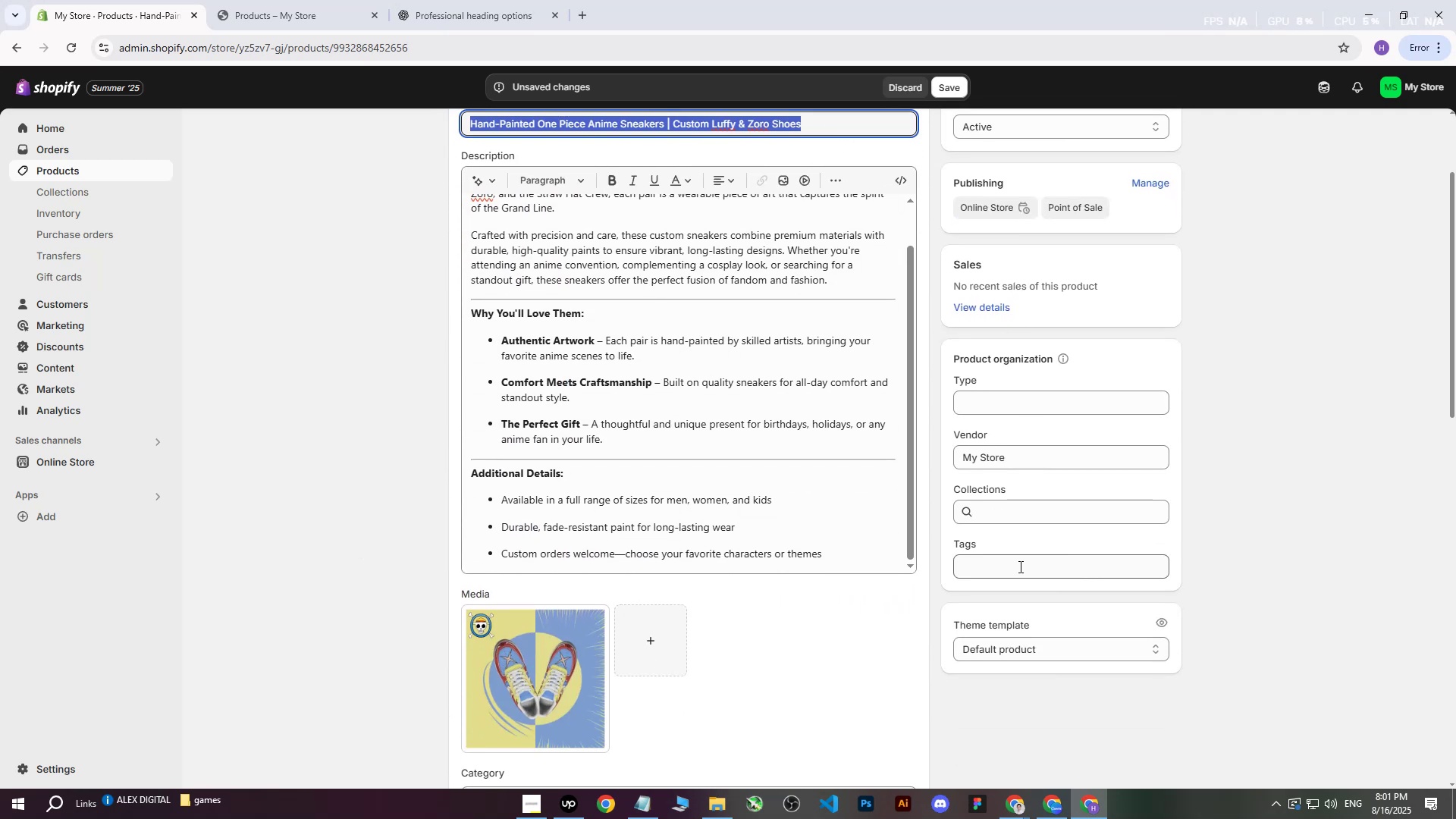 
left_click([1008, 568])
 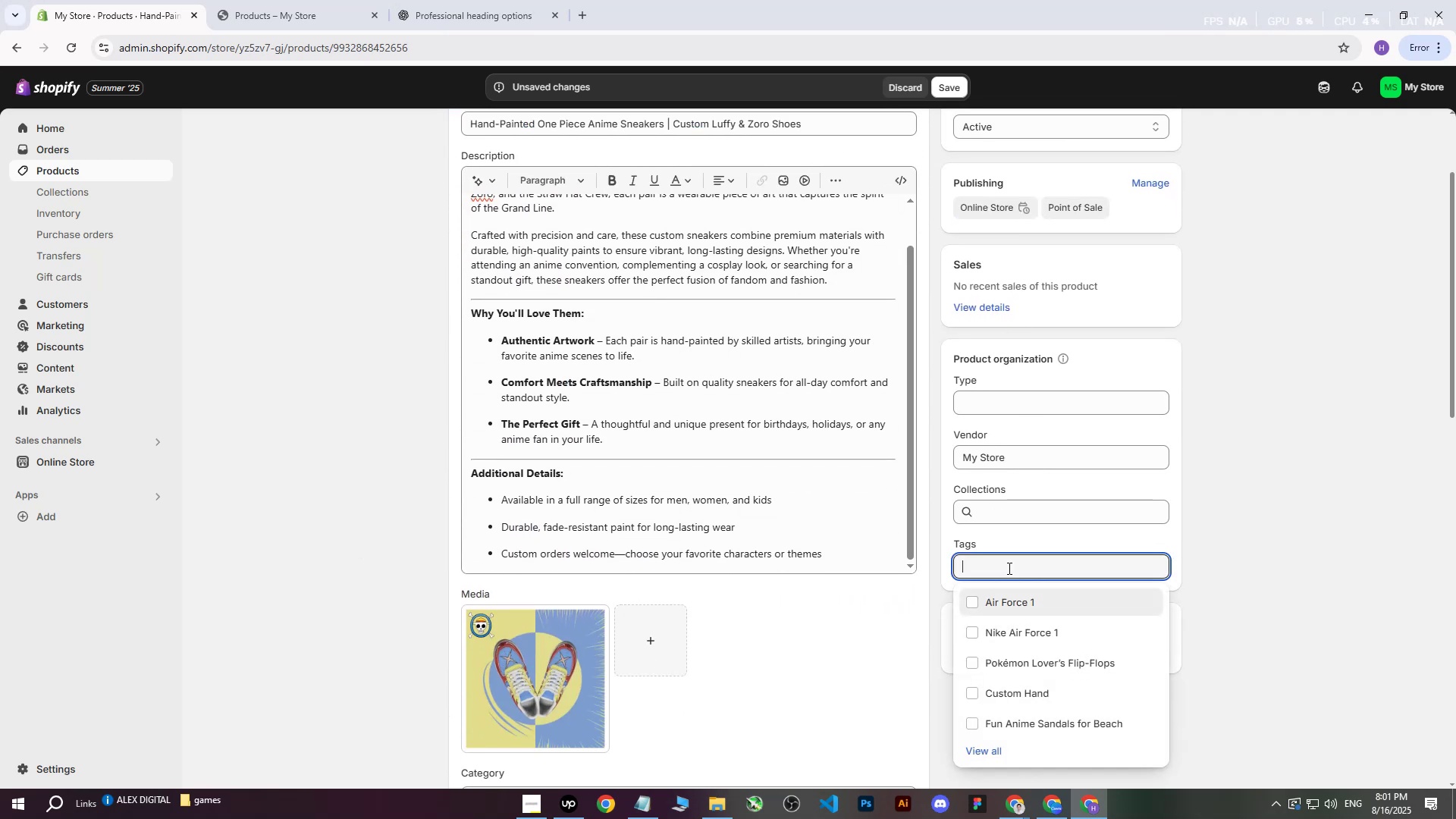 
key(Control+V)
 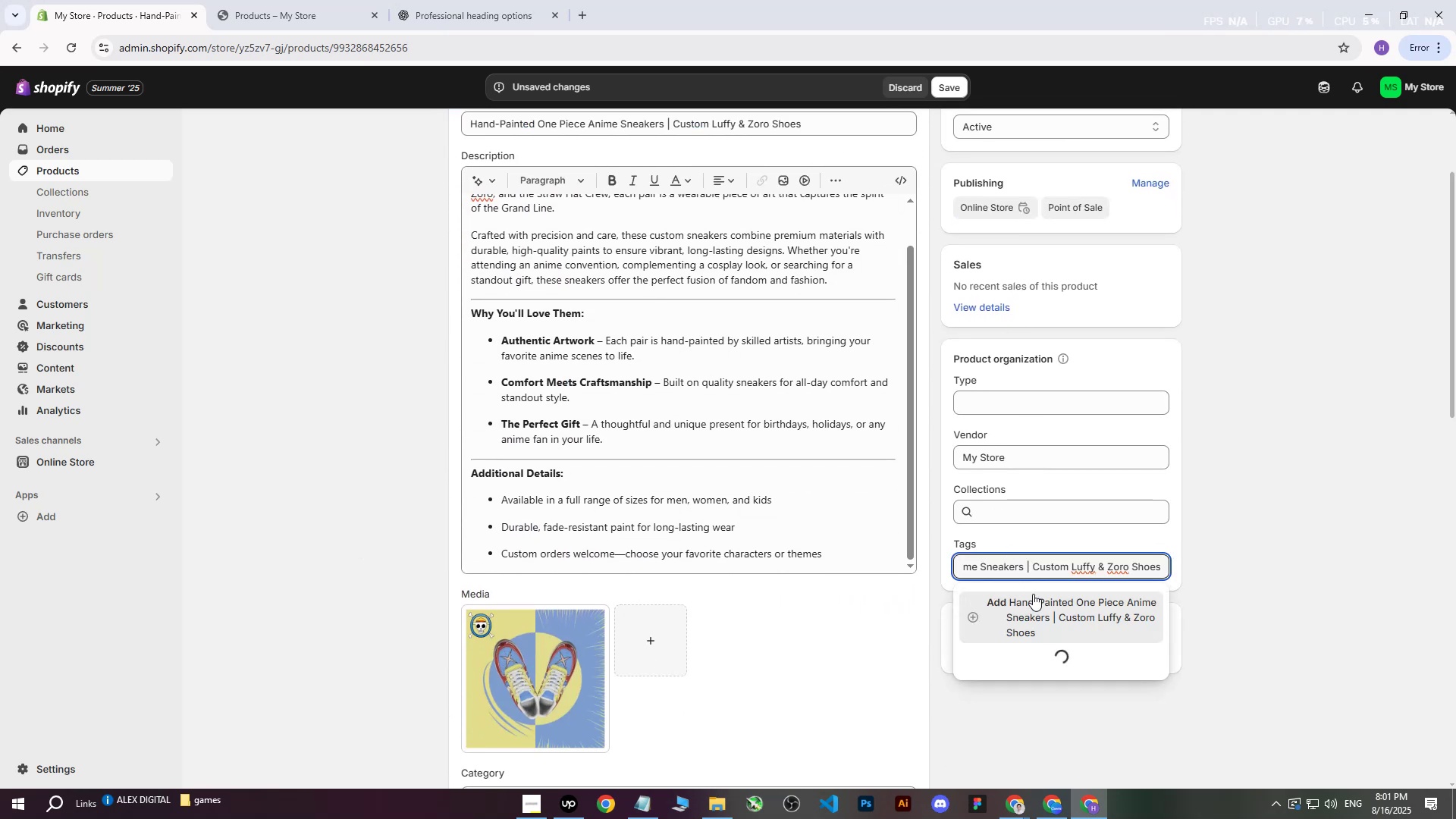 
left_click([1033, 601])
 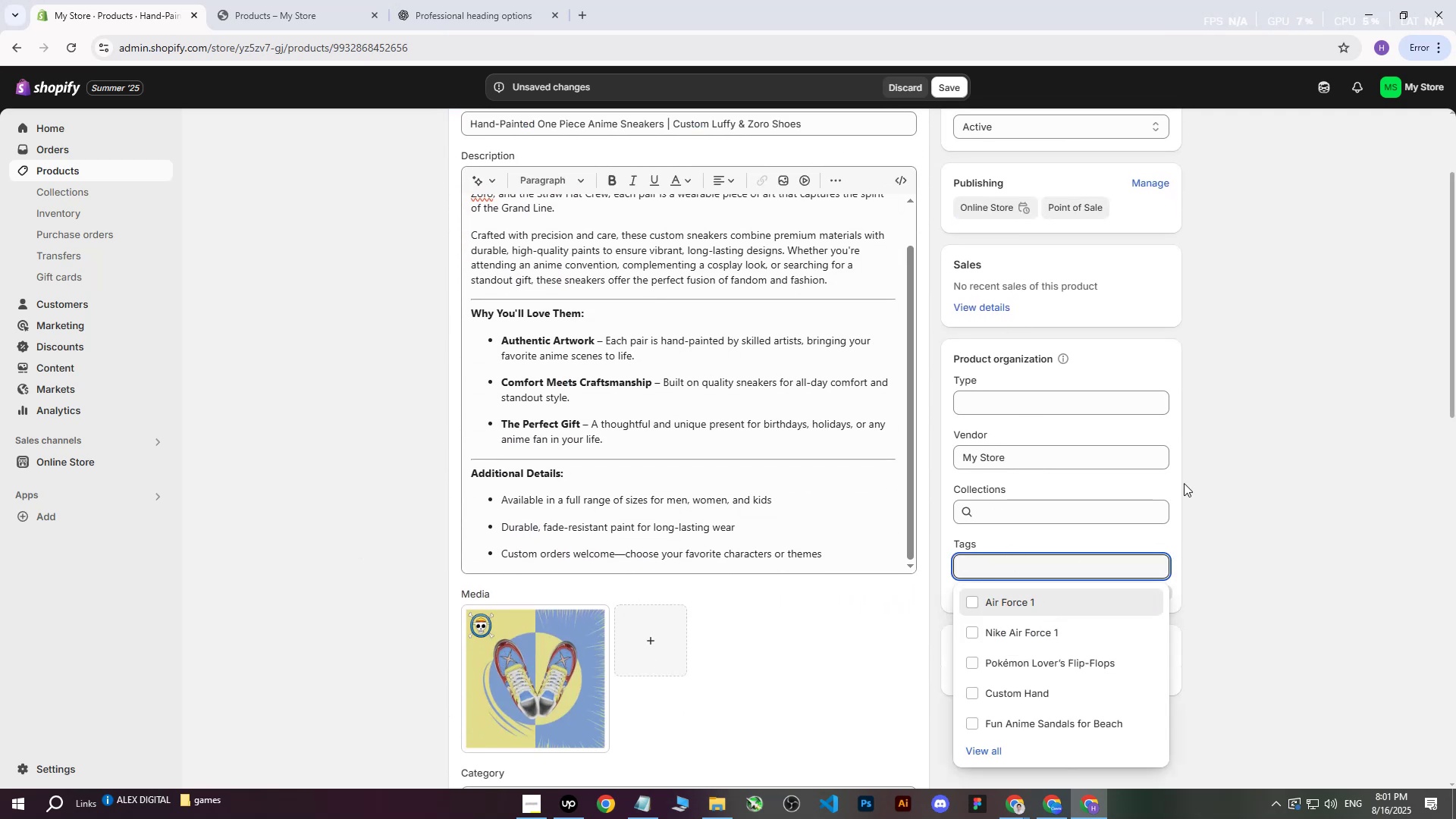 
scroll: coordinate [1223, 457], scroll_direction: up, amount: 6.0
 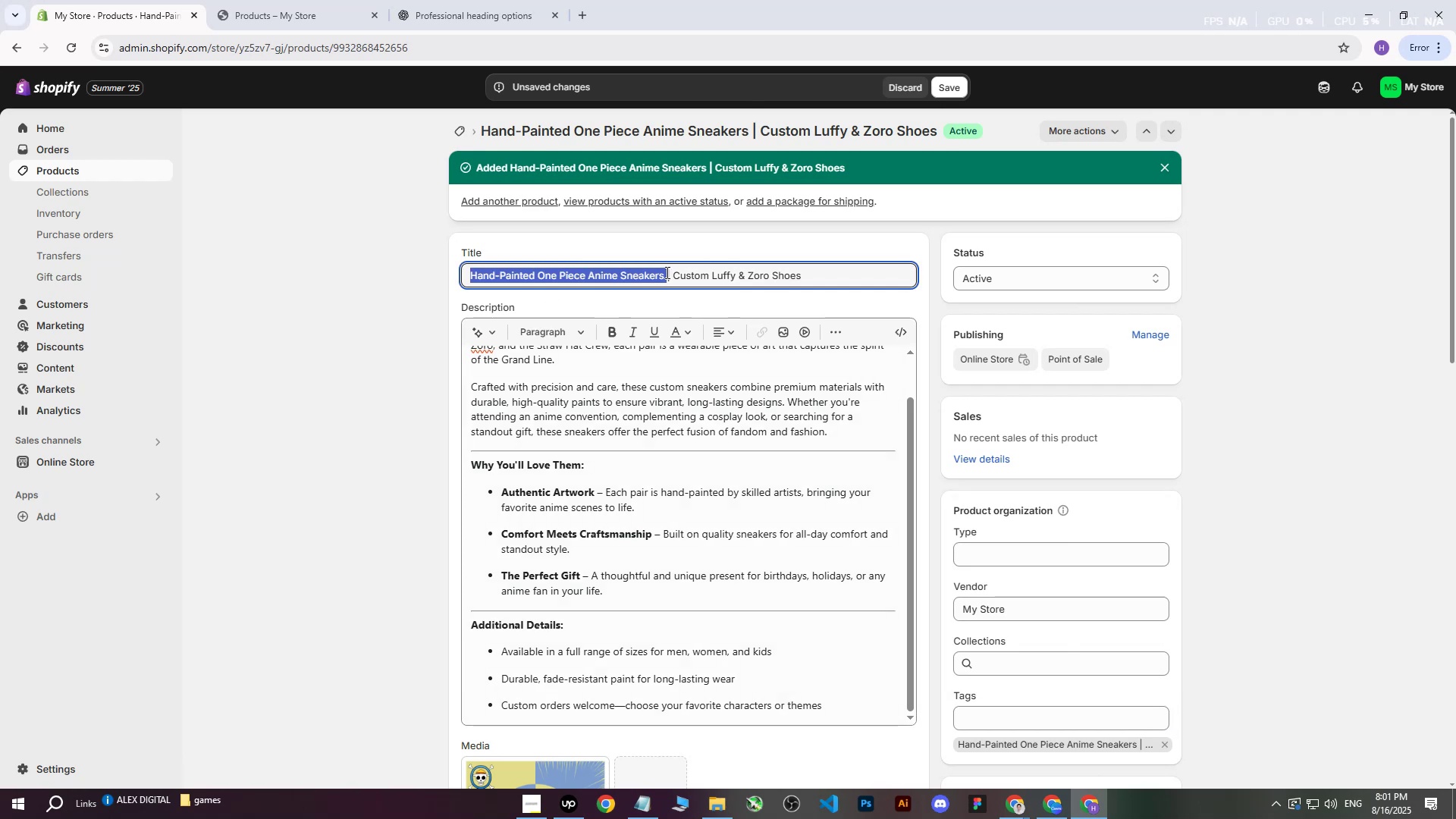 
key(Control+C)
 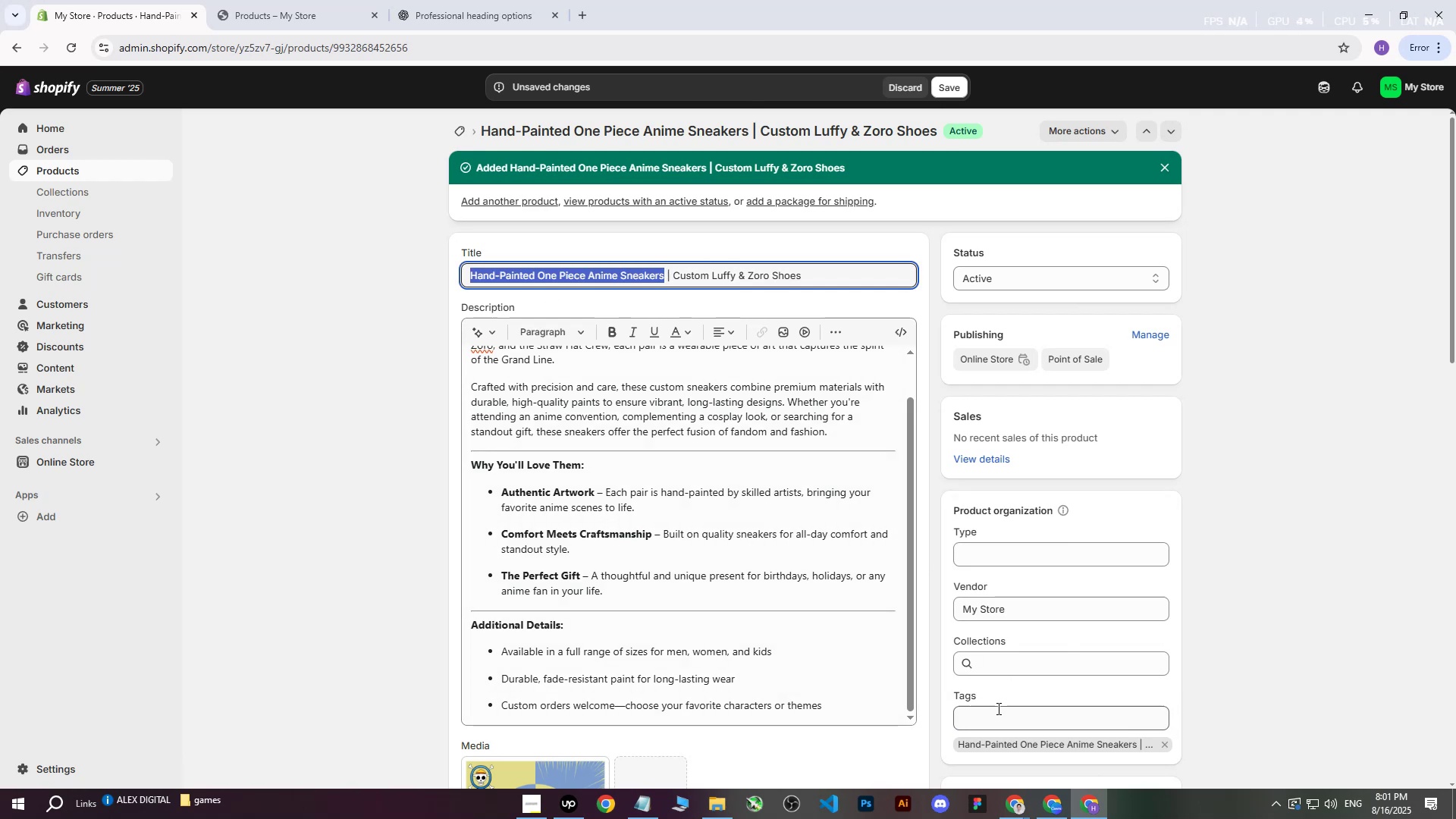 
left_click([997, 709])
 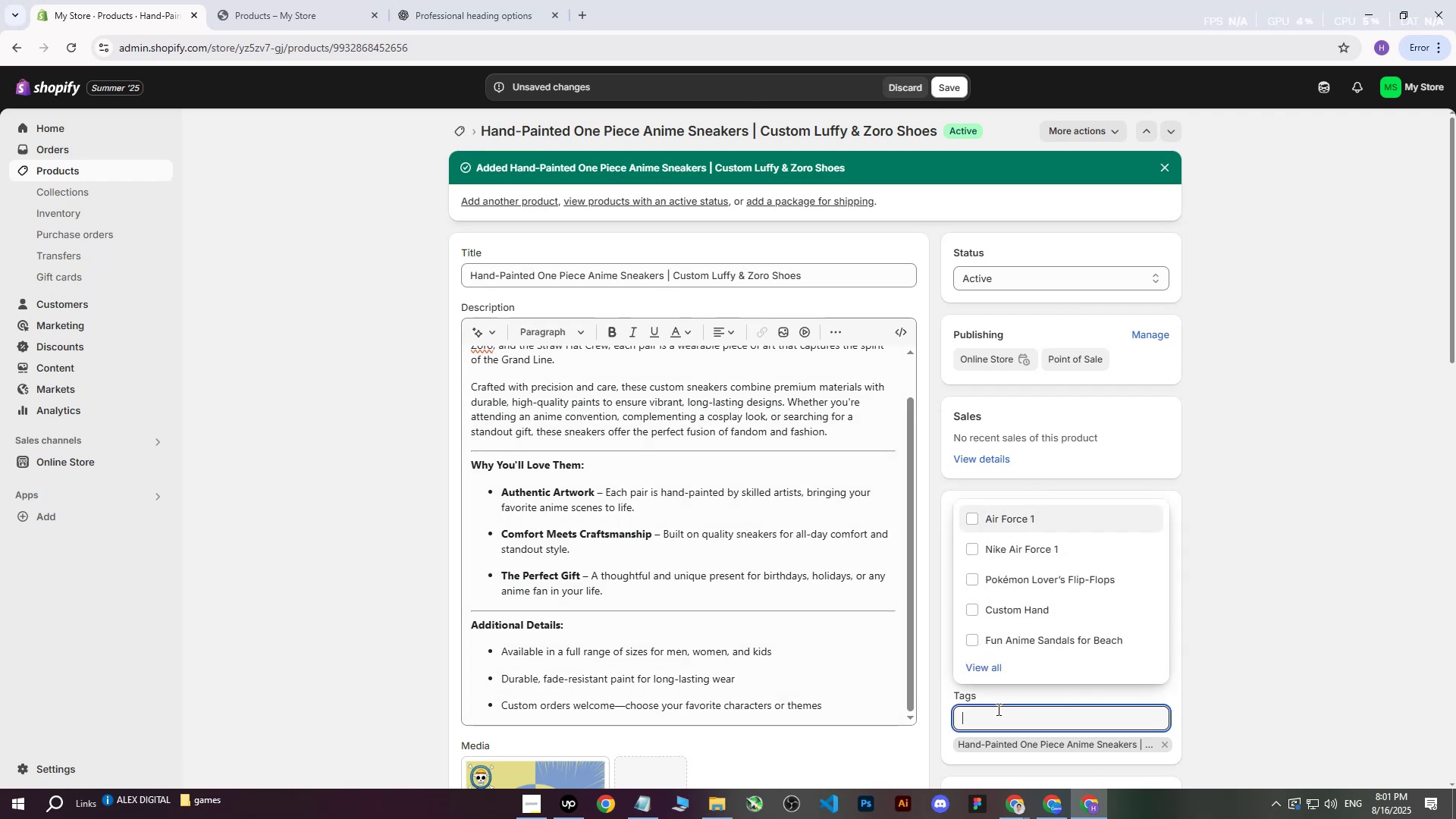 
key(Control+ControlLeft)
 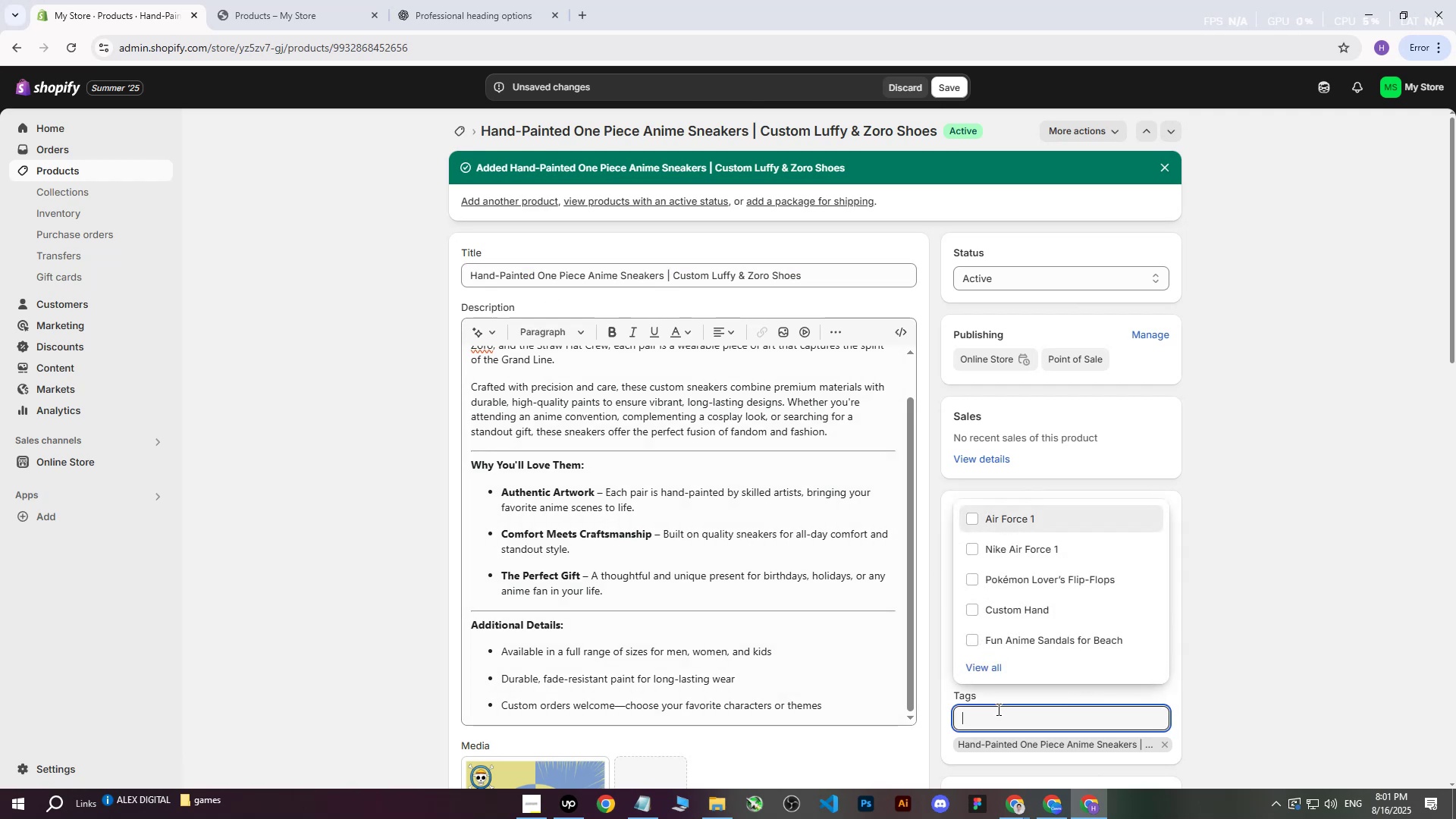 
key(Control+V)
 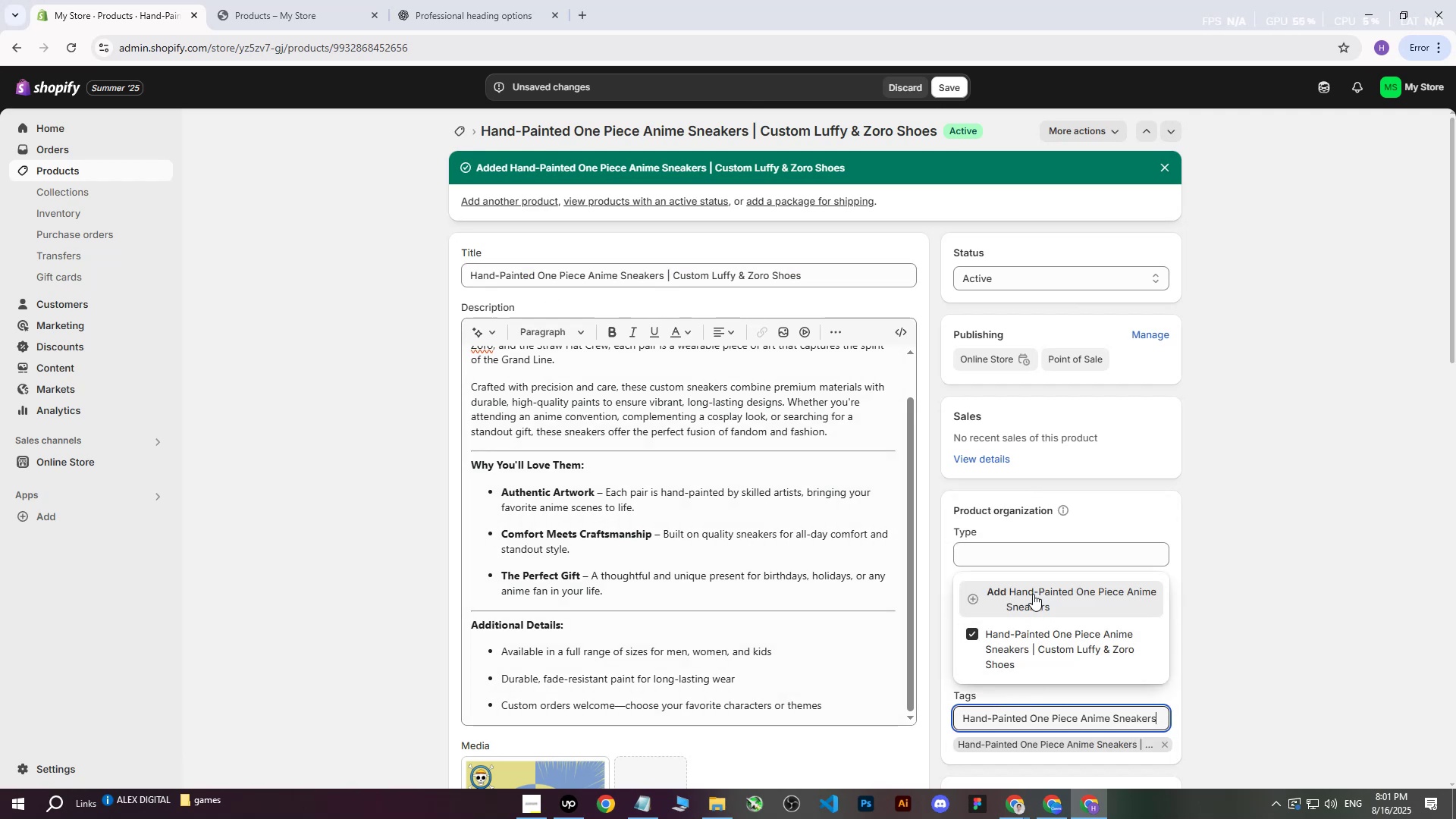 
double_click([1274, 504])
 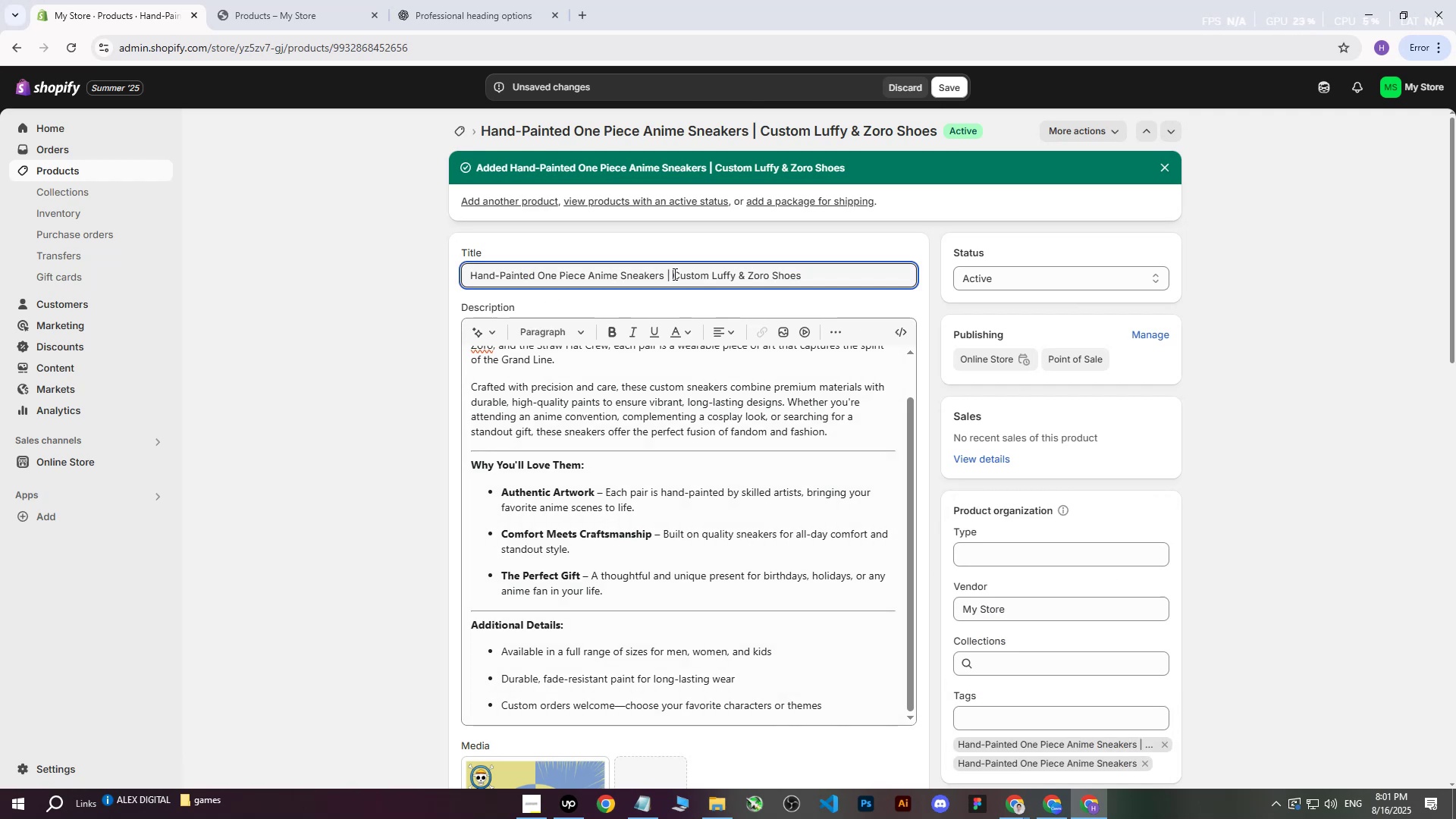 
key(Control+ControlLeft)
 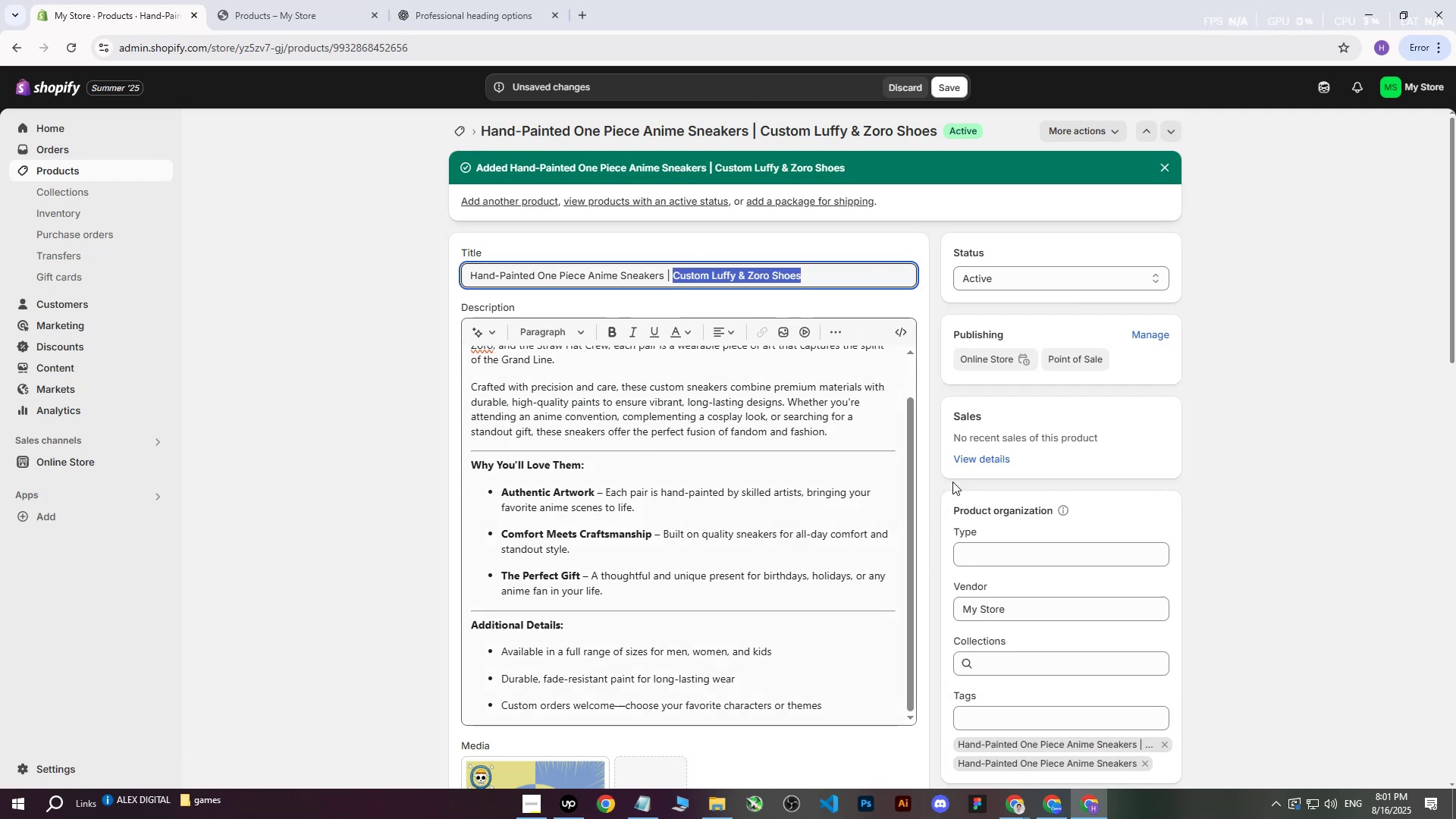 
key(Control+C)
 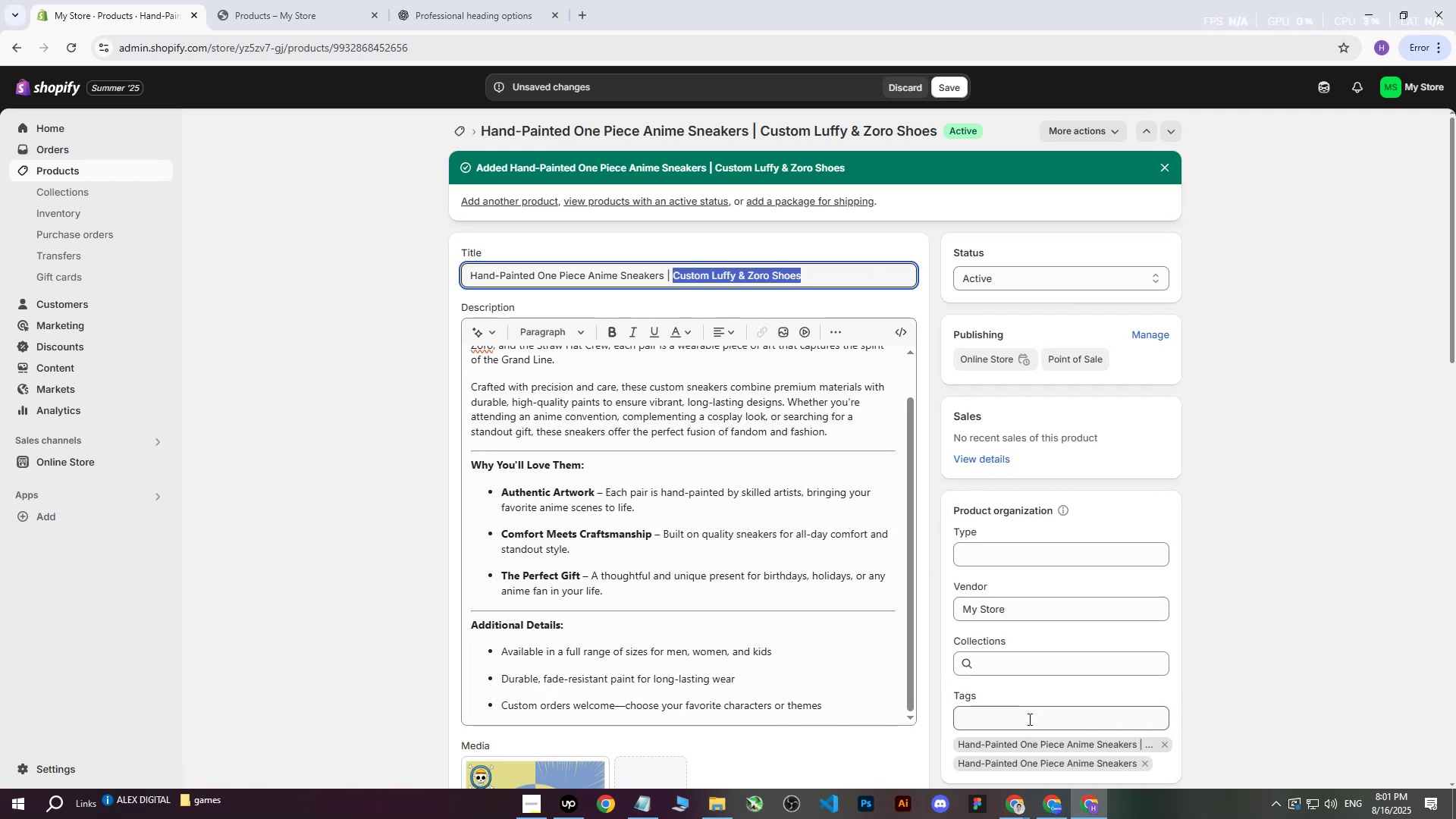 
left_click([1028, 720])
 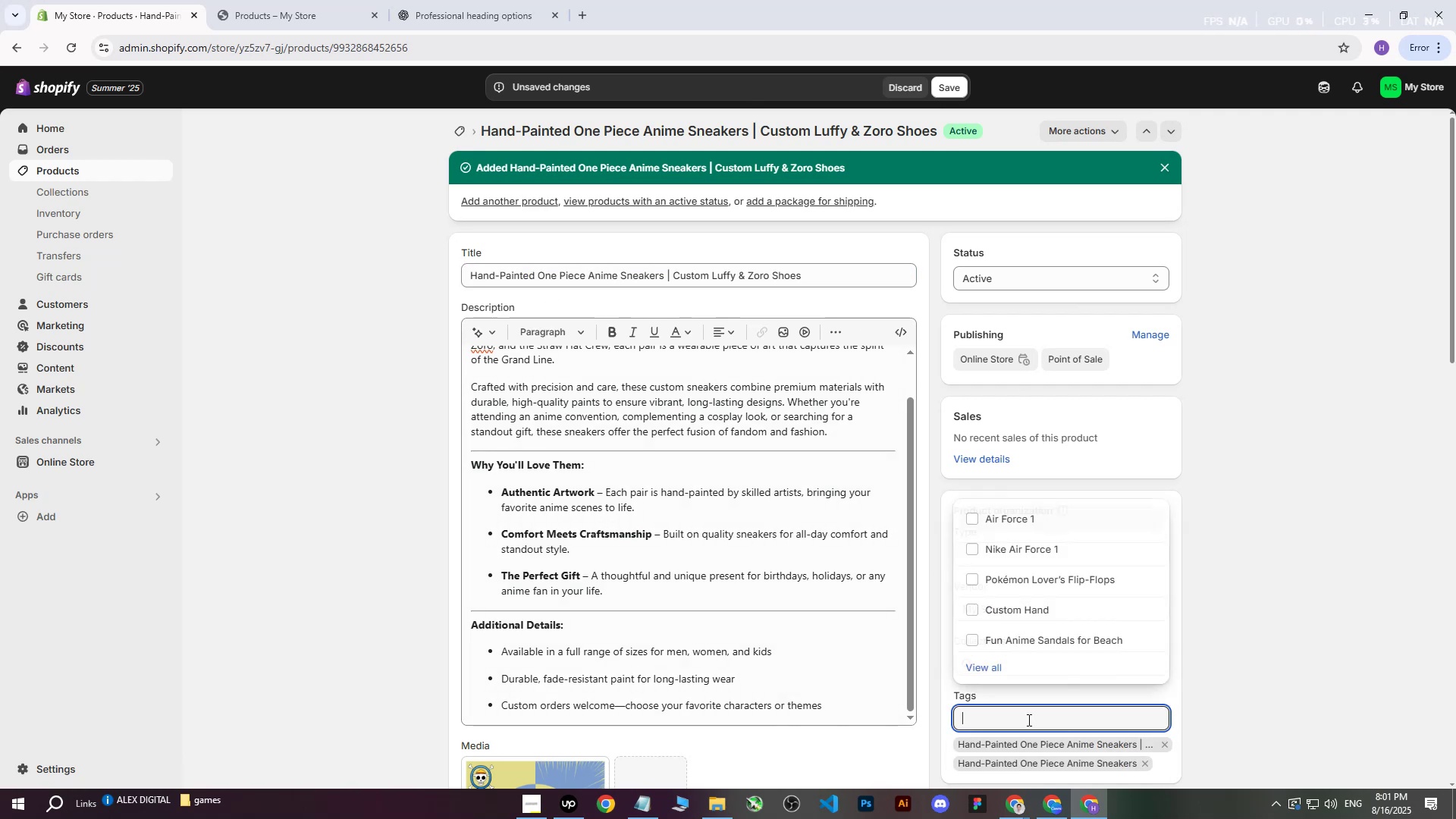 
key(Control+ControlLeft)
 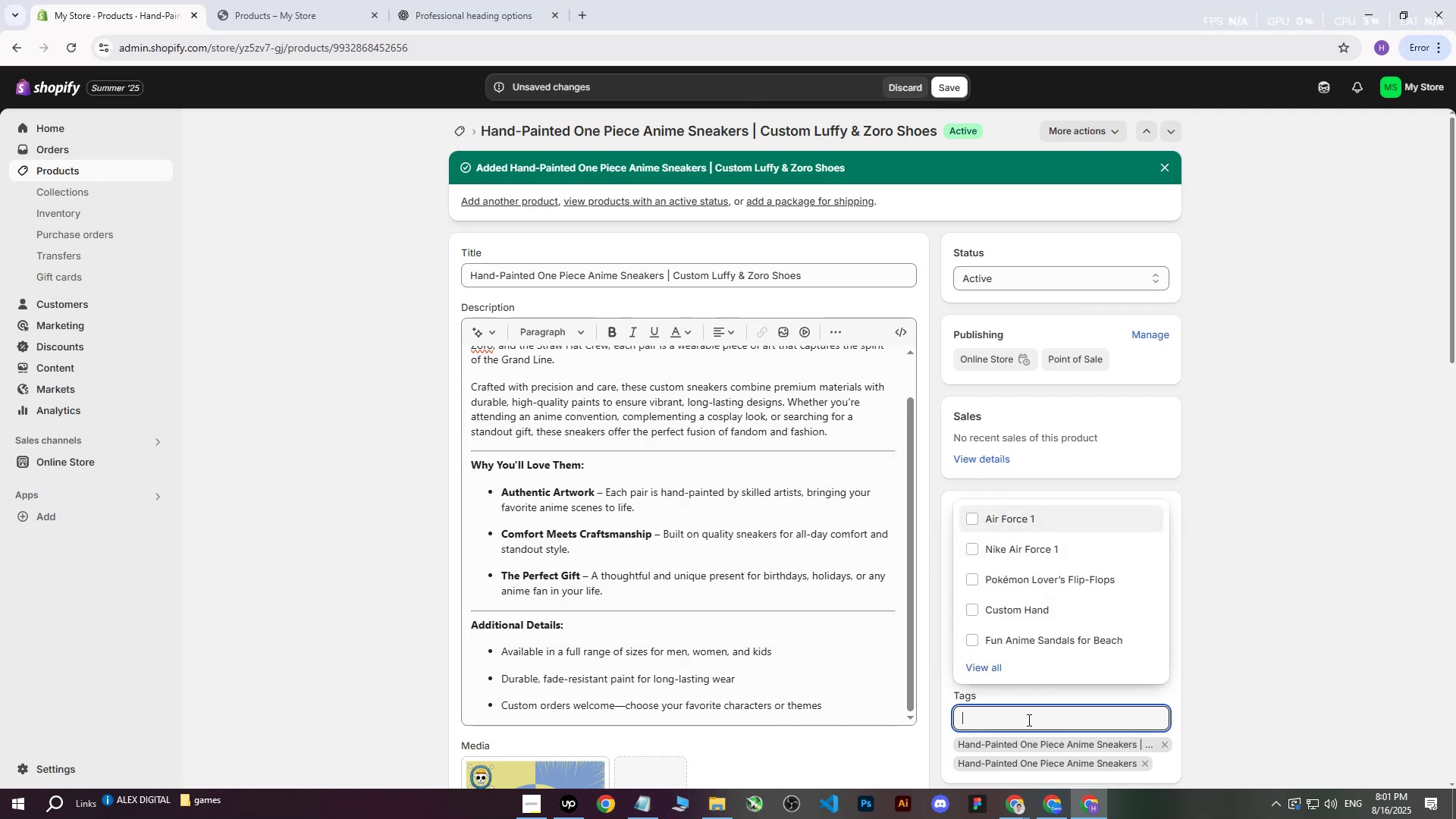 
key(Control+V)
 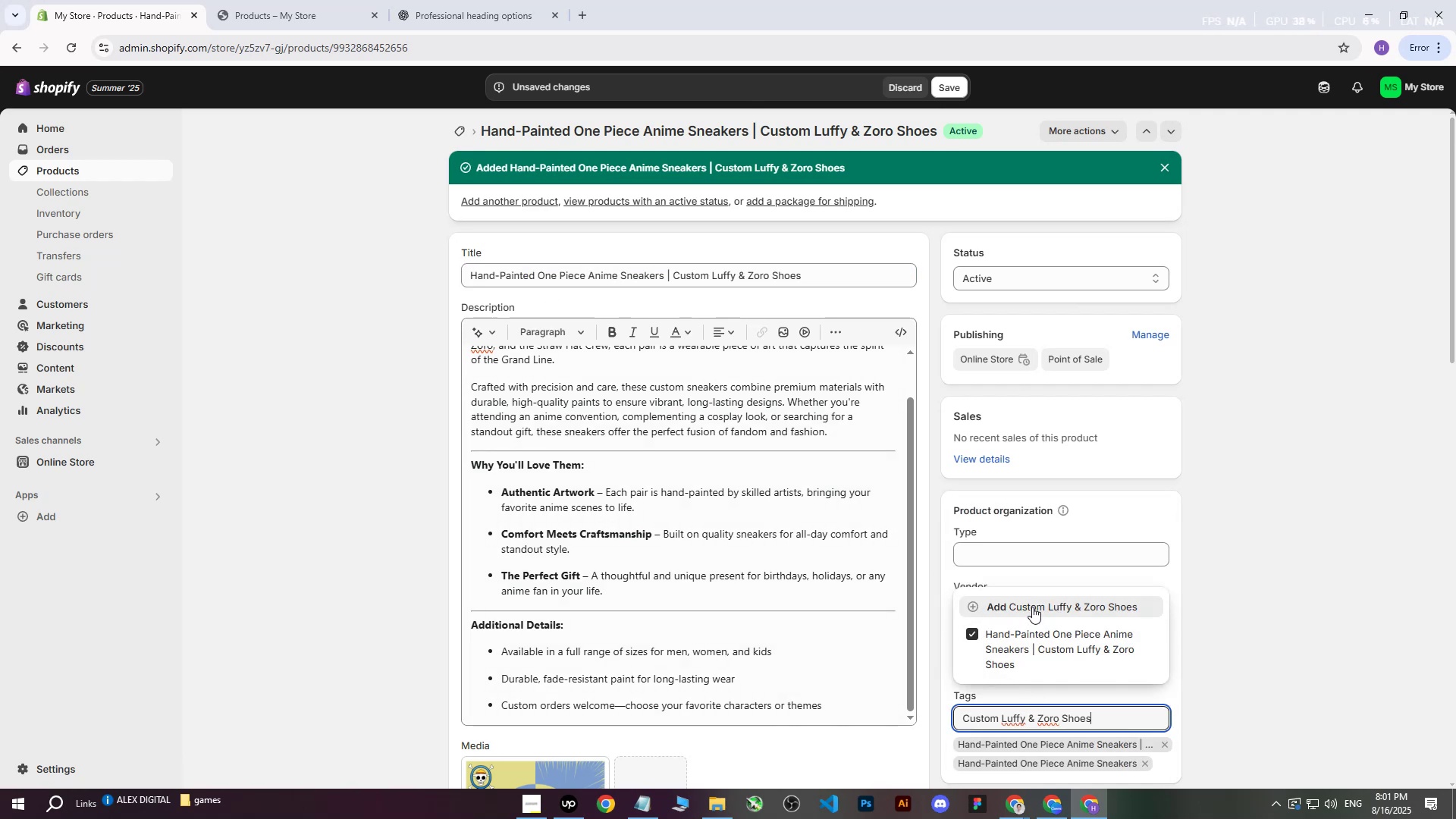 
double_click([1252, 511])
 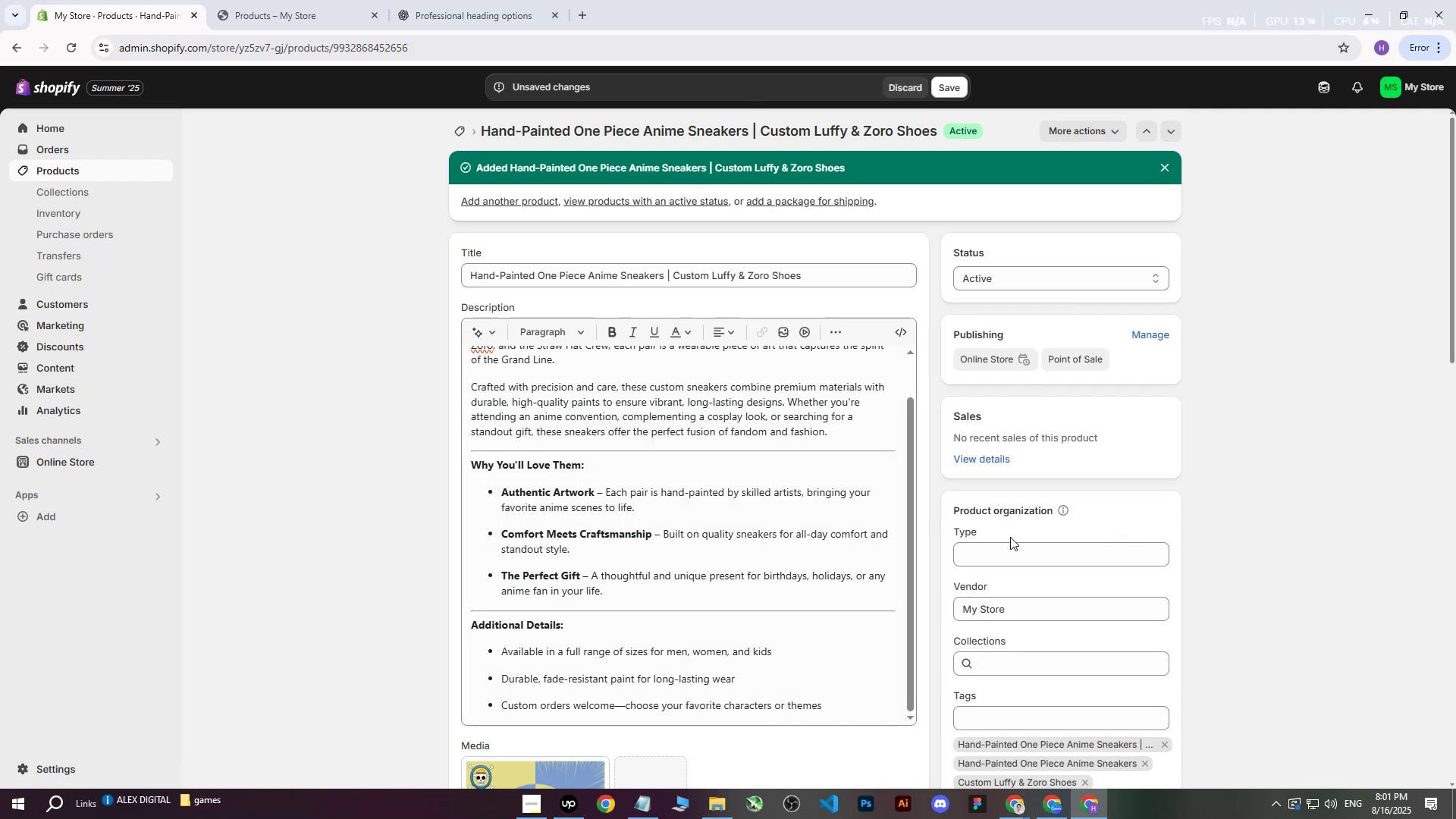 
scroll: coordinate [927, 507], scroll_direction: up, amount: 3.0
 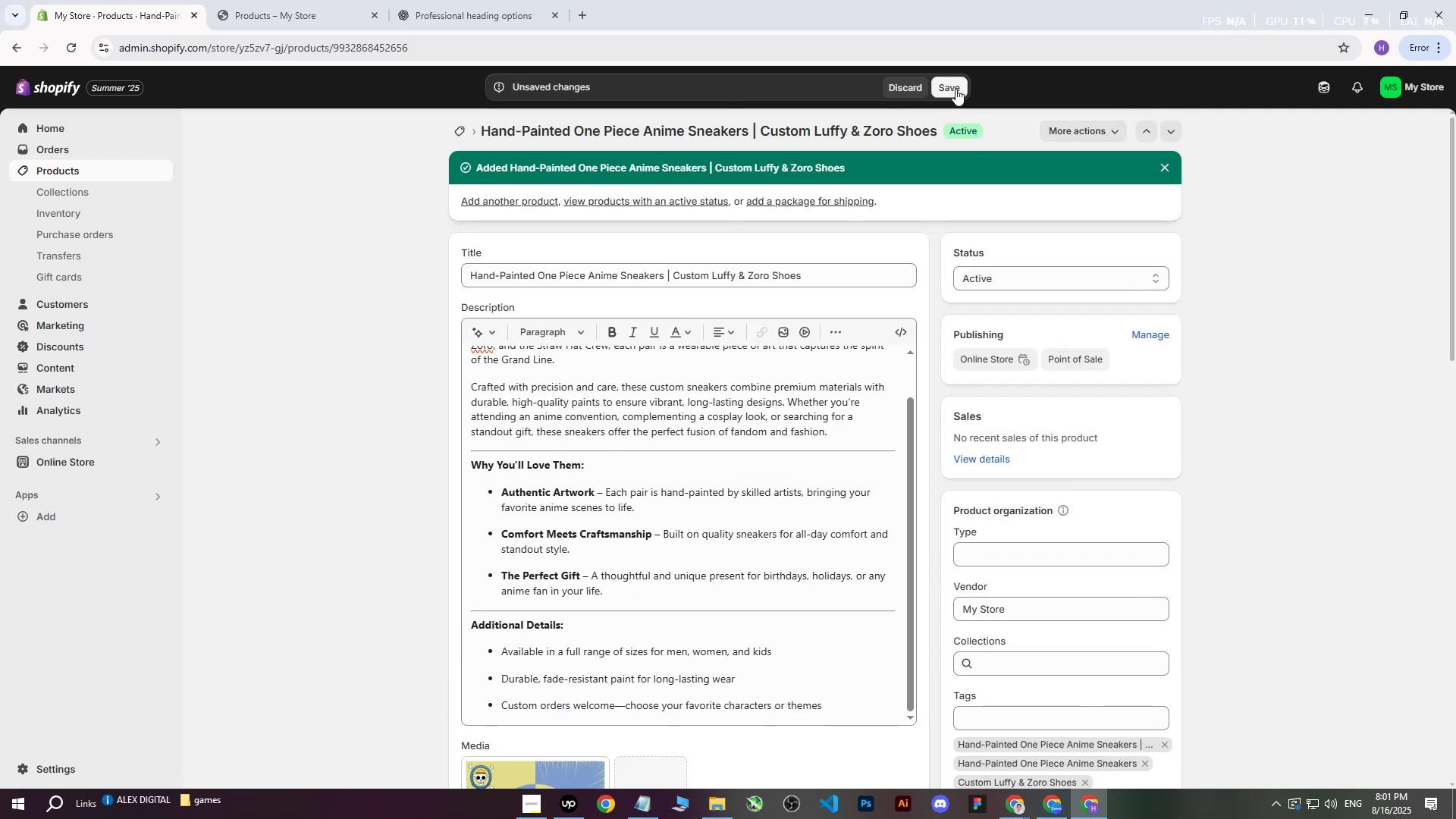 
left_click([949, 85])
 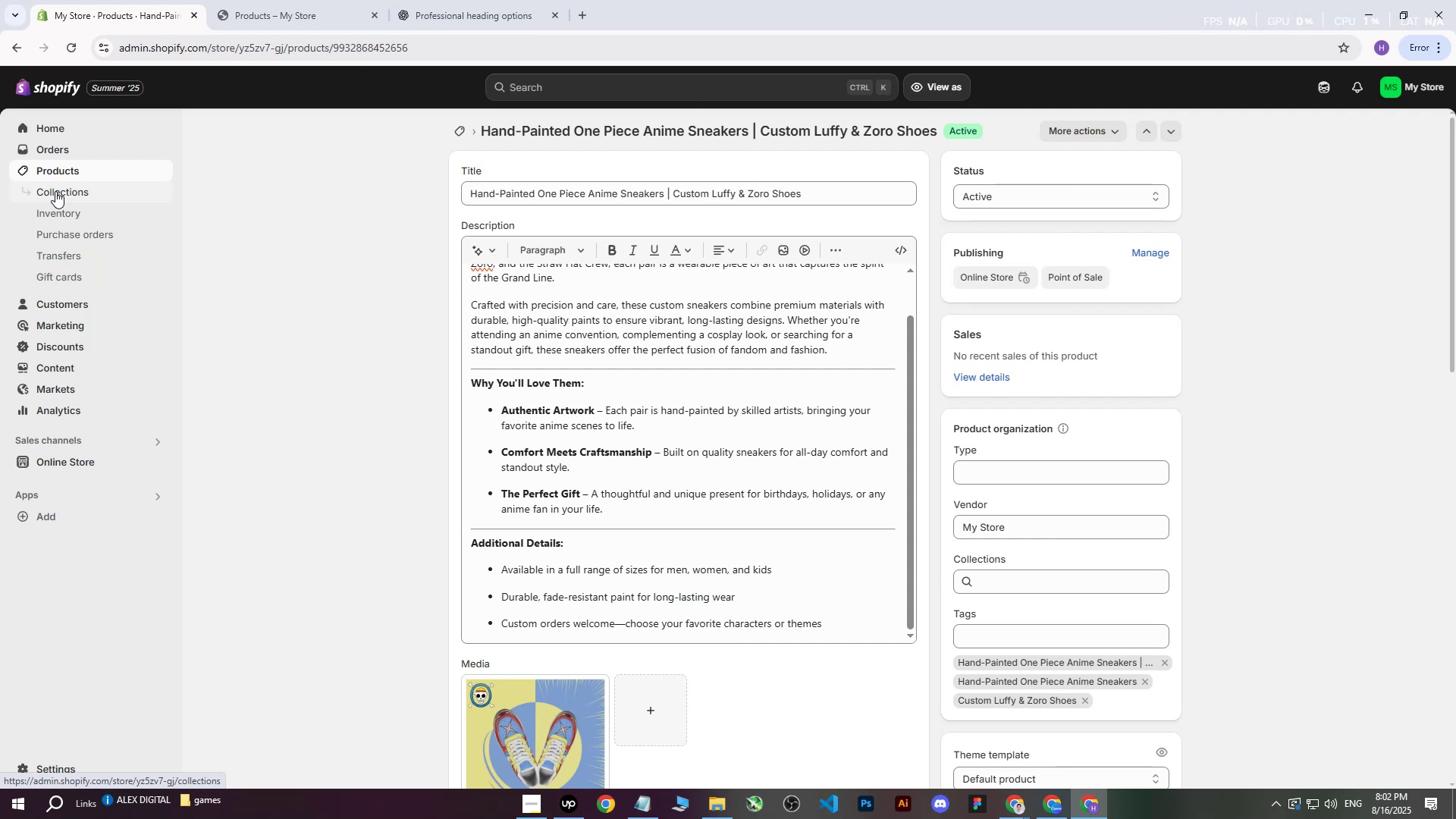 
wait(23.92)
 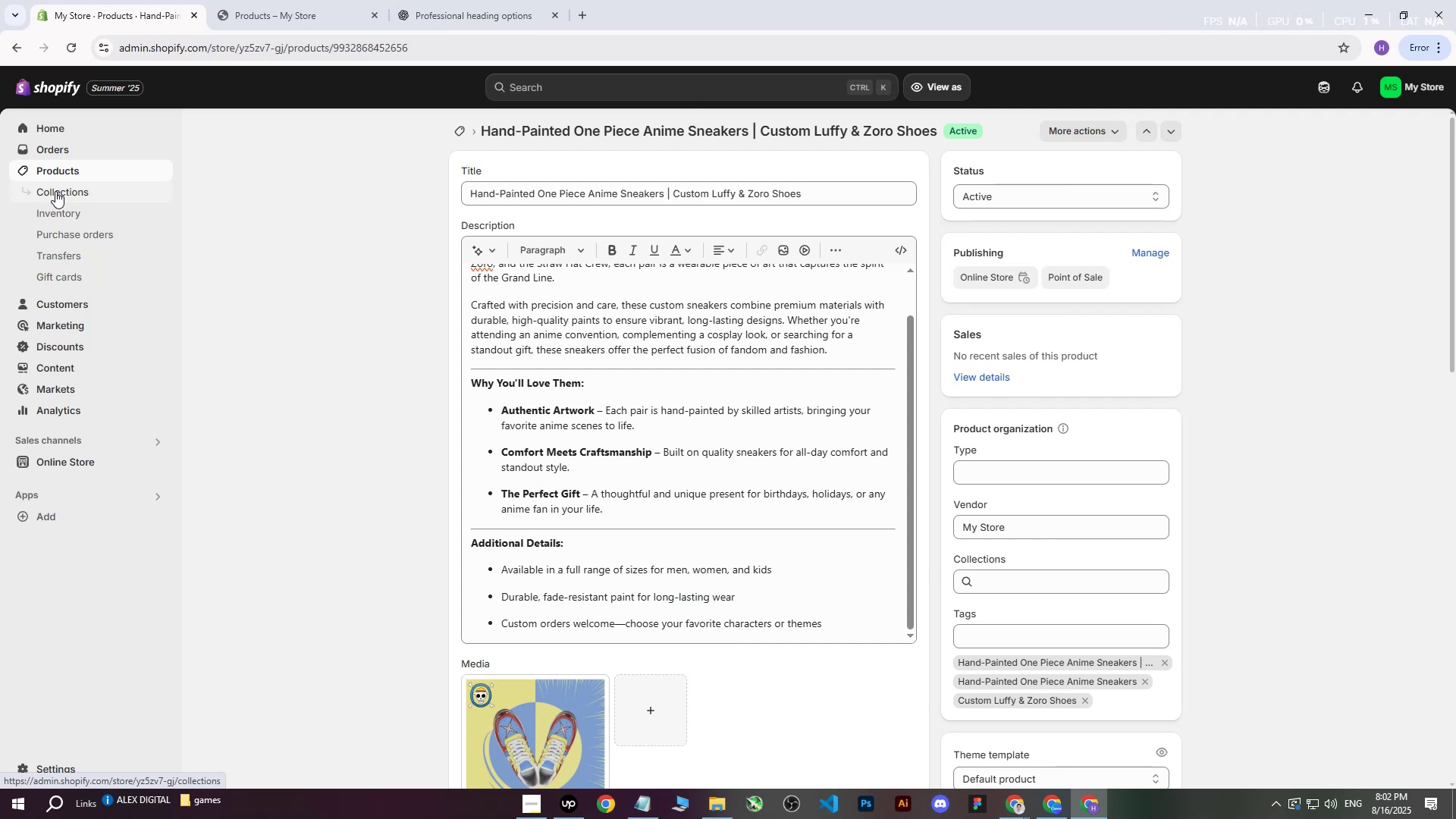 
left_click([96, 170])
 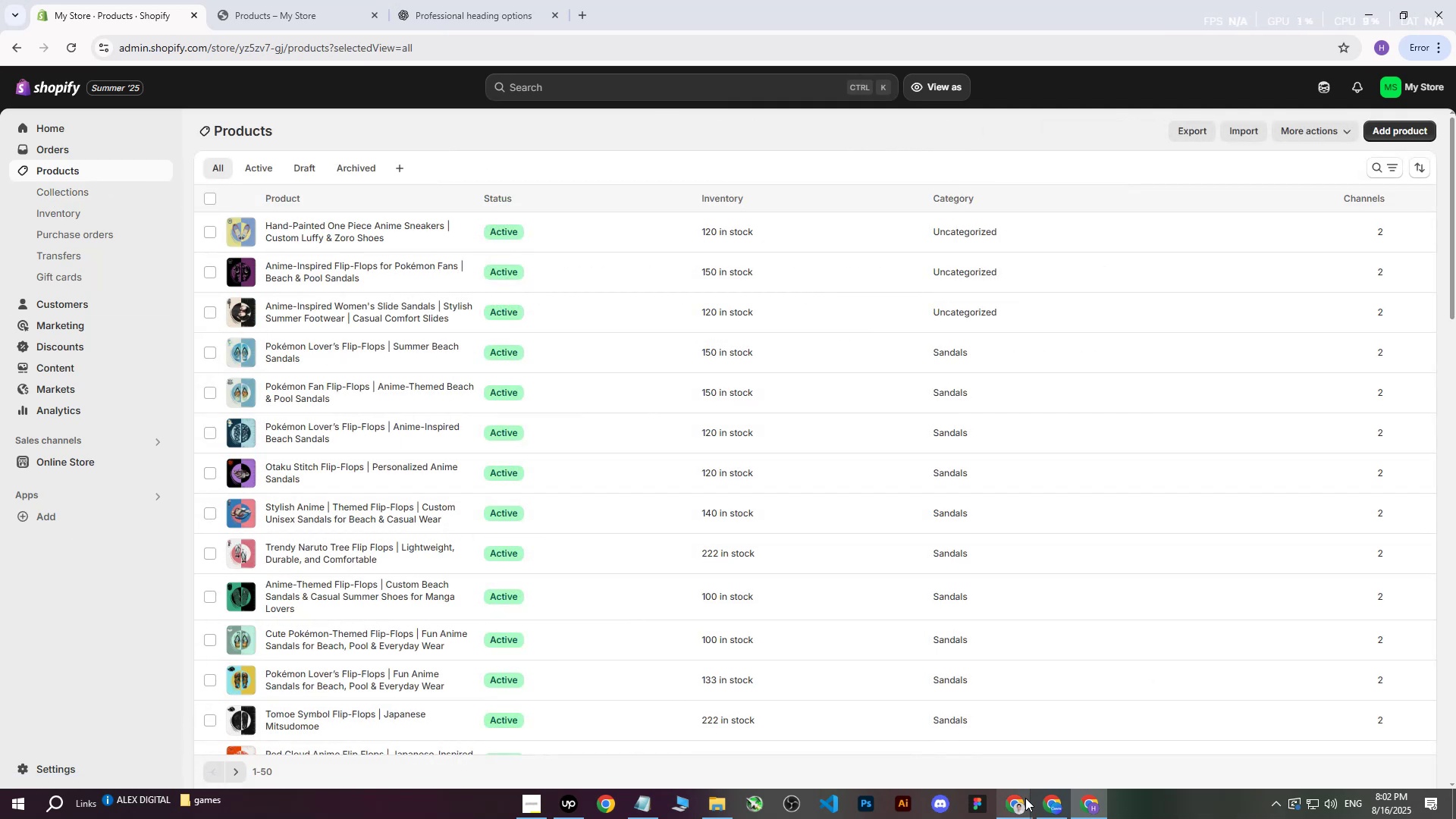 
double_click([943, 764])
 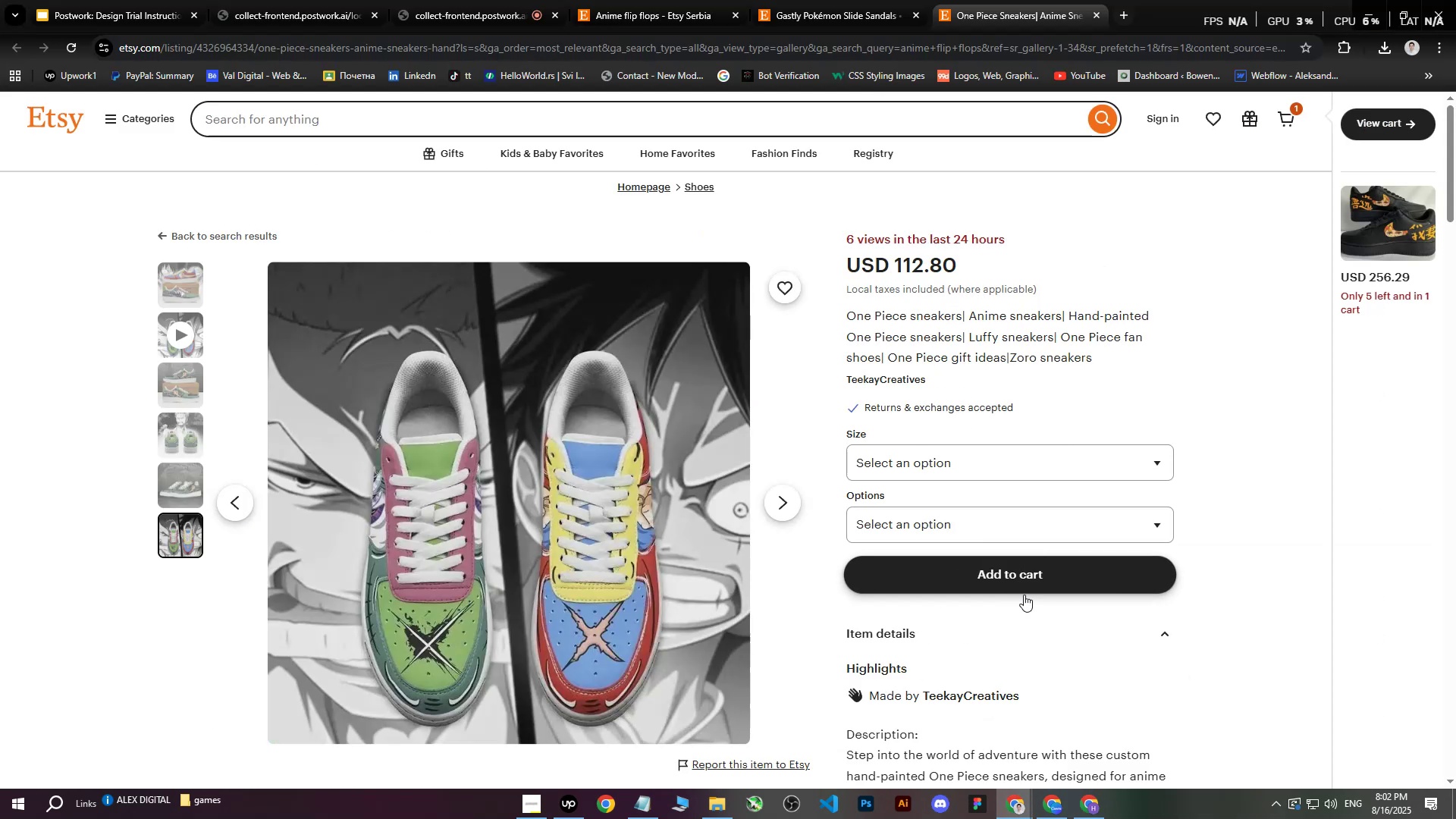 
left_click([1091, 808])
 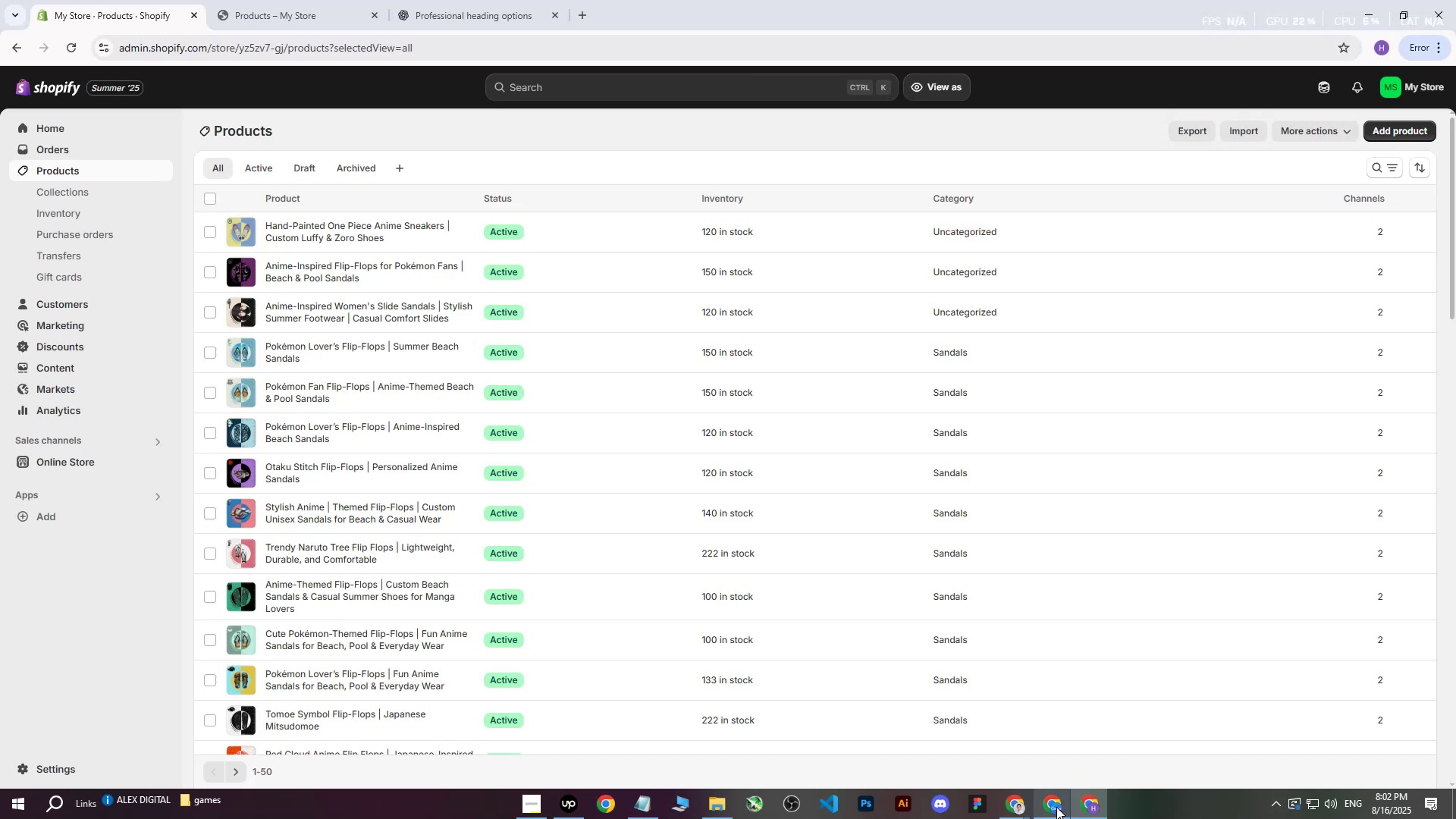 
left_click([1044, 806])
 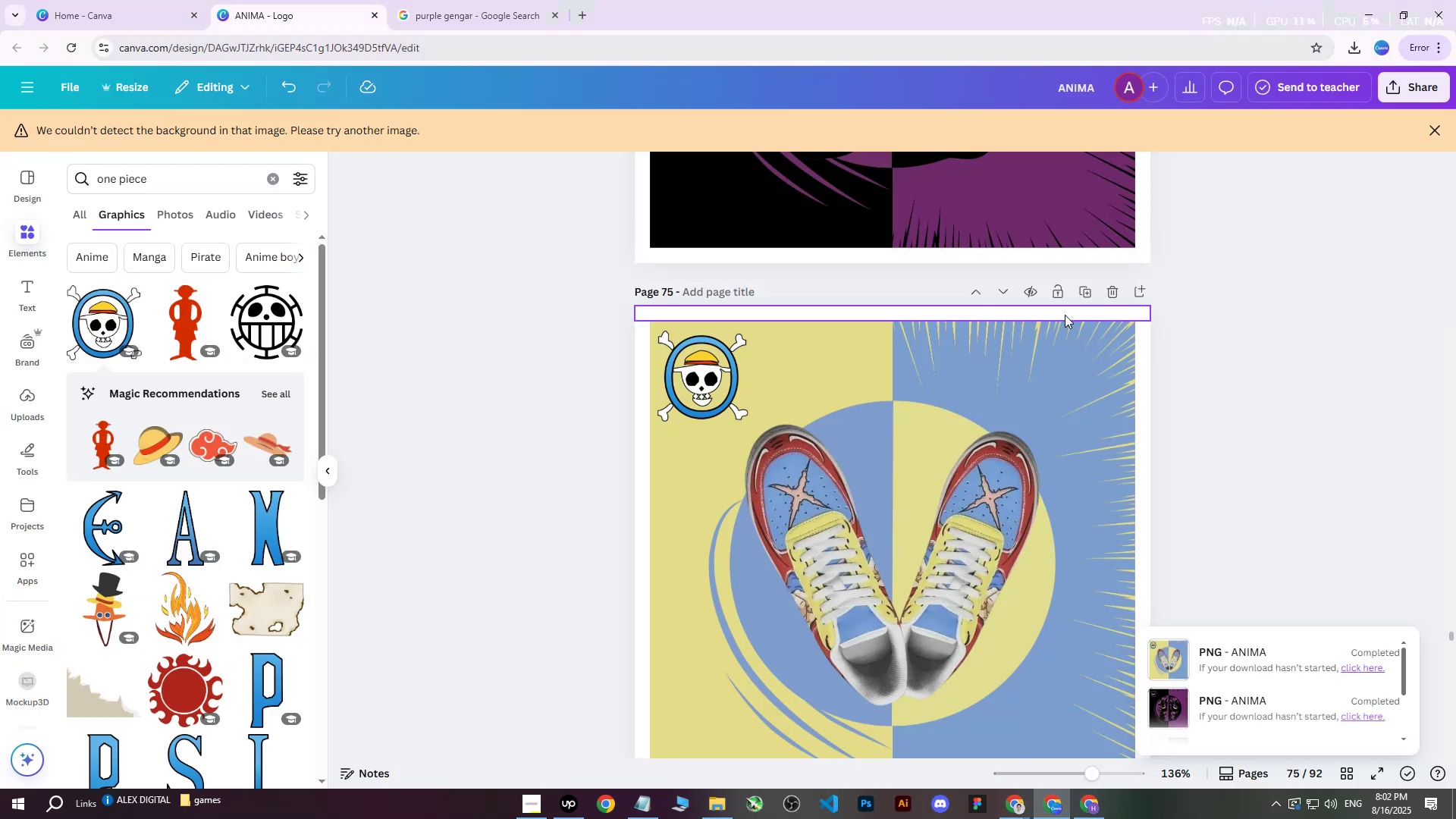 
left_click([1090, 283])
 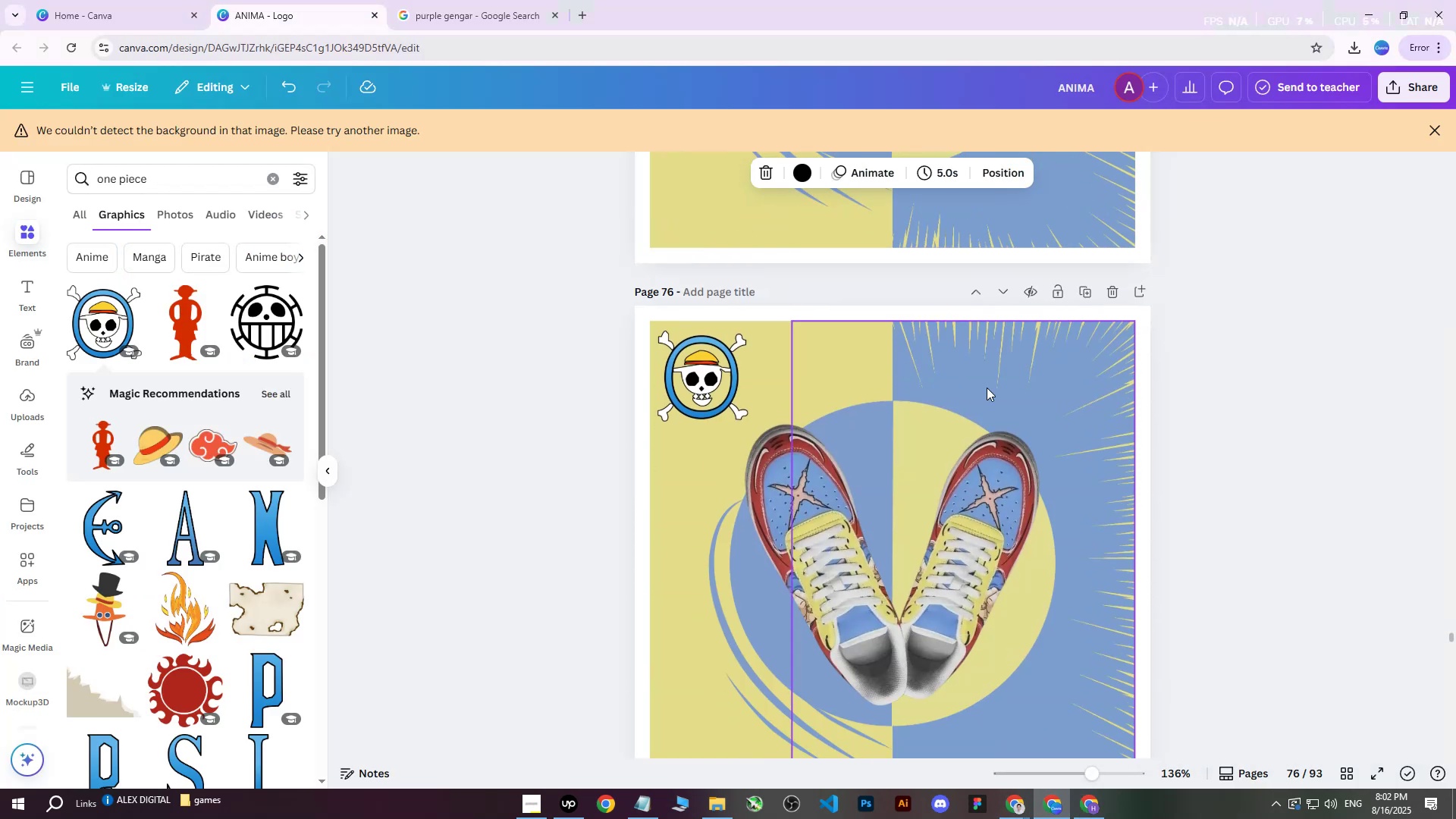 
left_click([809, 532])
 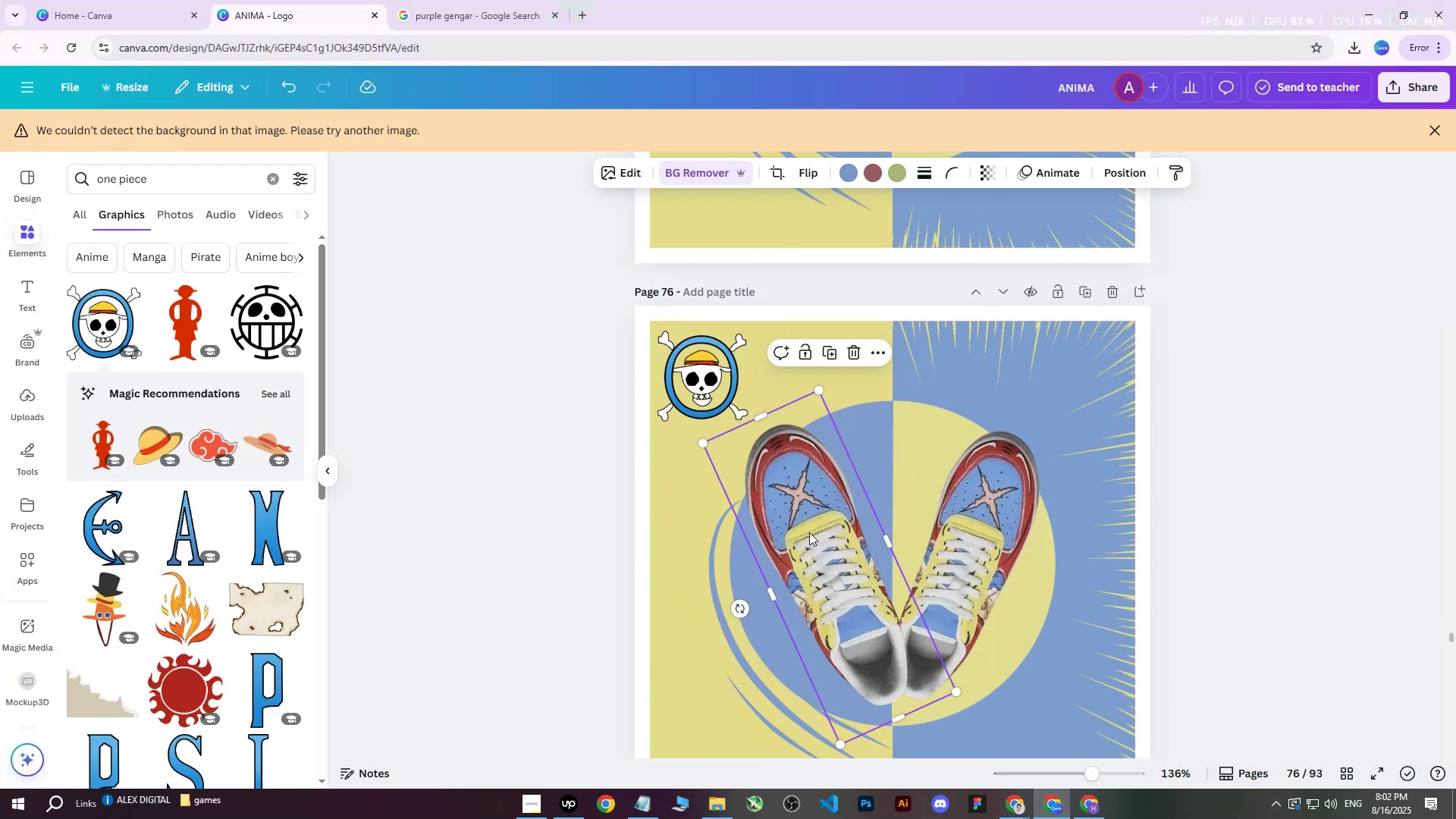 
double_click([809, 532])
 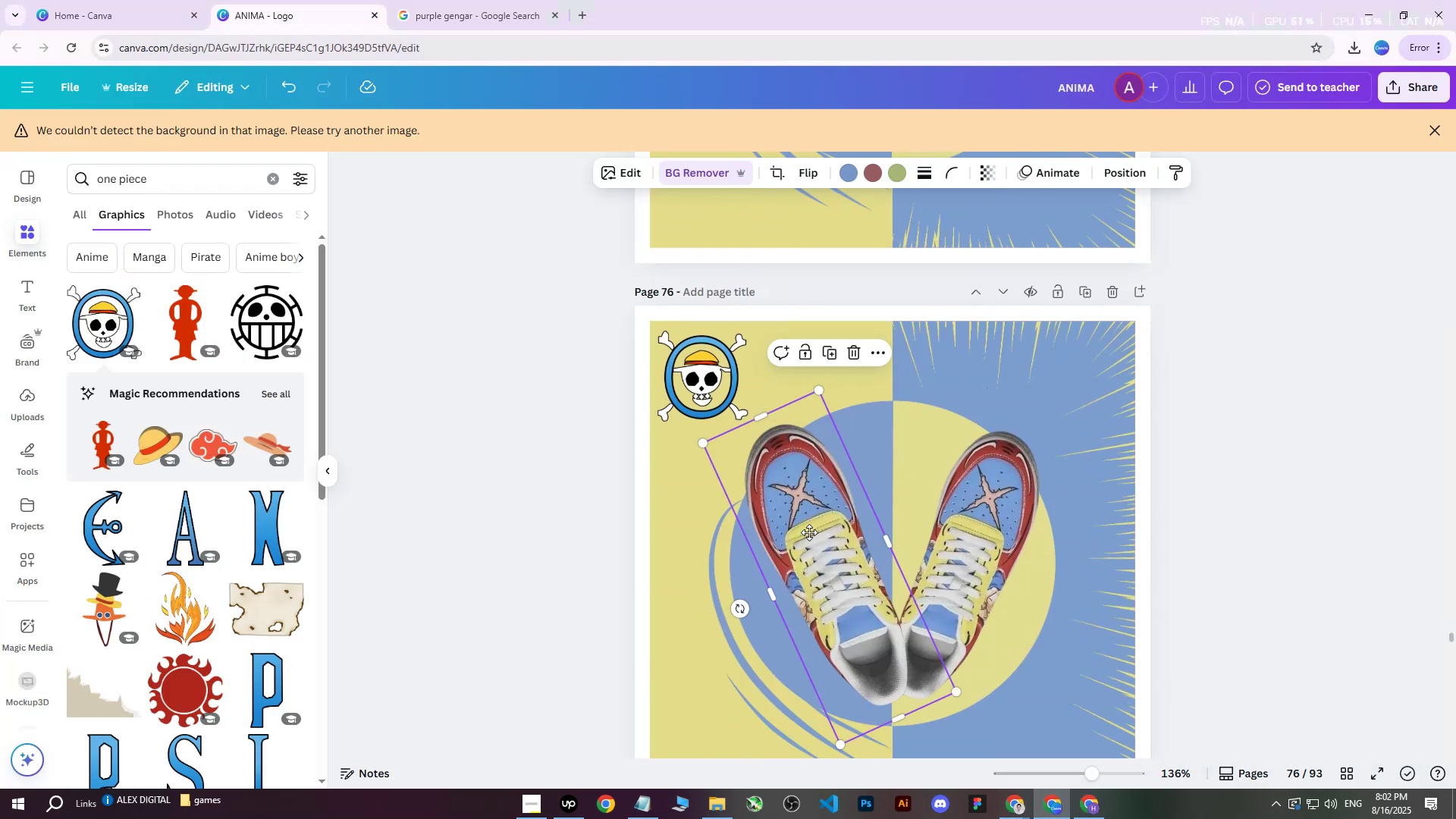 
triple_click([809, 532])
 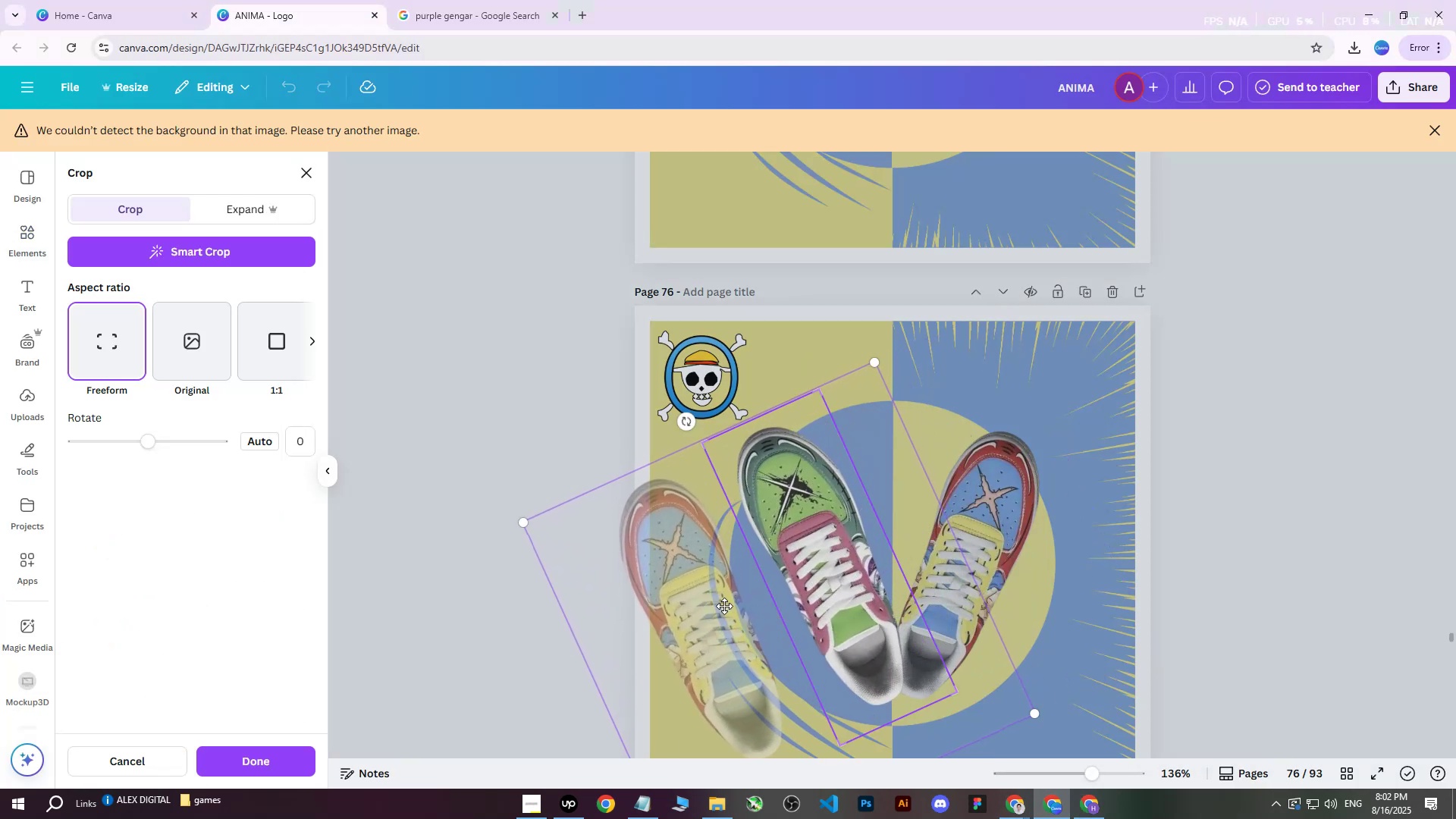 
double_click([1018, 480])
 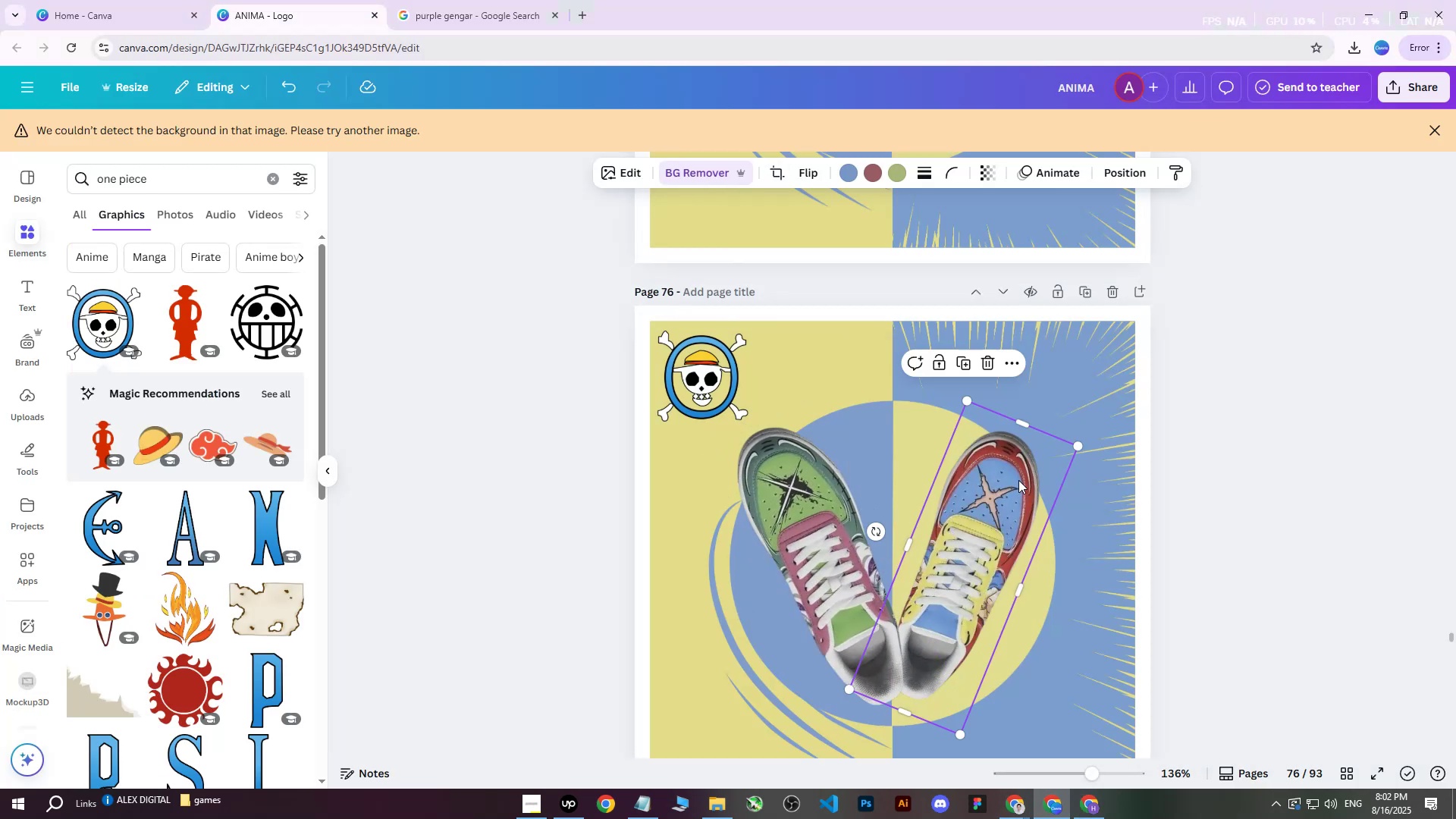 
triple_click([1018, 480])
 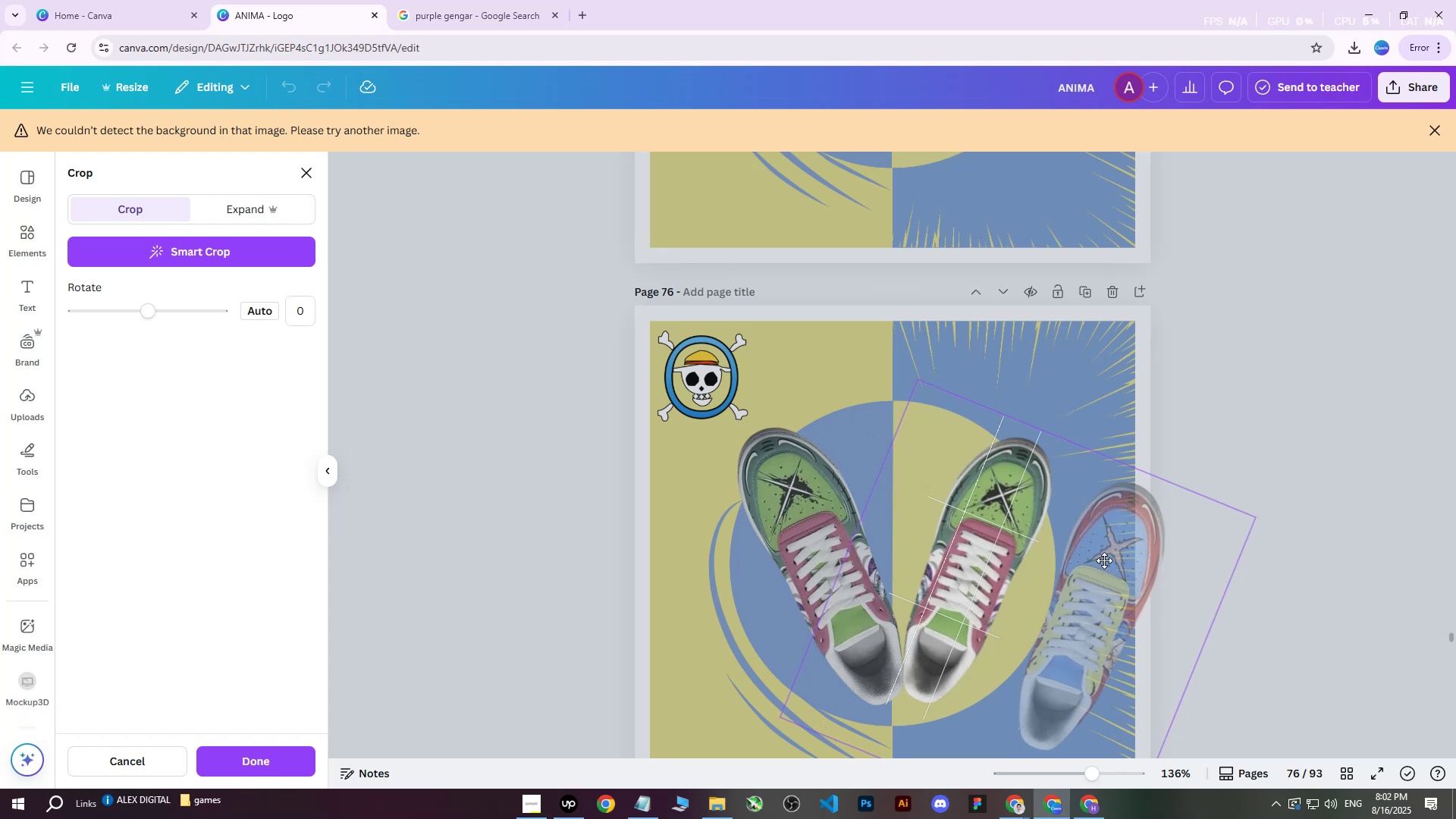 
left_click([1267, 364])
 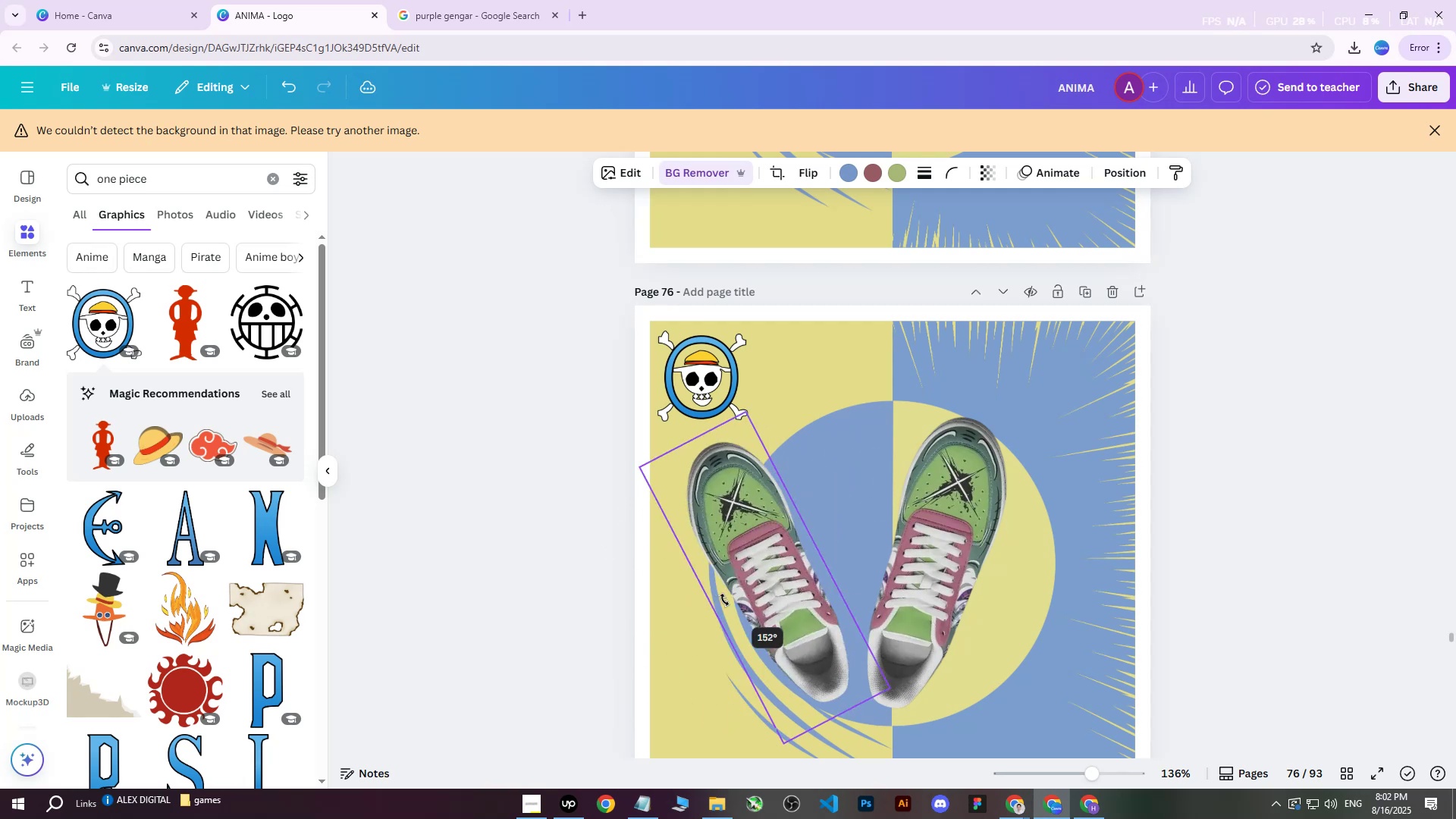 
wait(13.89)
 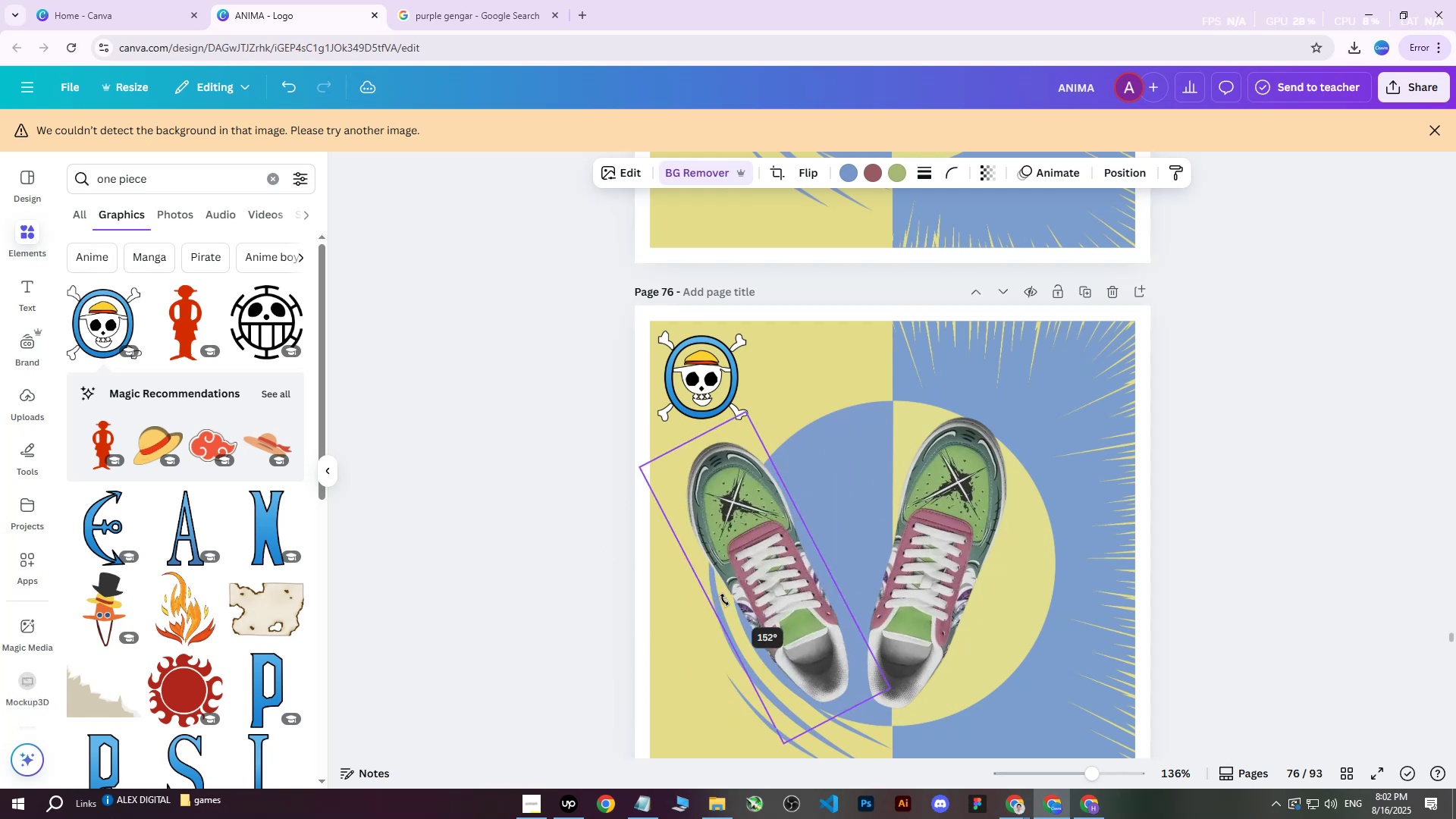 
left_click([817, 553])
 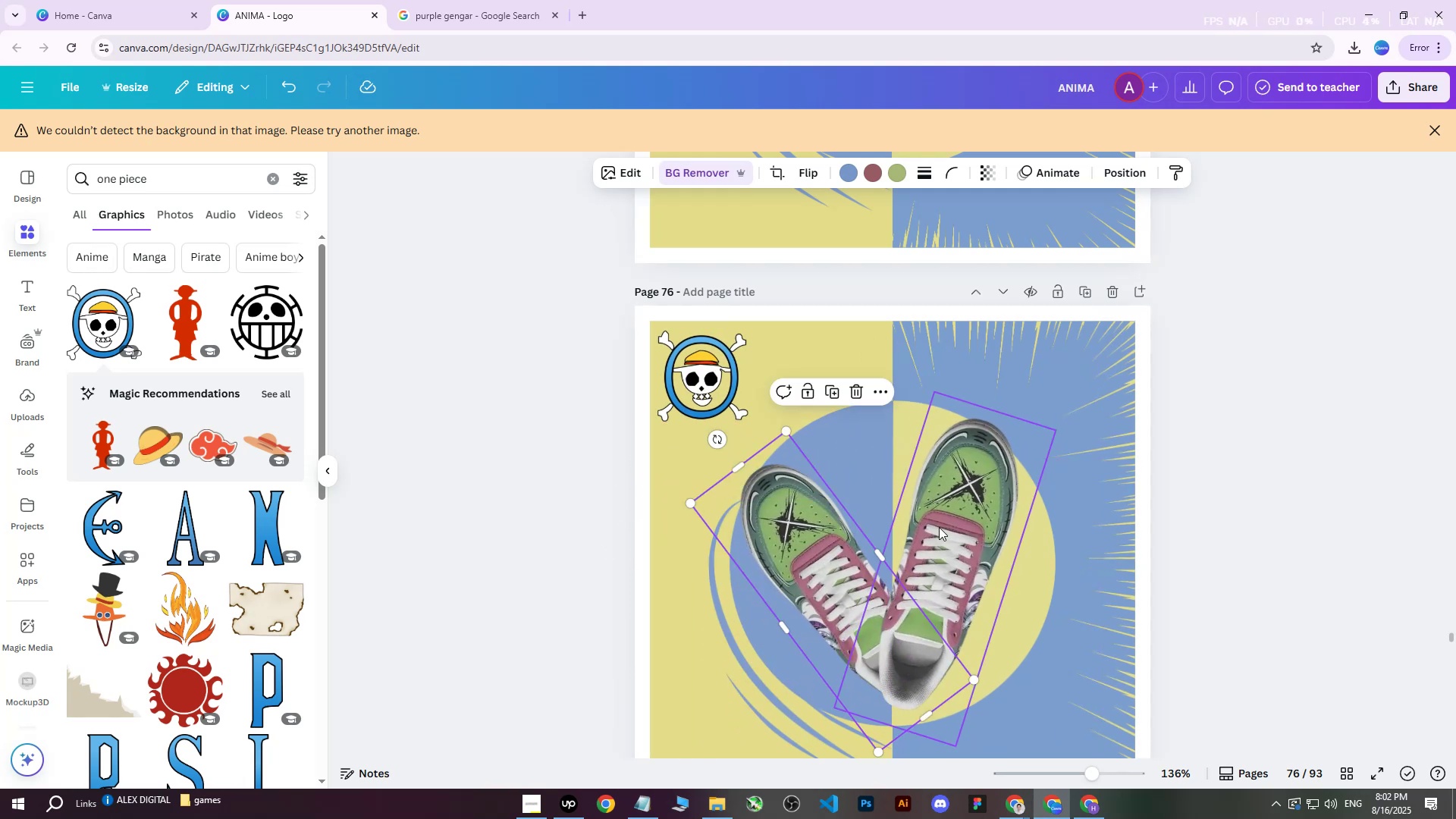 
scroll: coordinate [943, 524], scroll_direction: down, amount: 2.0
 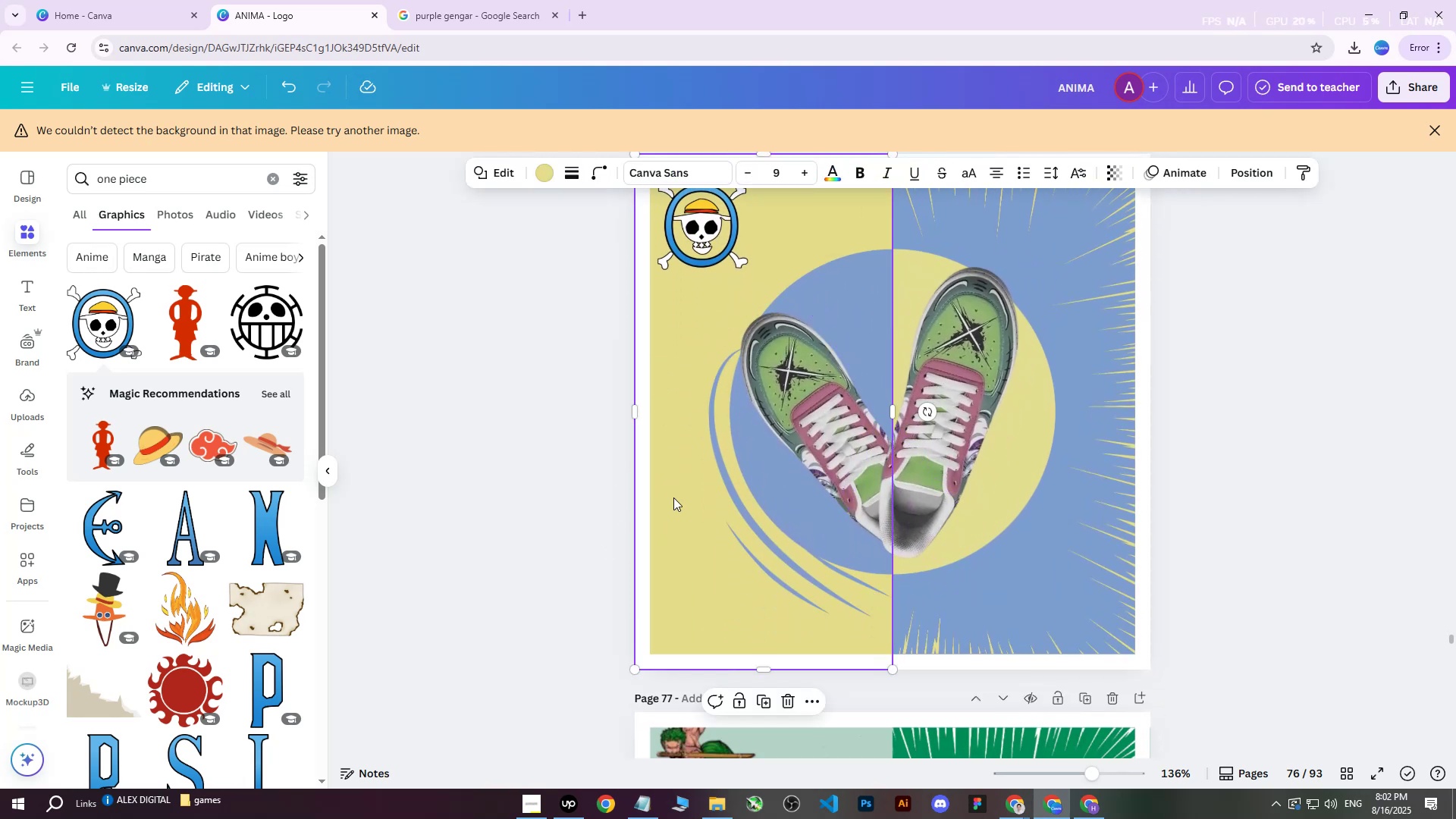 
double_click([808, 418])
 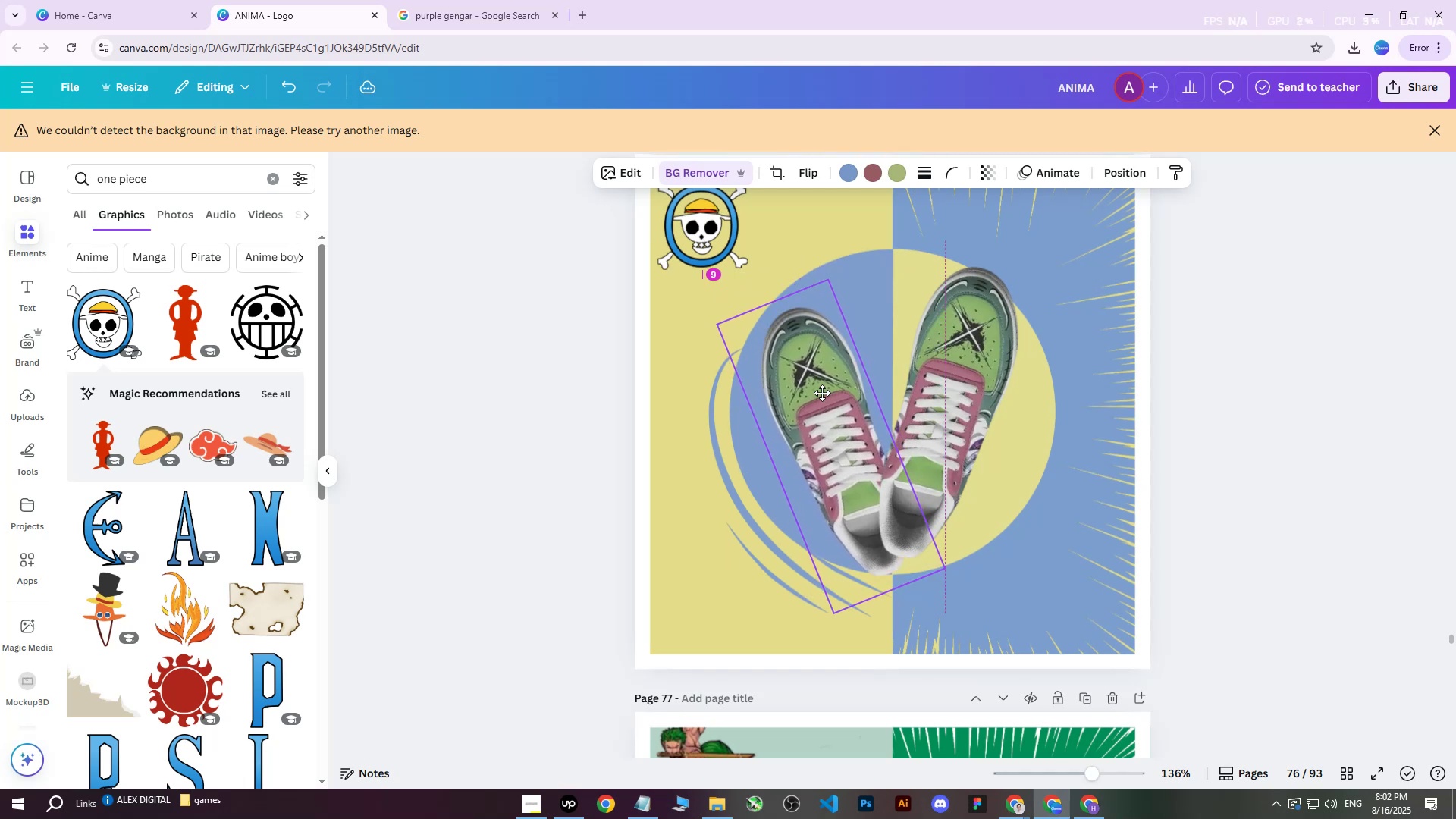 
wait(6.82)
 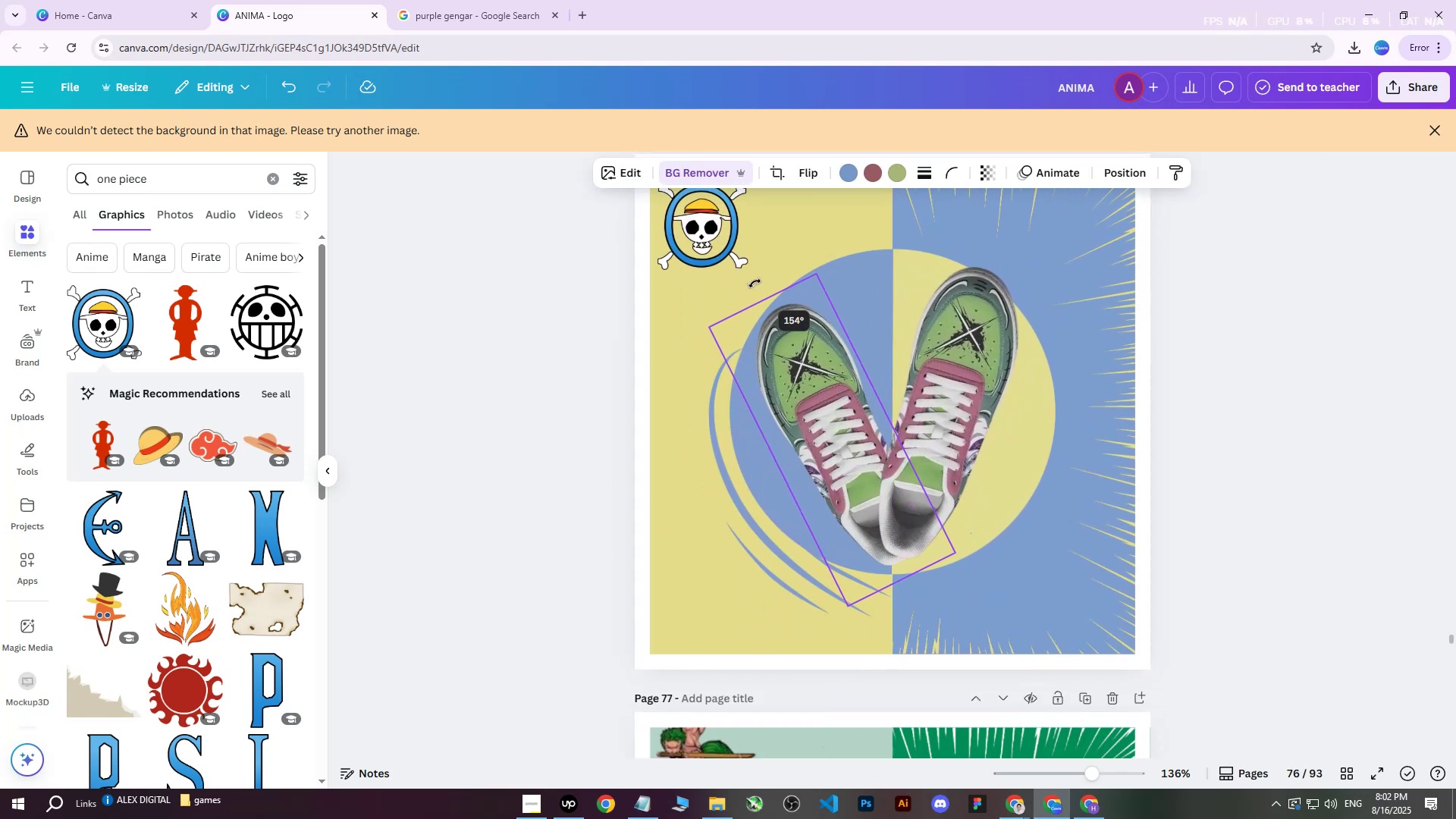 
left_click([1221, 277])
 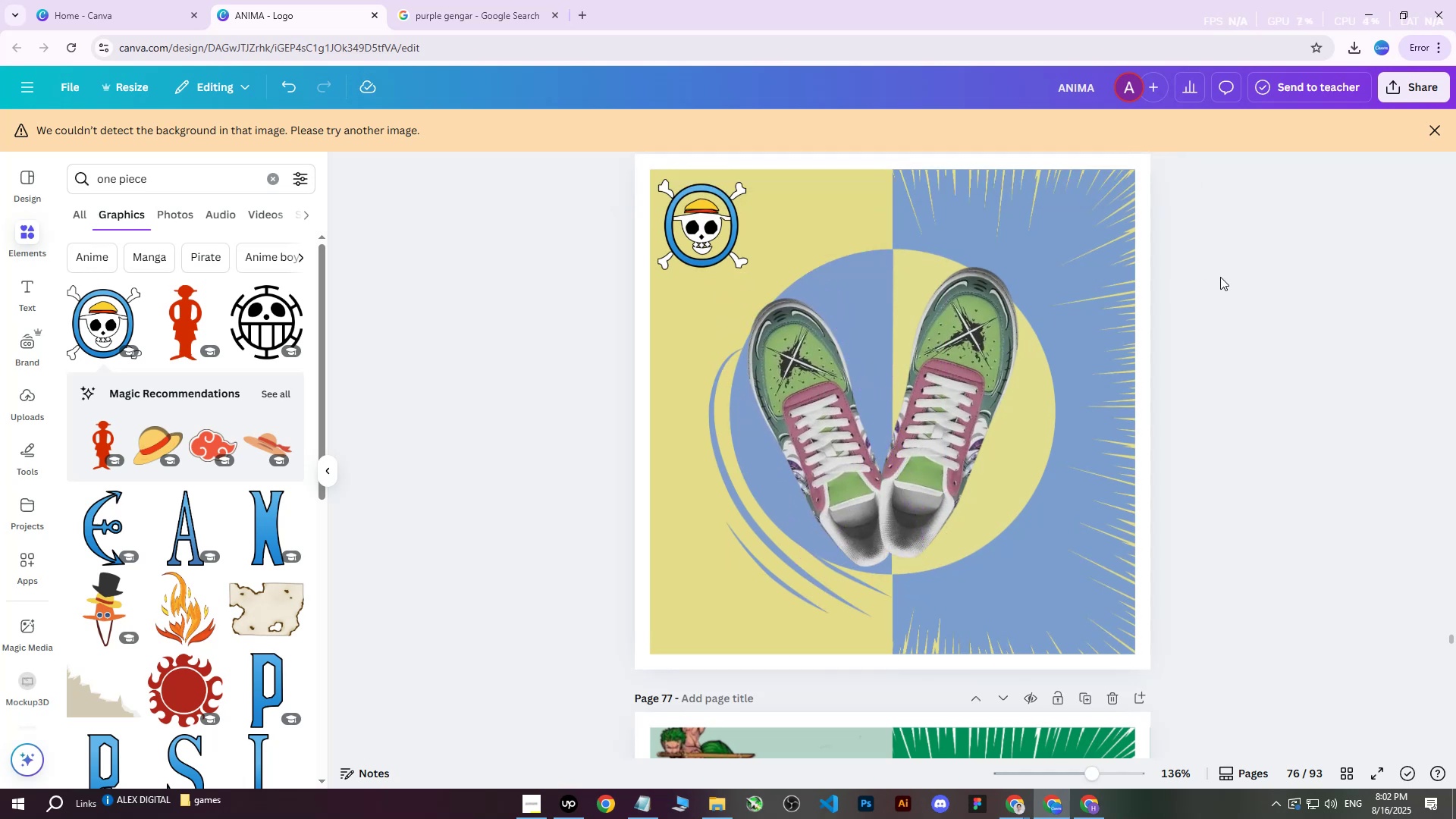 
scroll: coordinate [1220, 277], scroll_direction: up, amount: 2.0
 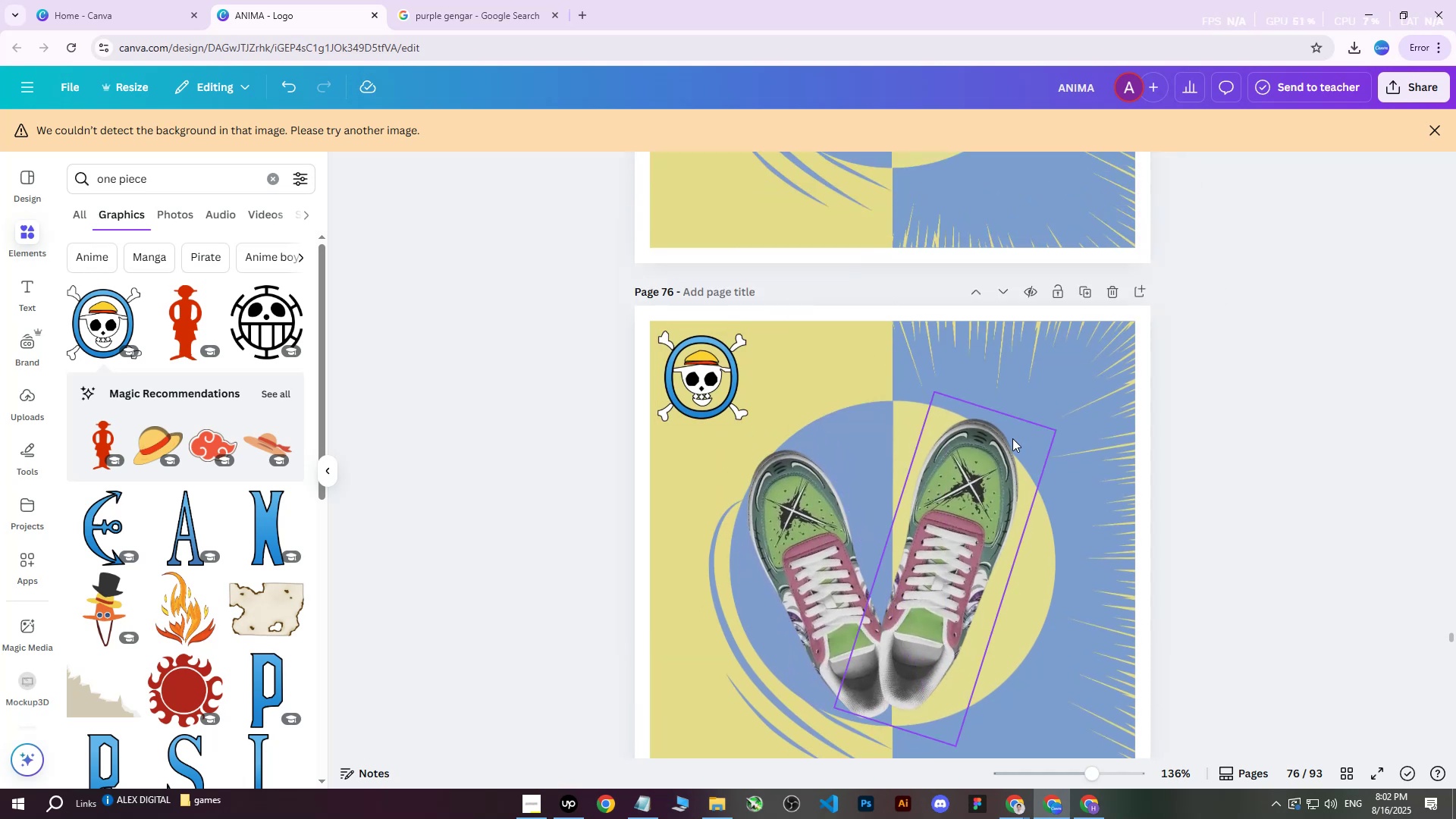 
left_click([1040, 362])
 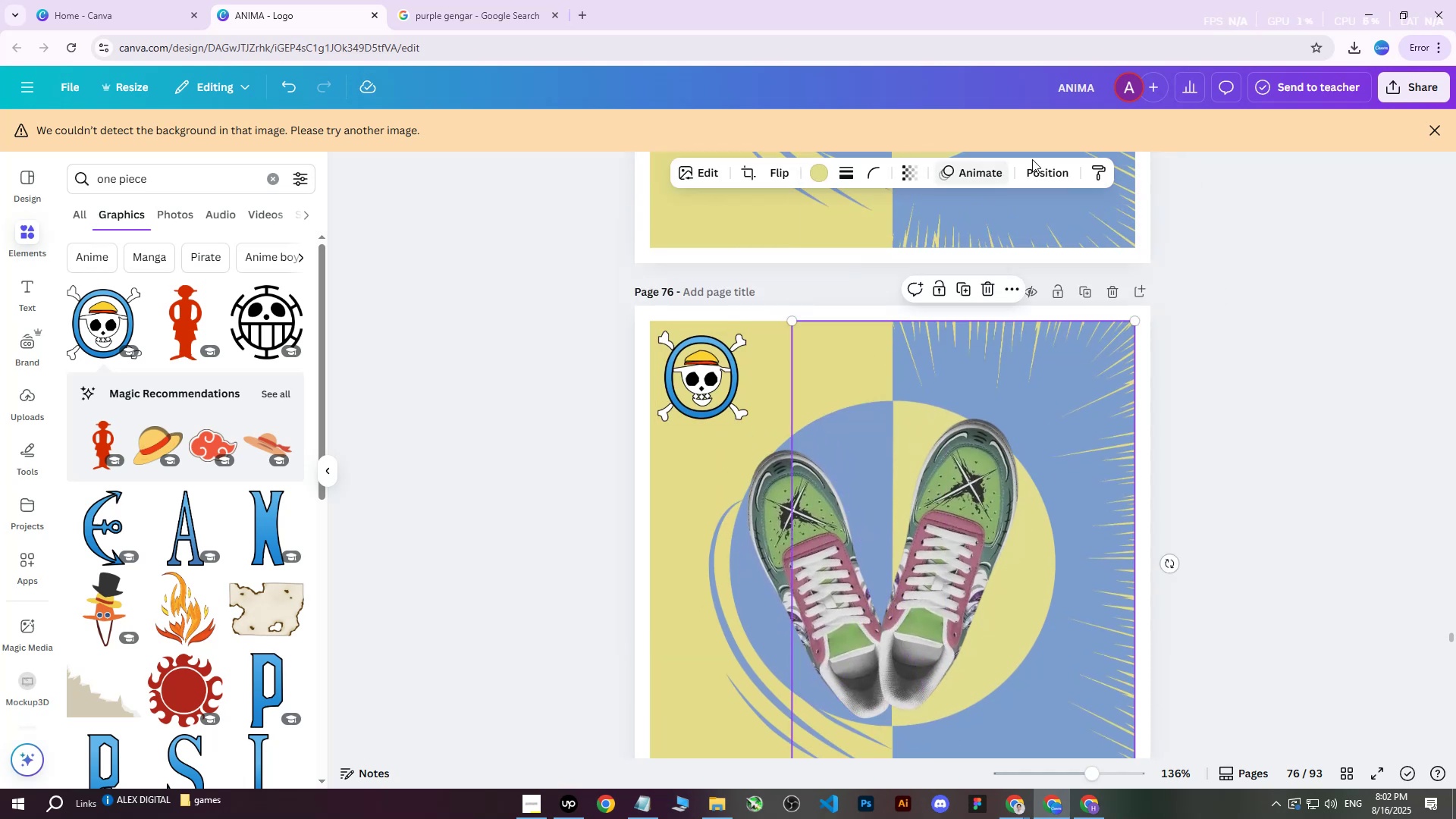 
left_click([1056, 161])
 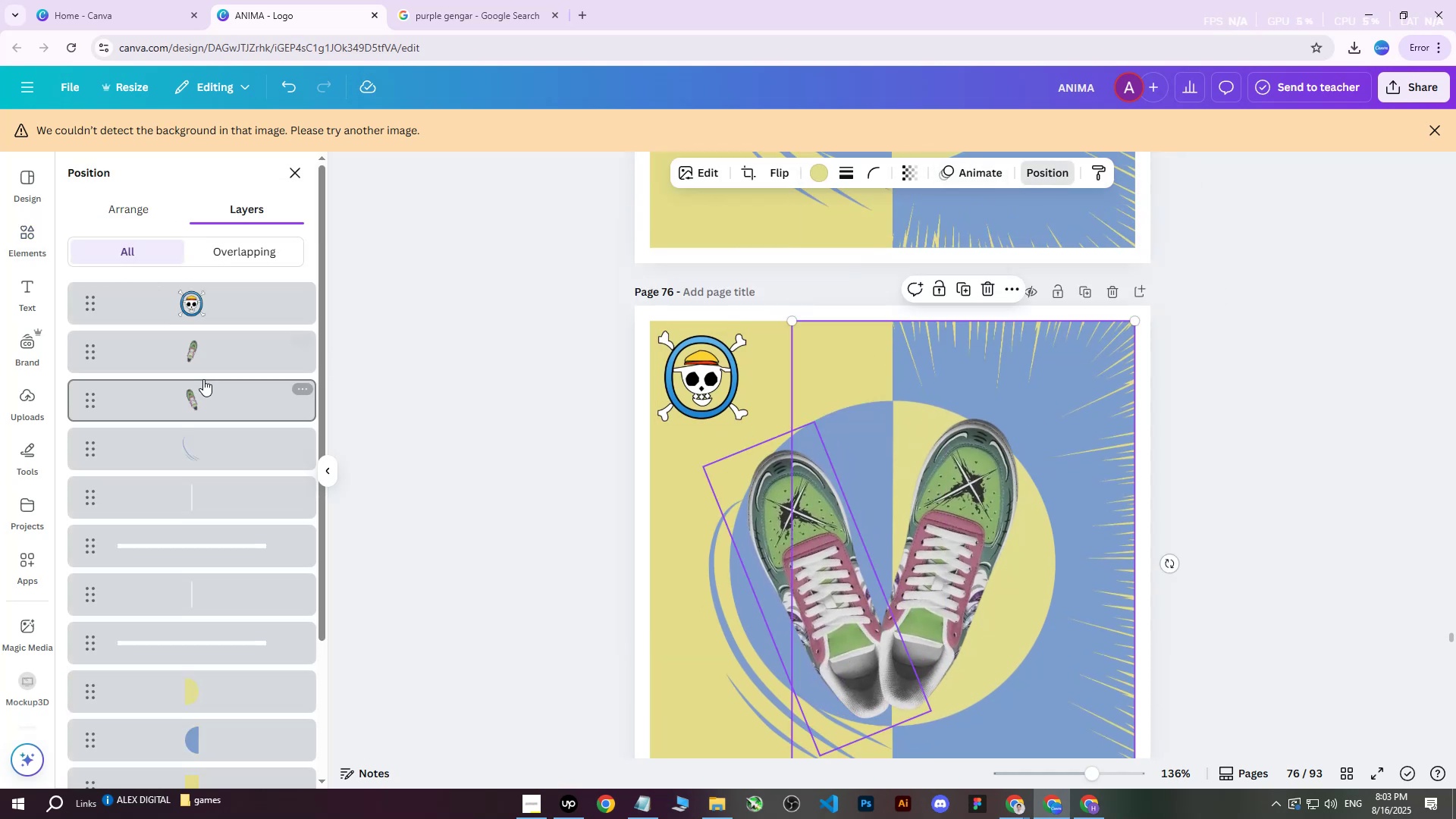 
left_click([209, 361])
 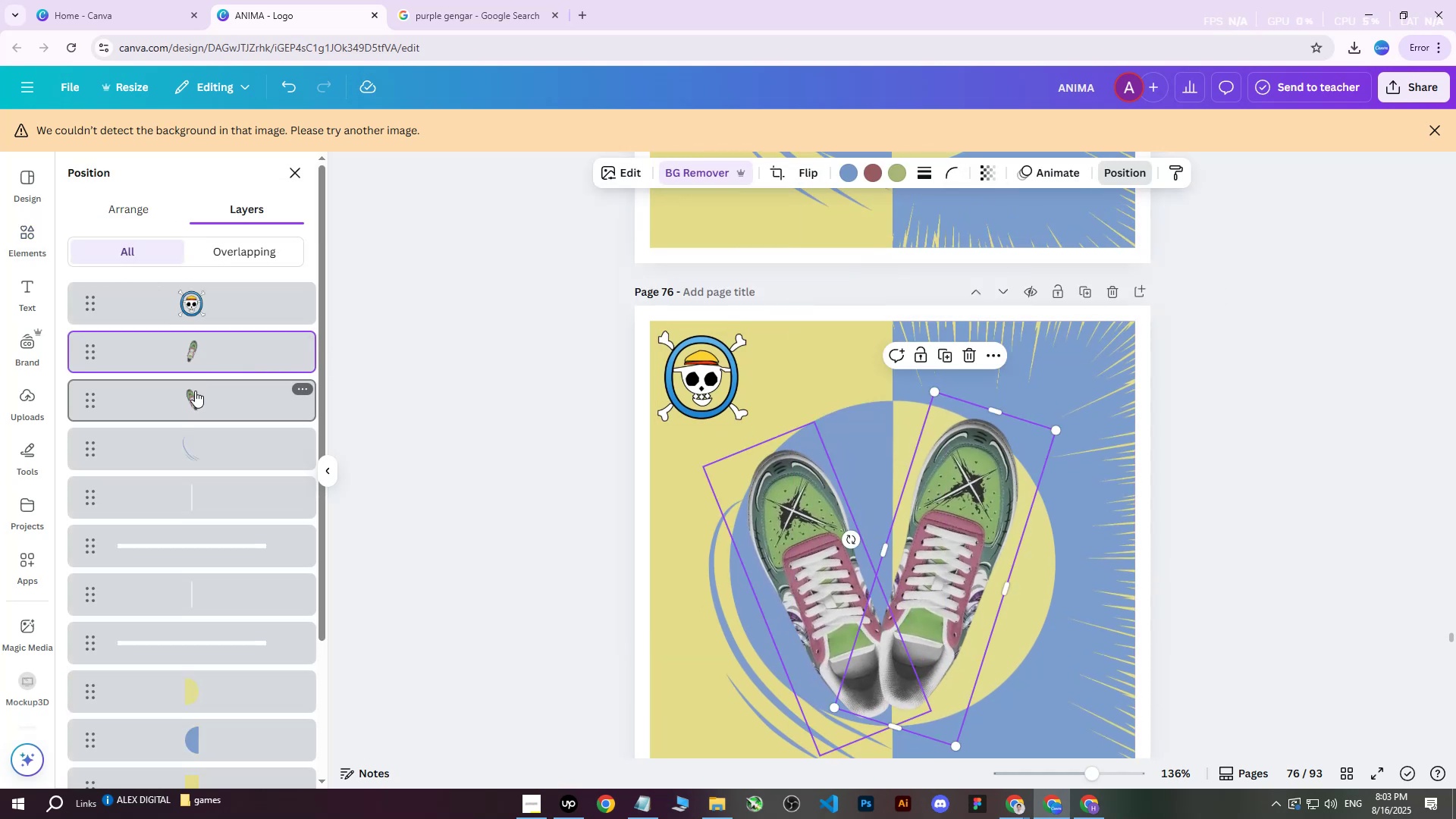 
left_click([195, 391])
 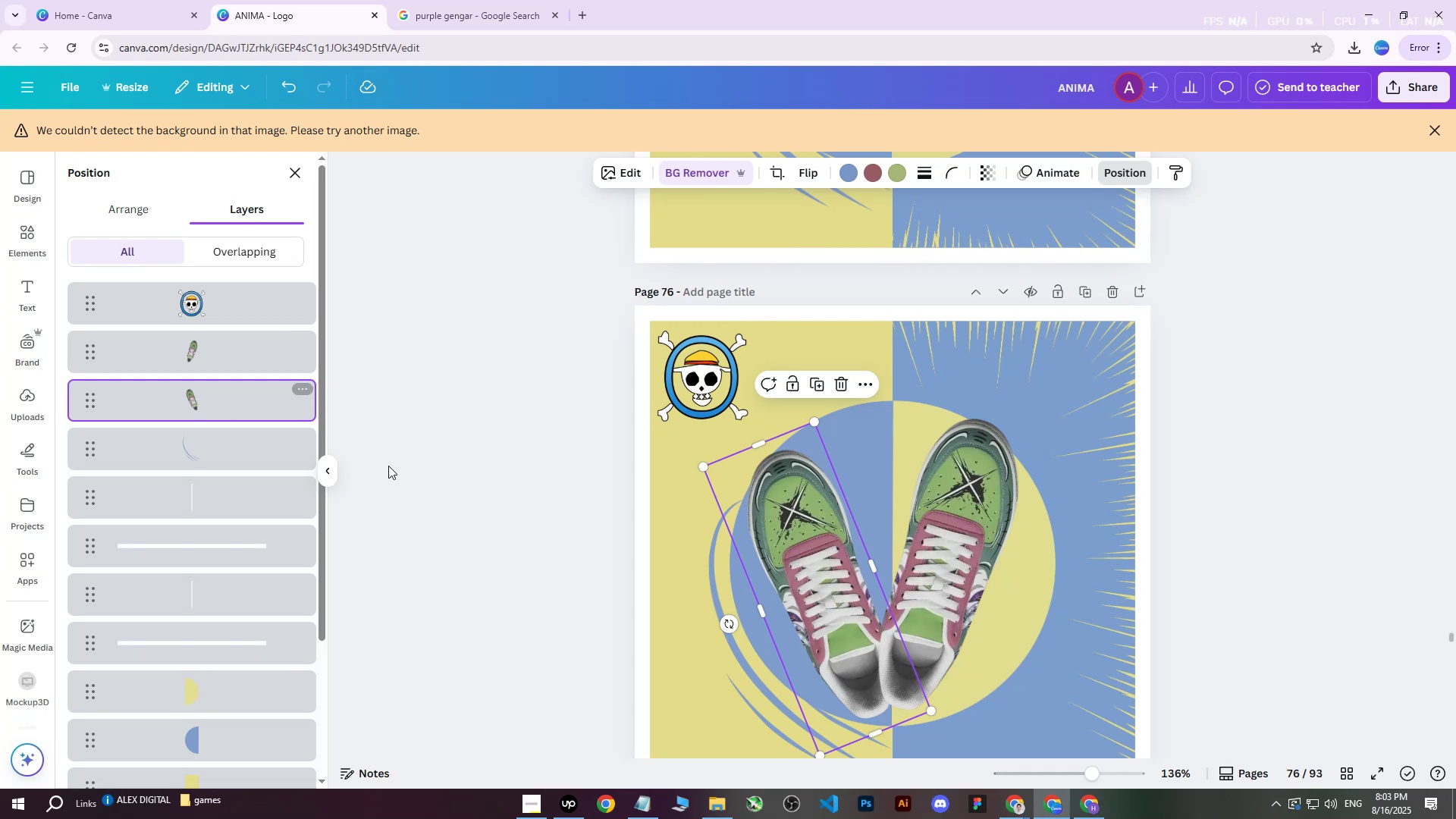 
wait(7.74)
 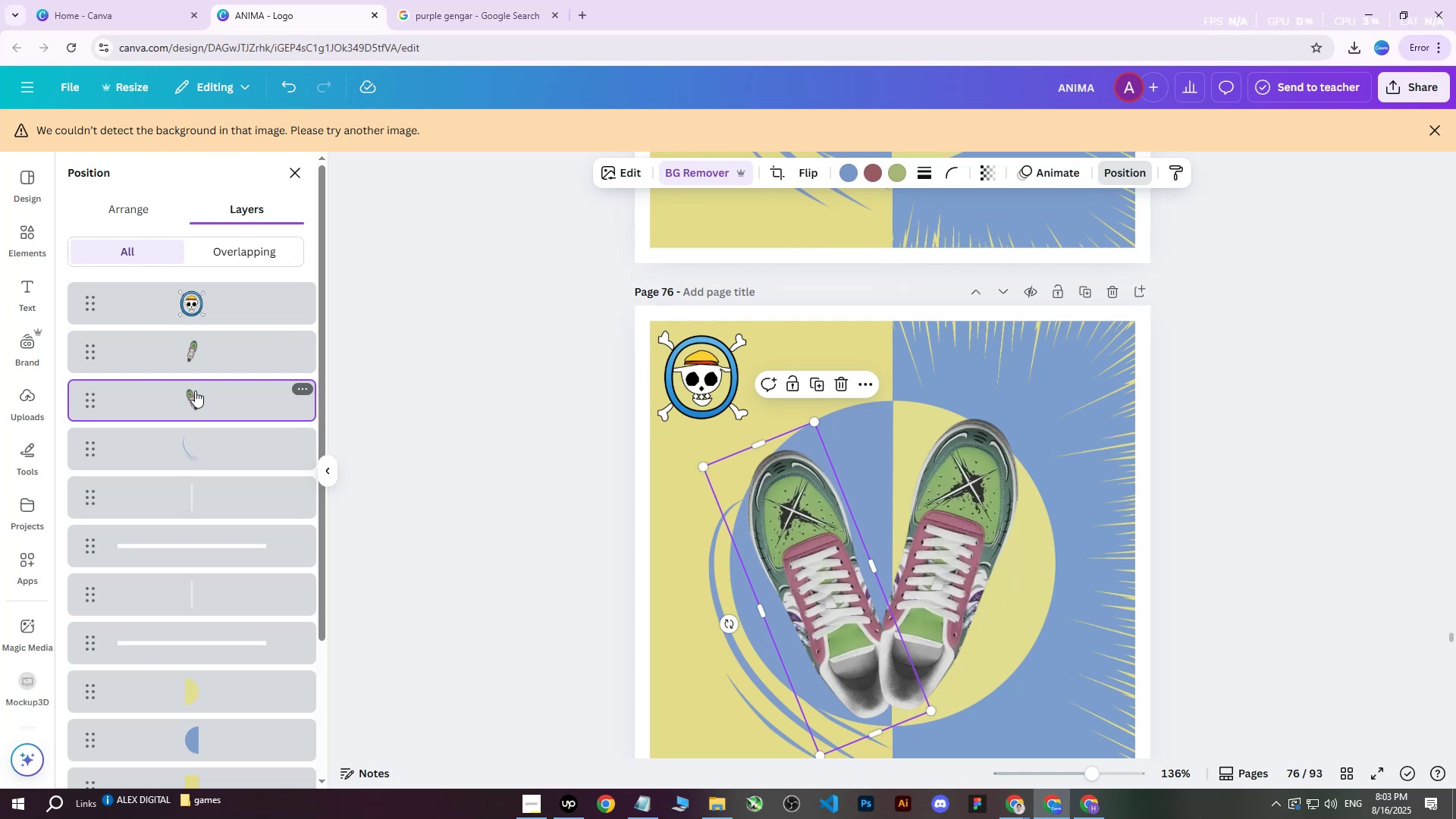 
scroll: coordinate [205, 581], scroll_direction: down, amount: 3.0
 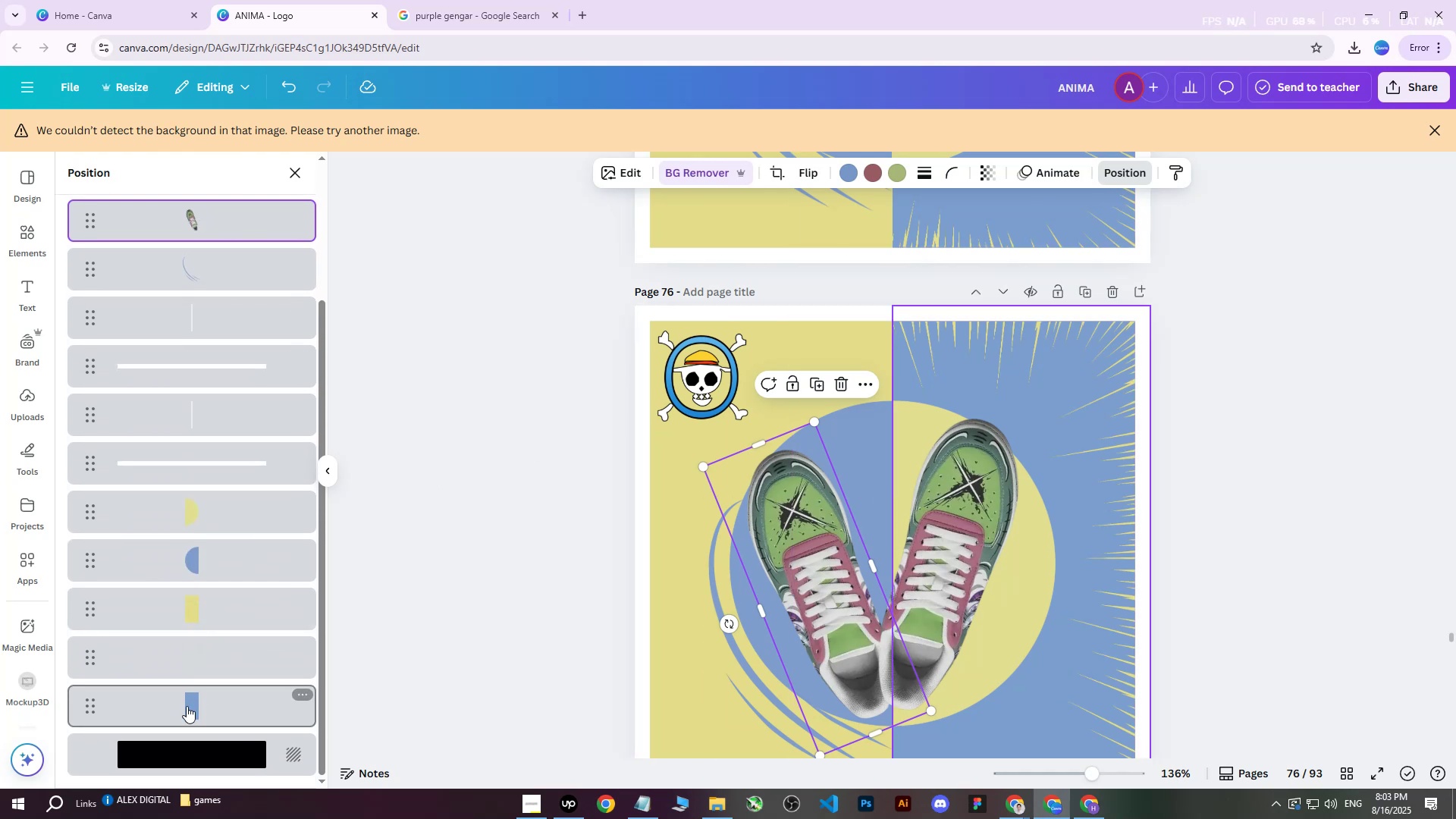 
left_click([186, 708])
 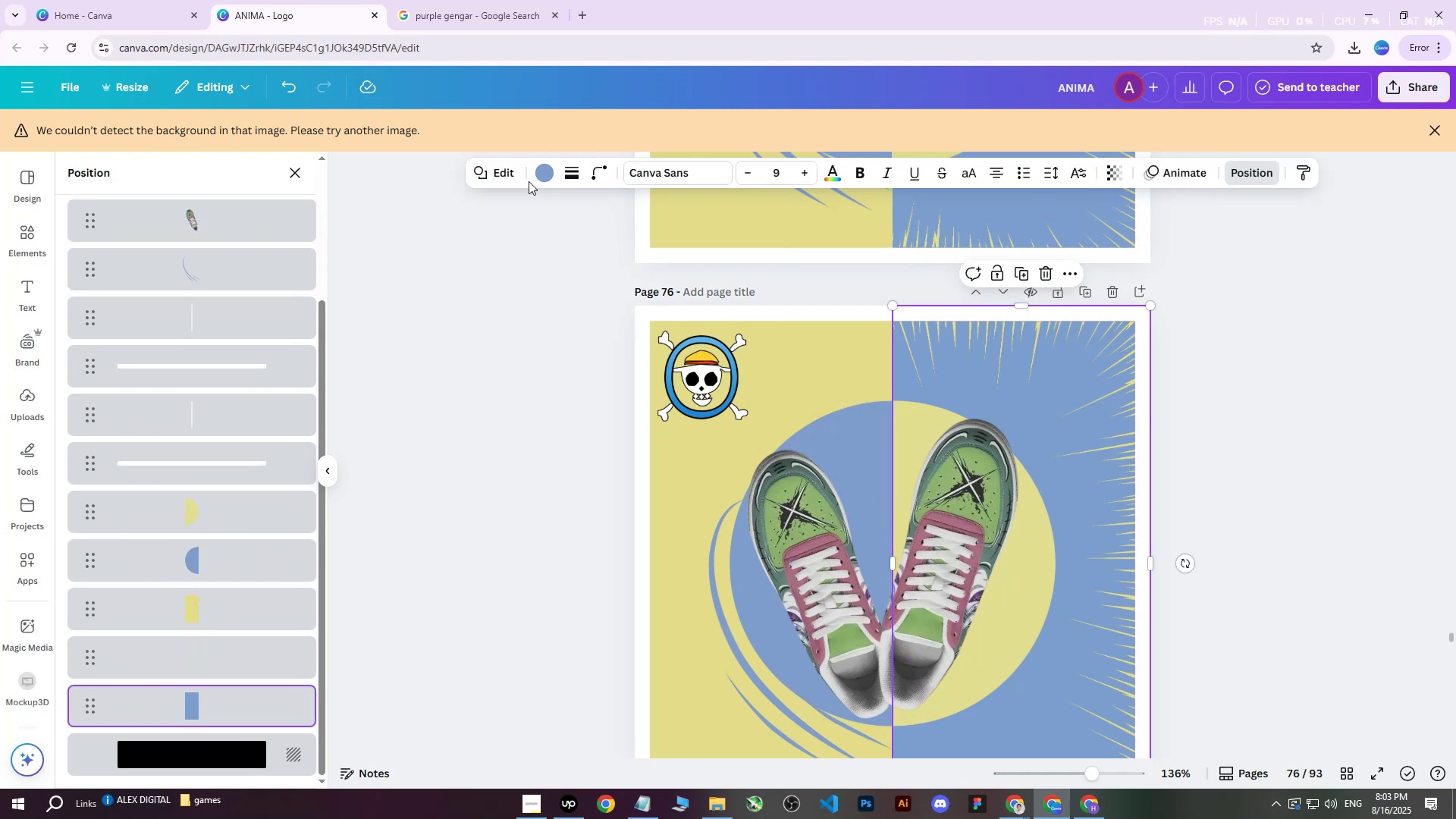 
left_click([539, 170])
 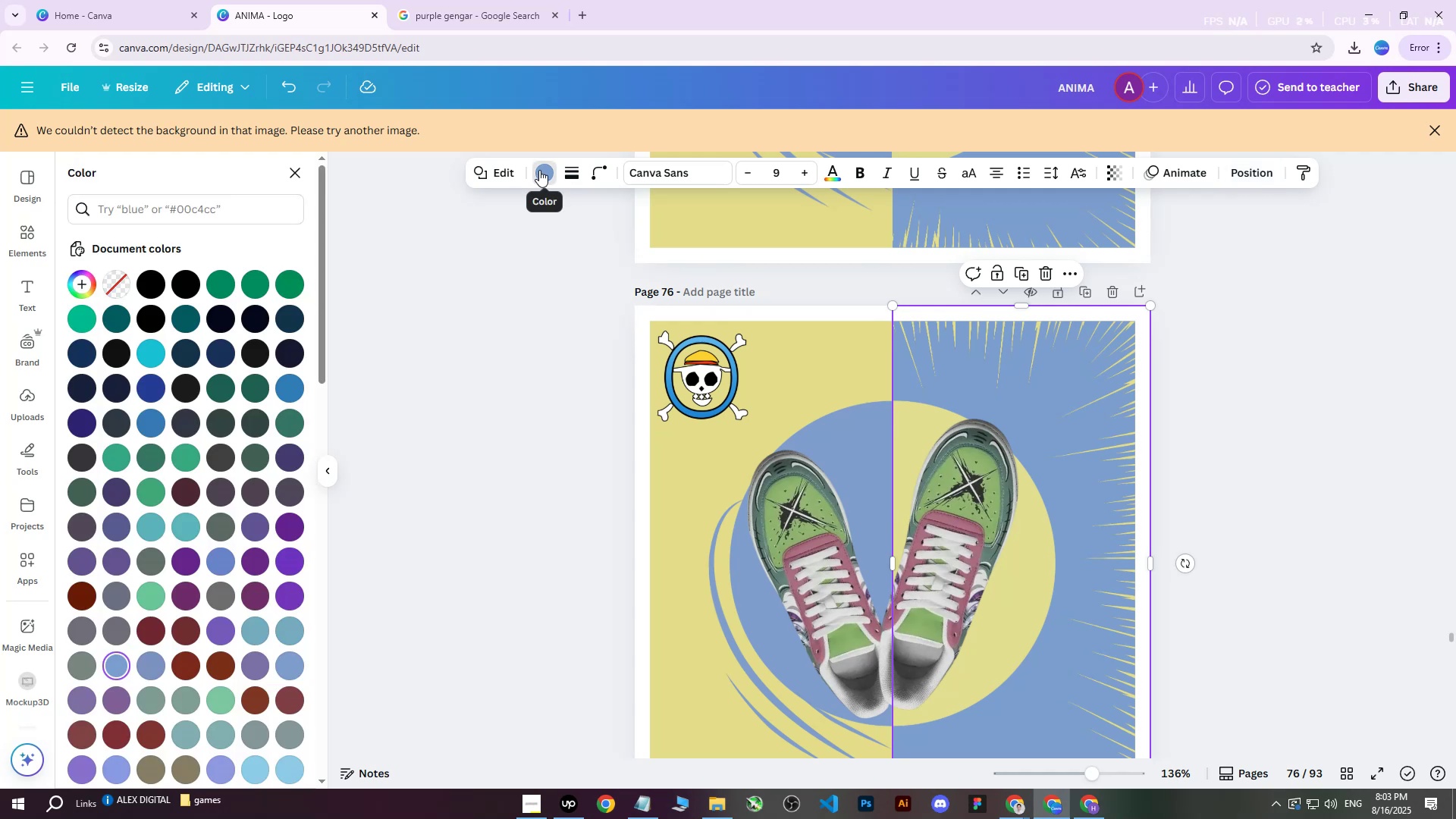 
double_click([222, 284])
 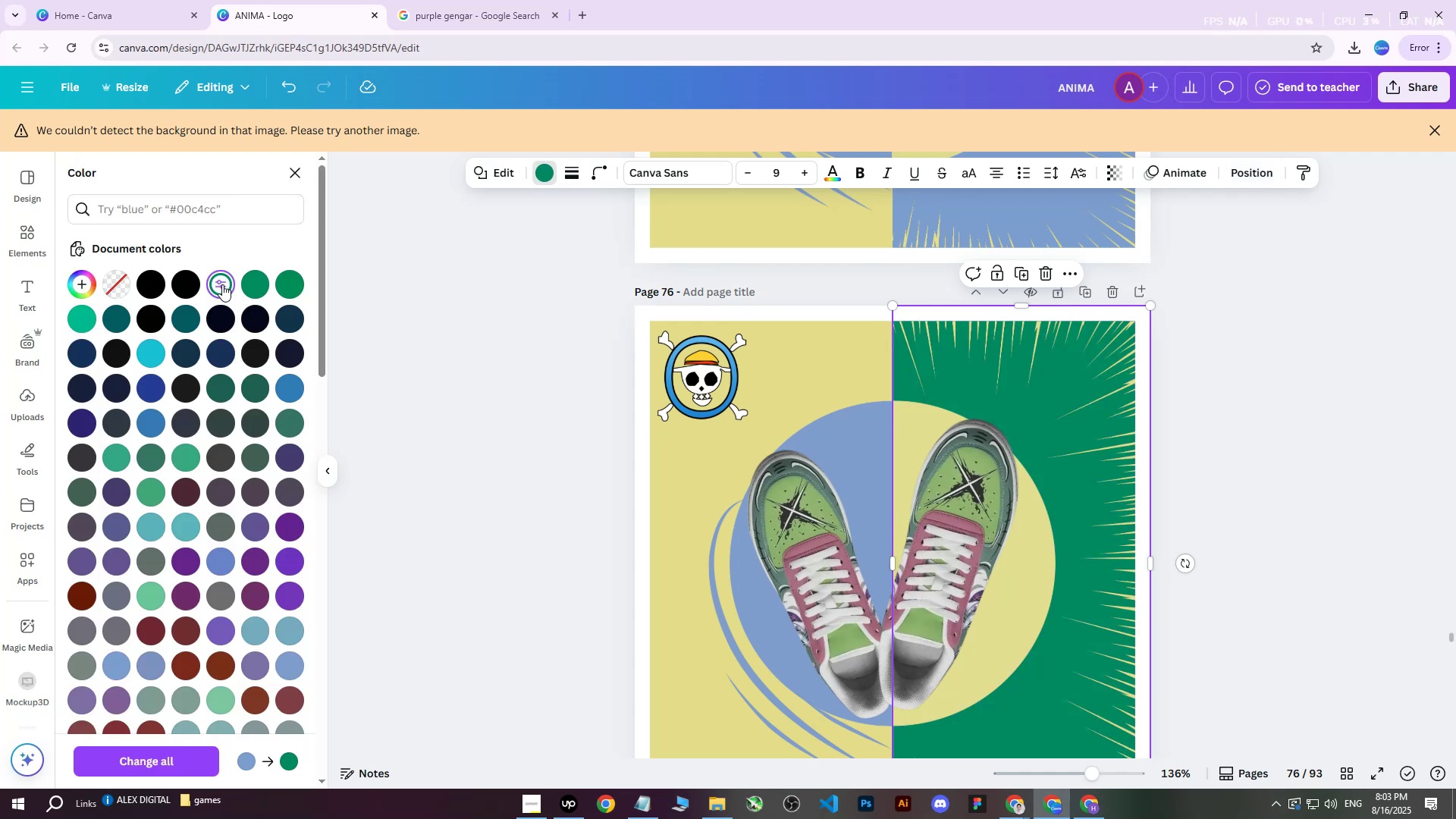 
triple_click([222, 284])
 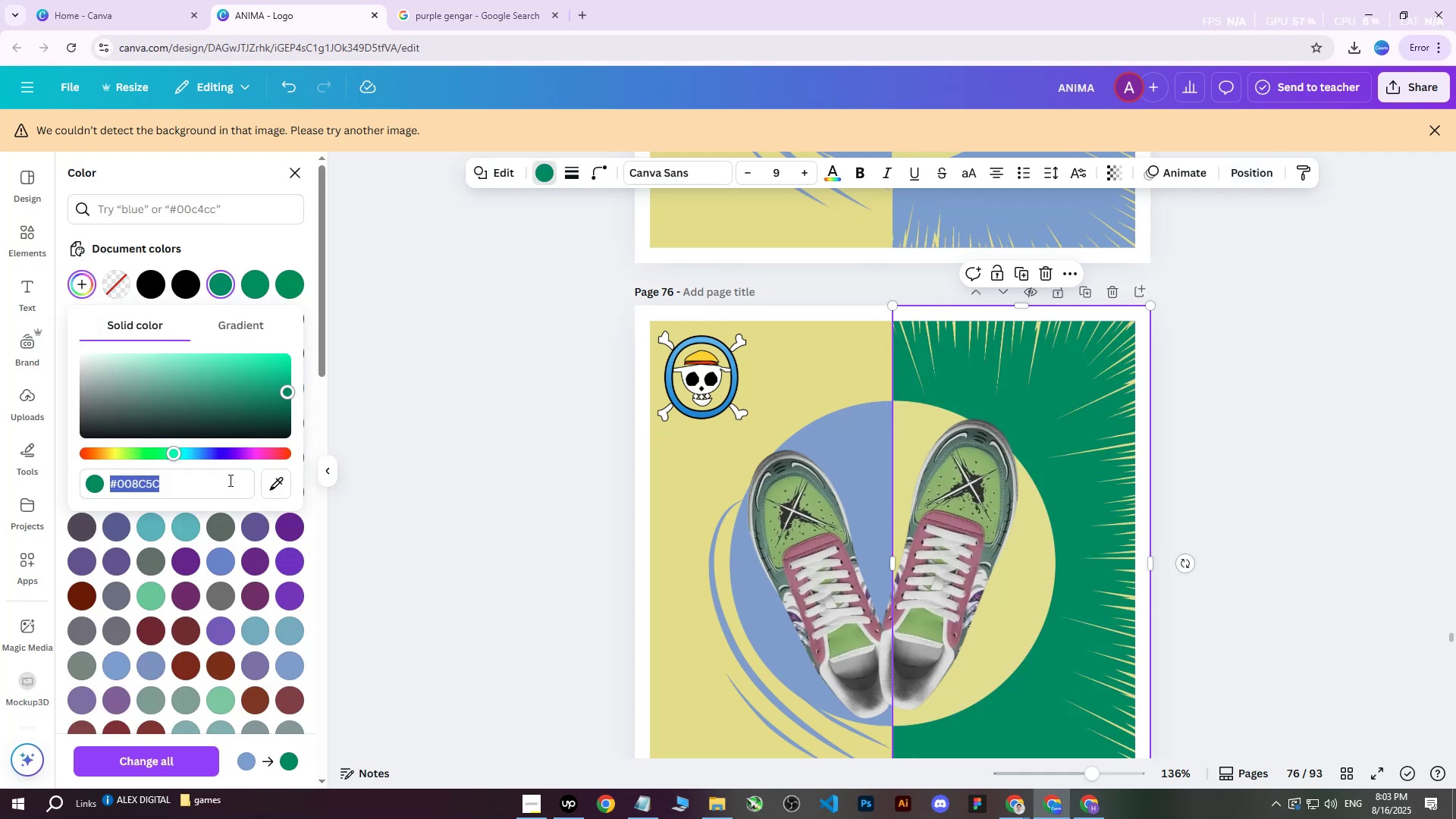 
left_click([271, 484])
 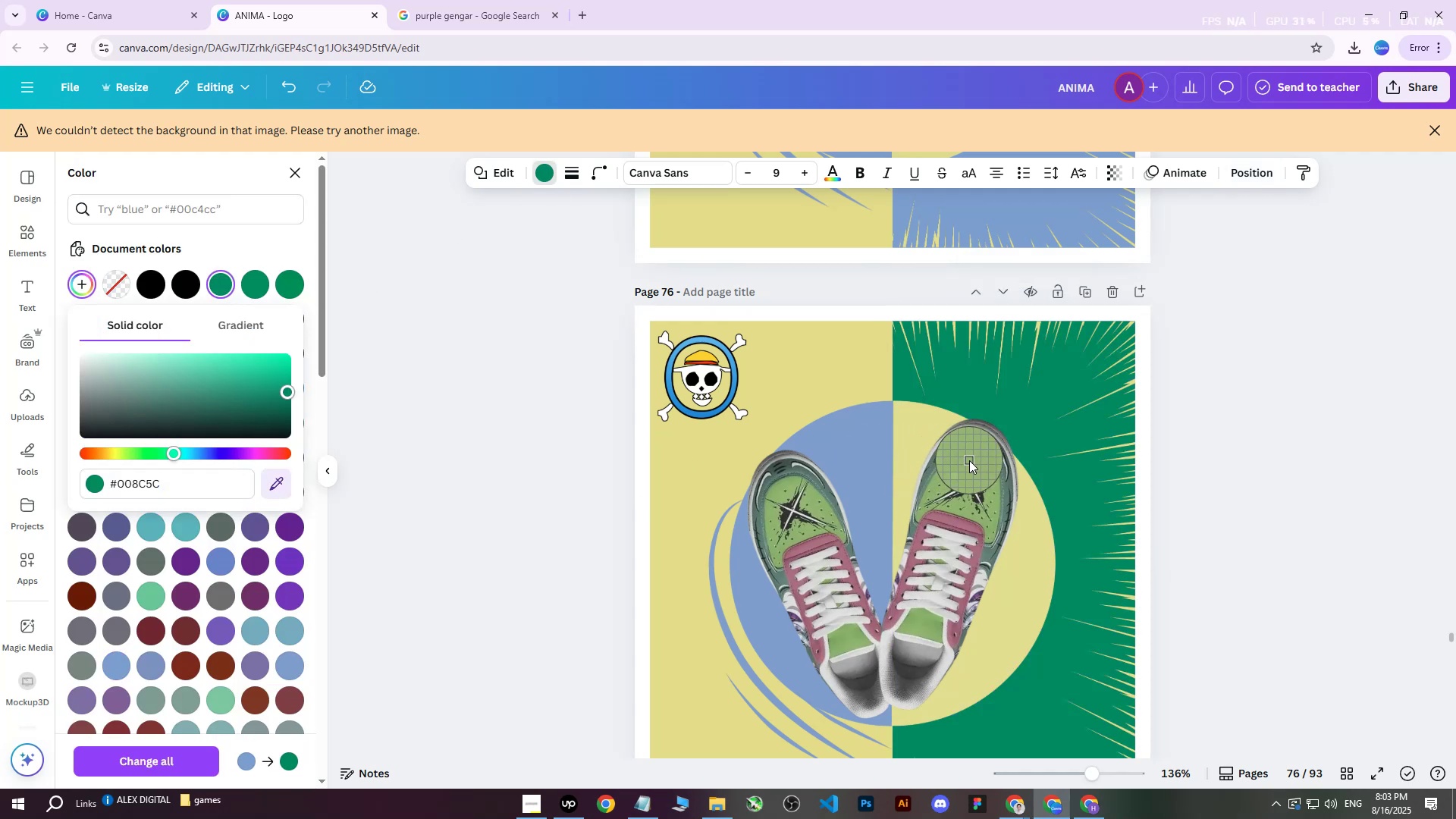 
left_click([970, 460])
 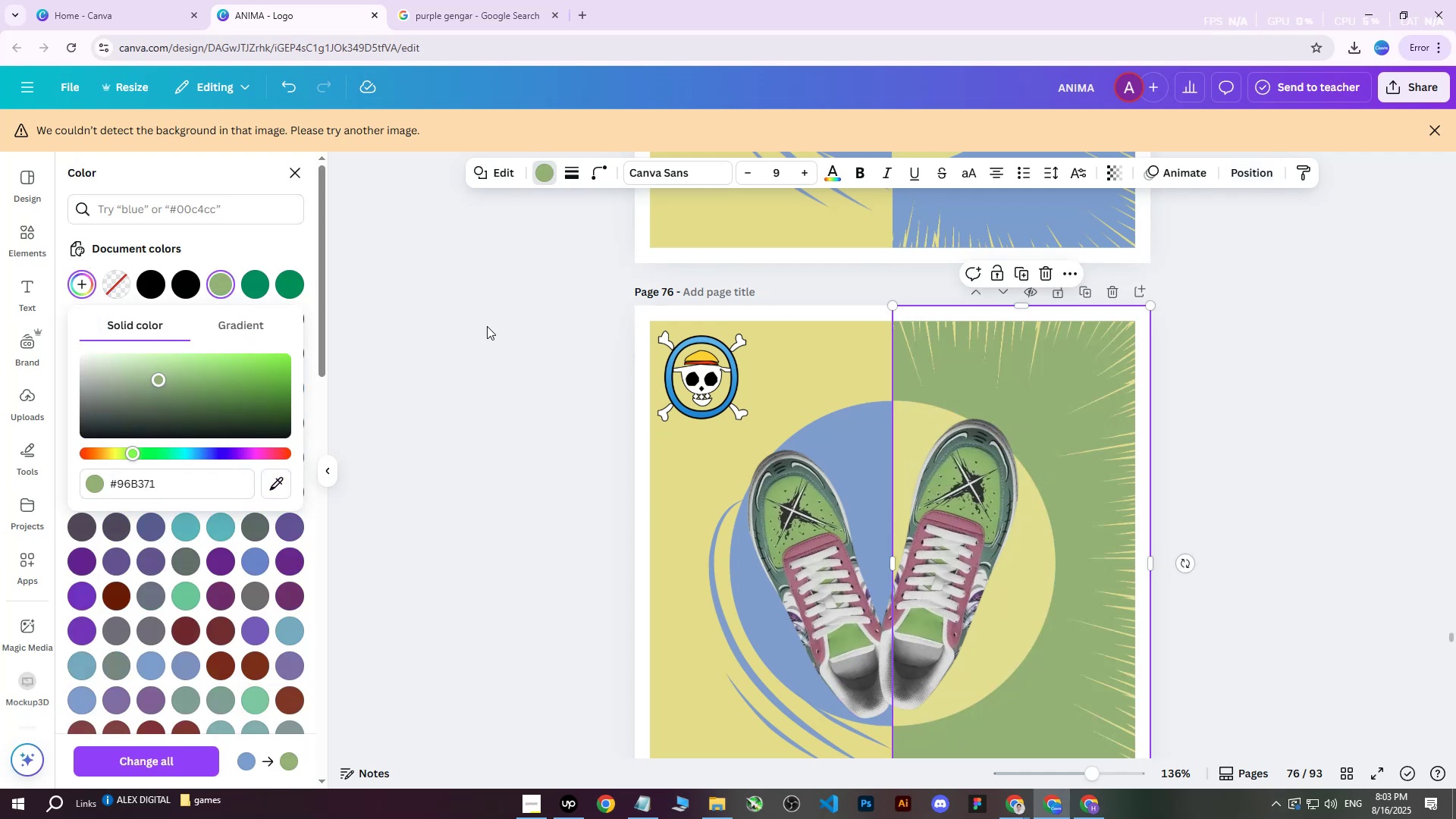 
double_click([224, 287])
 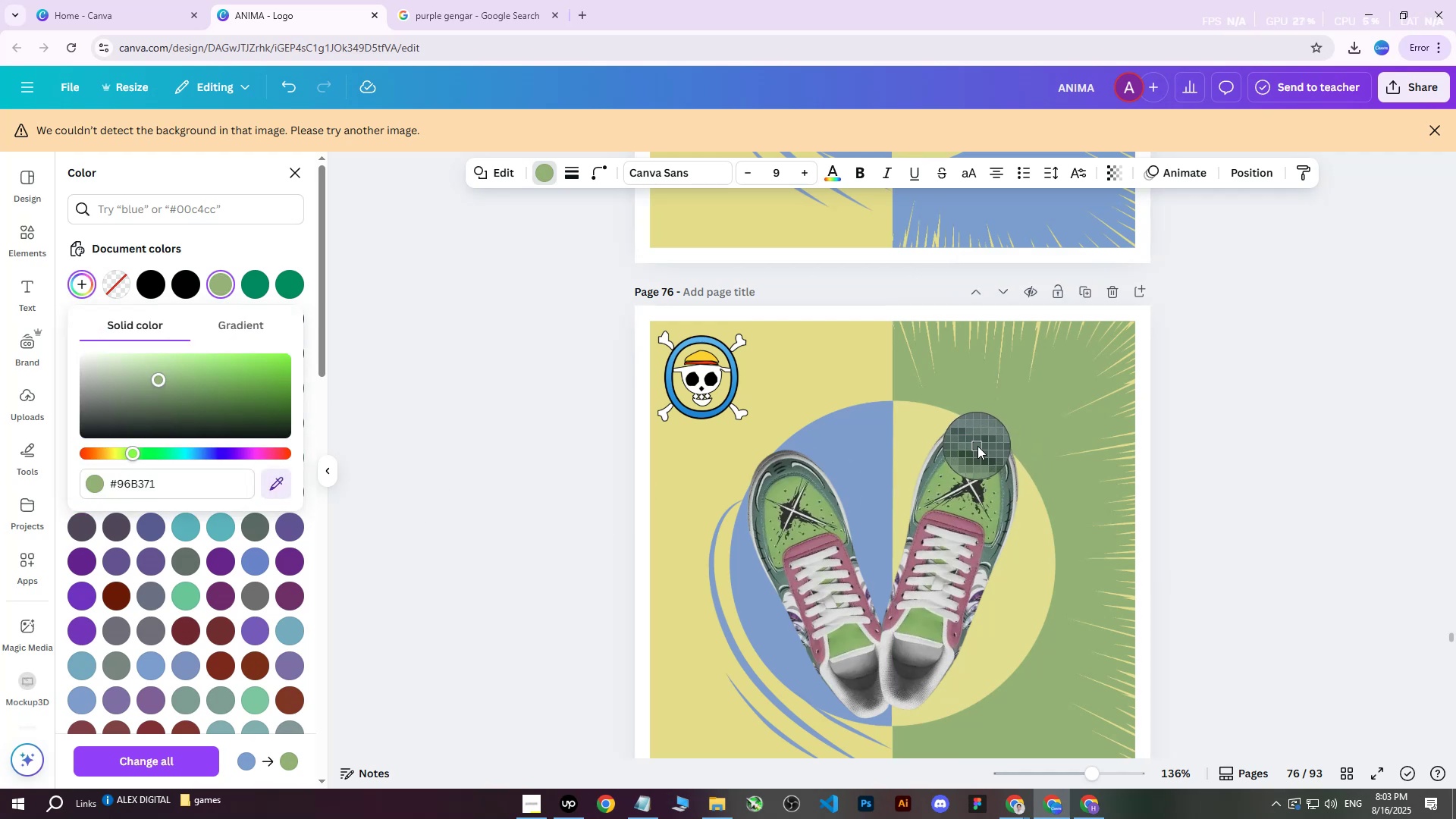 
left_click([977, 445])
 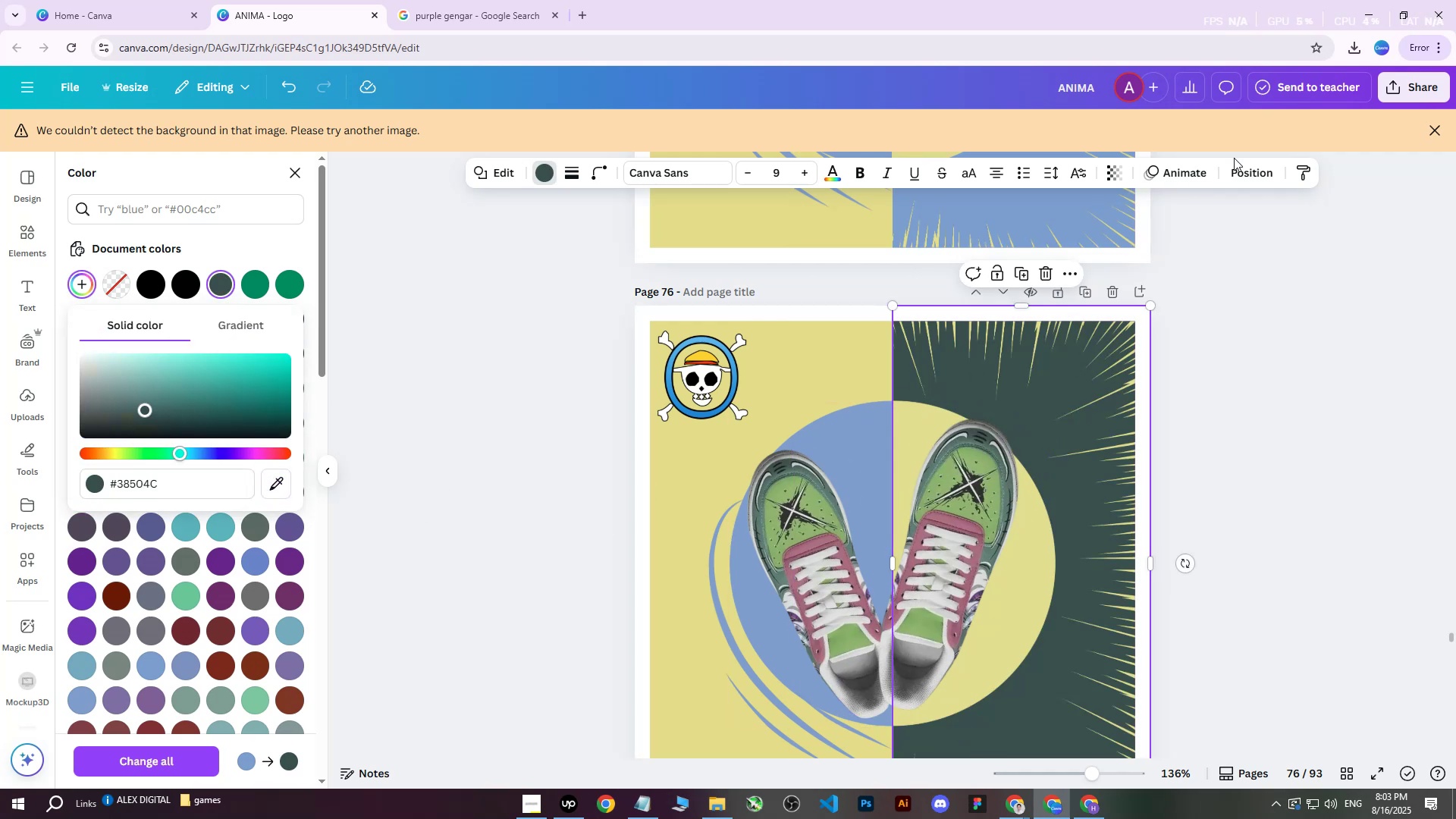 
double_click([1240, 179])
 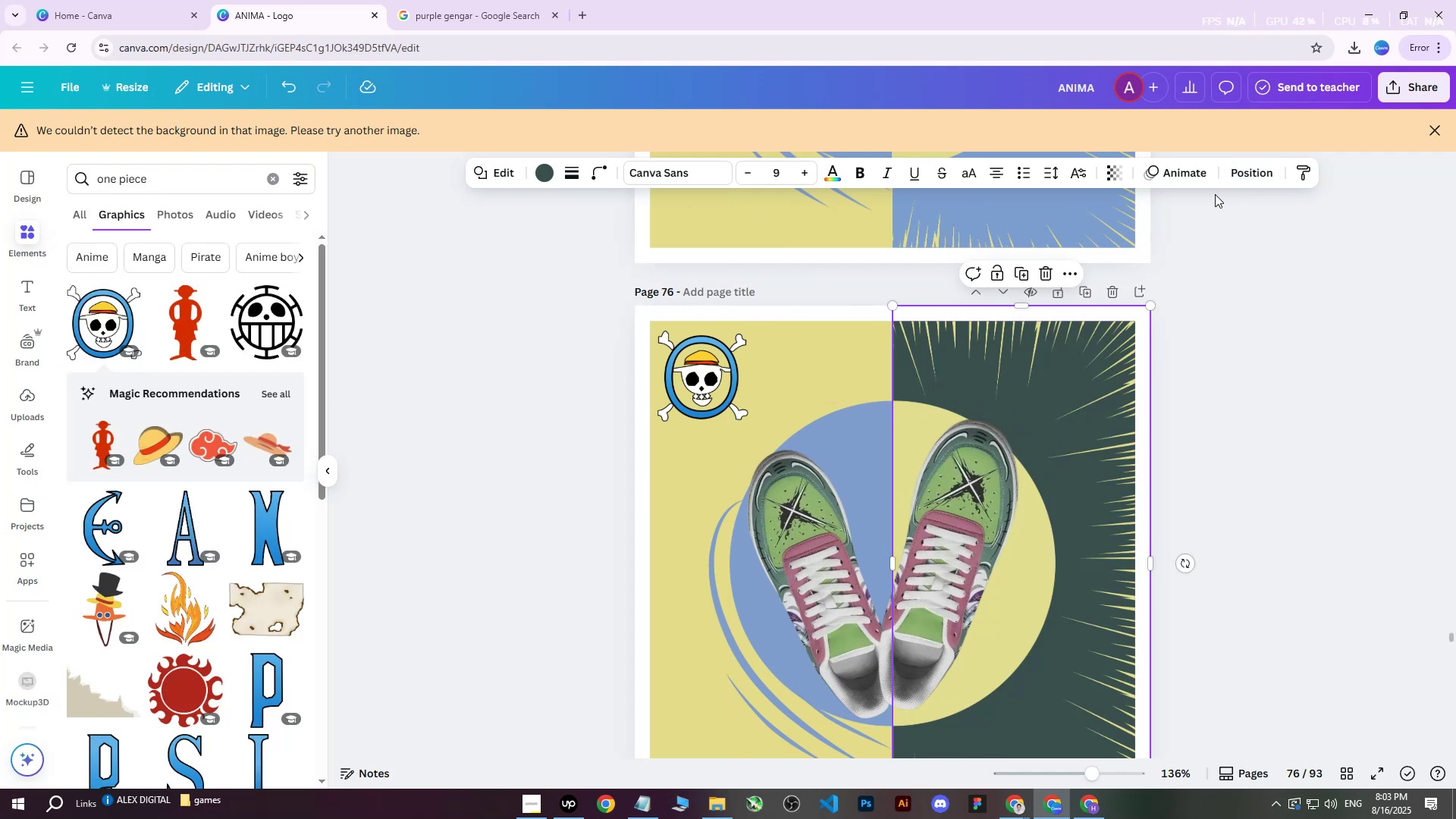 
left_click([1239, 173])
 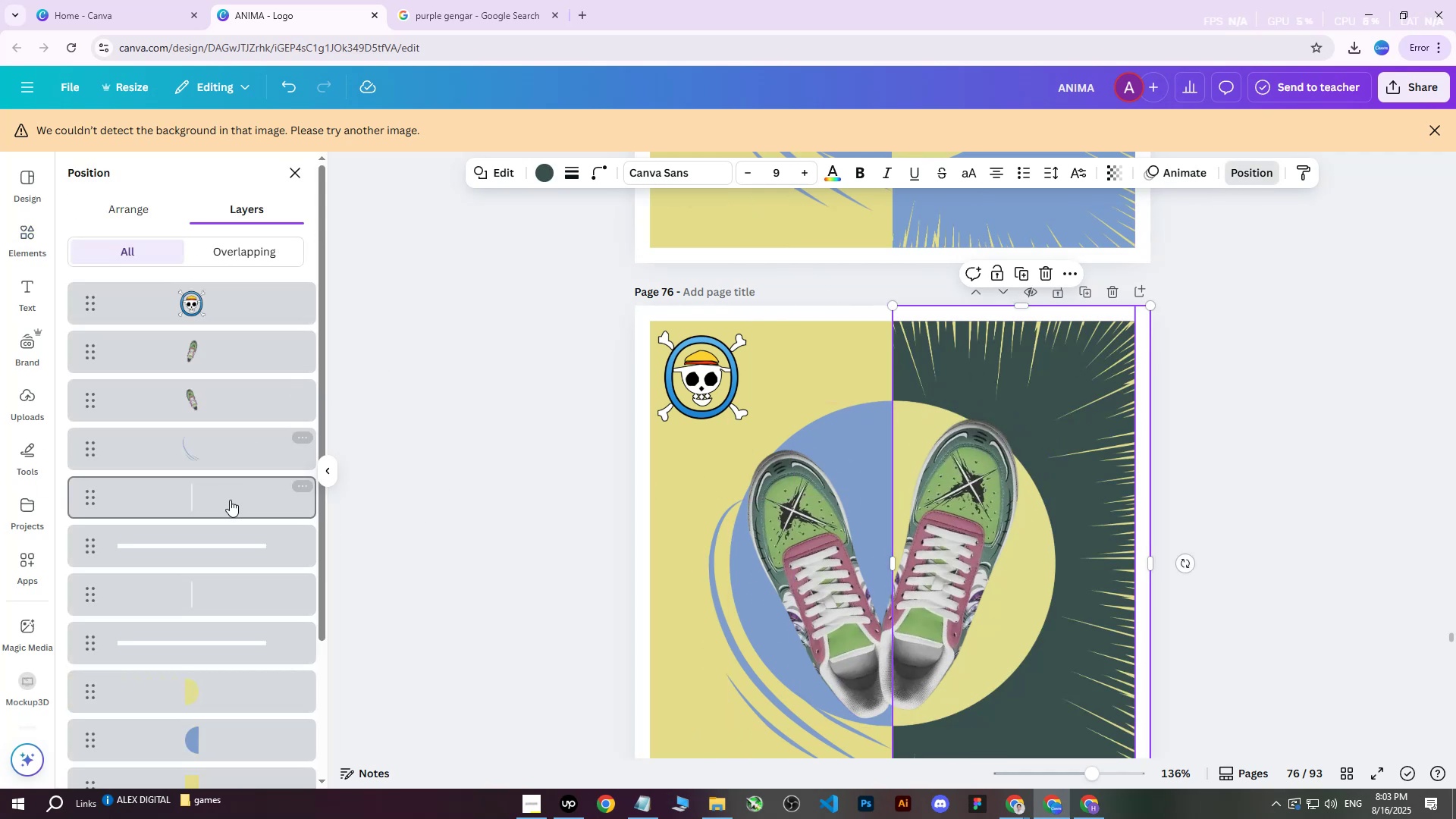 
scroll: coordinate [215, 610], scroll_direction: down, amount: 4.0
 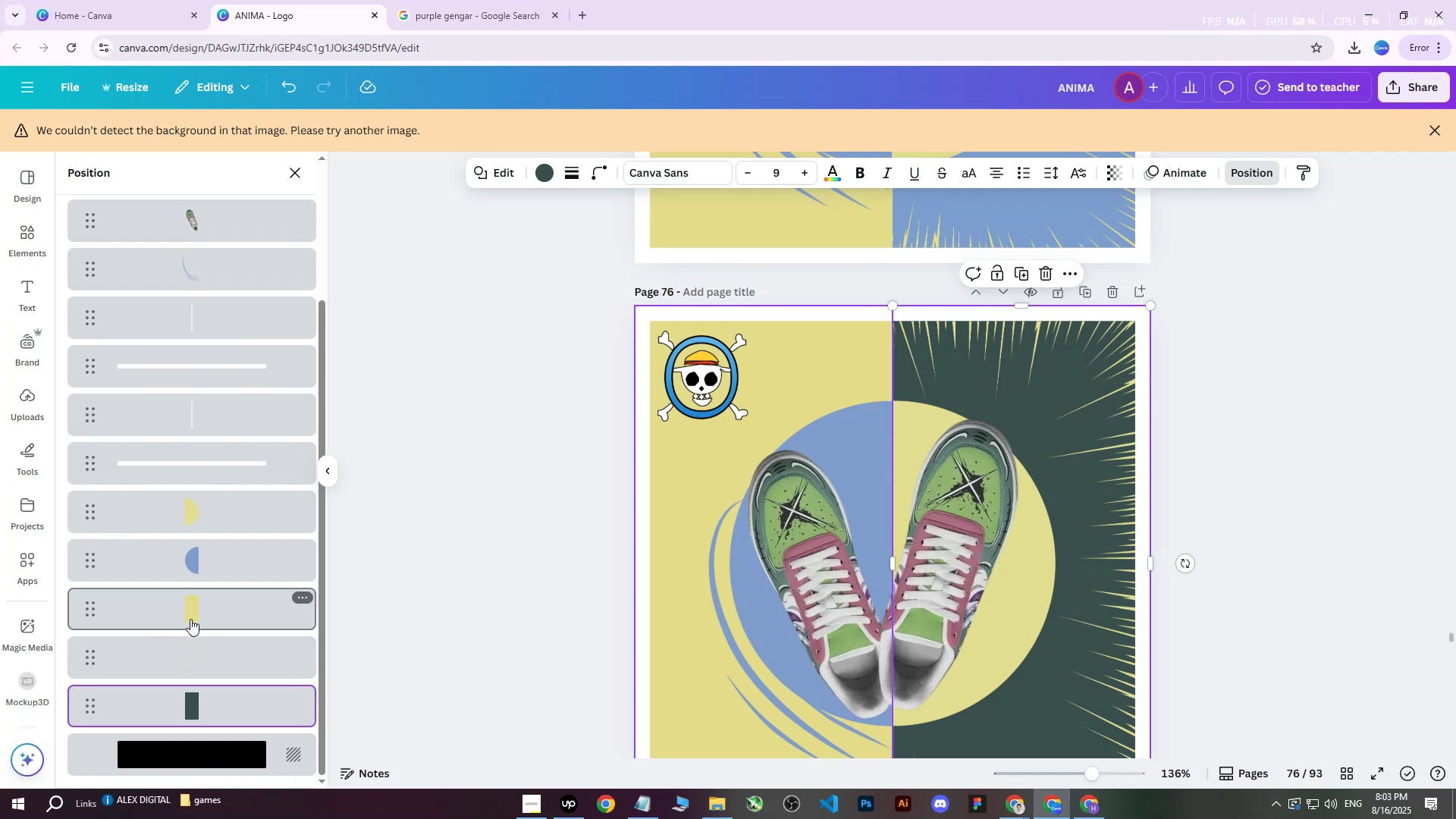 
left_click([189, 612])
 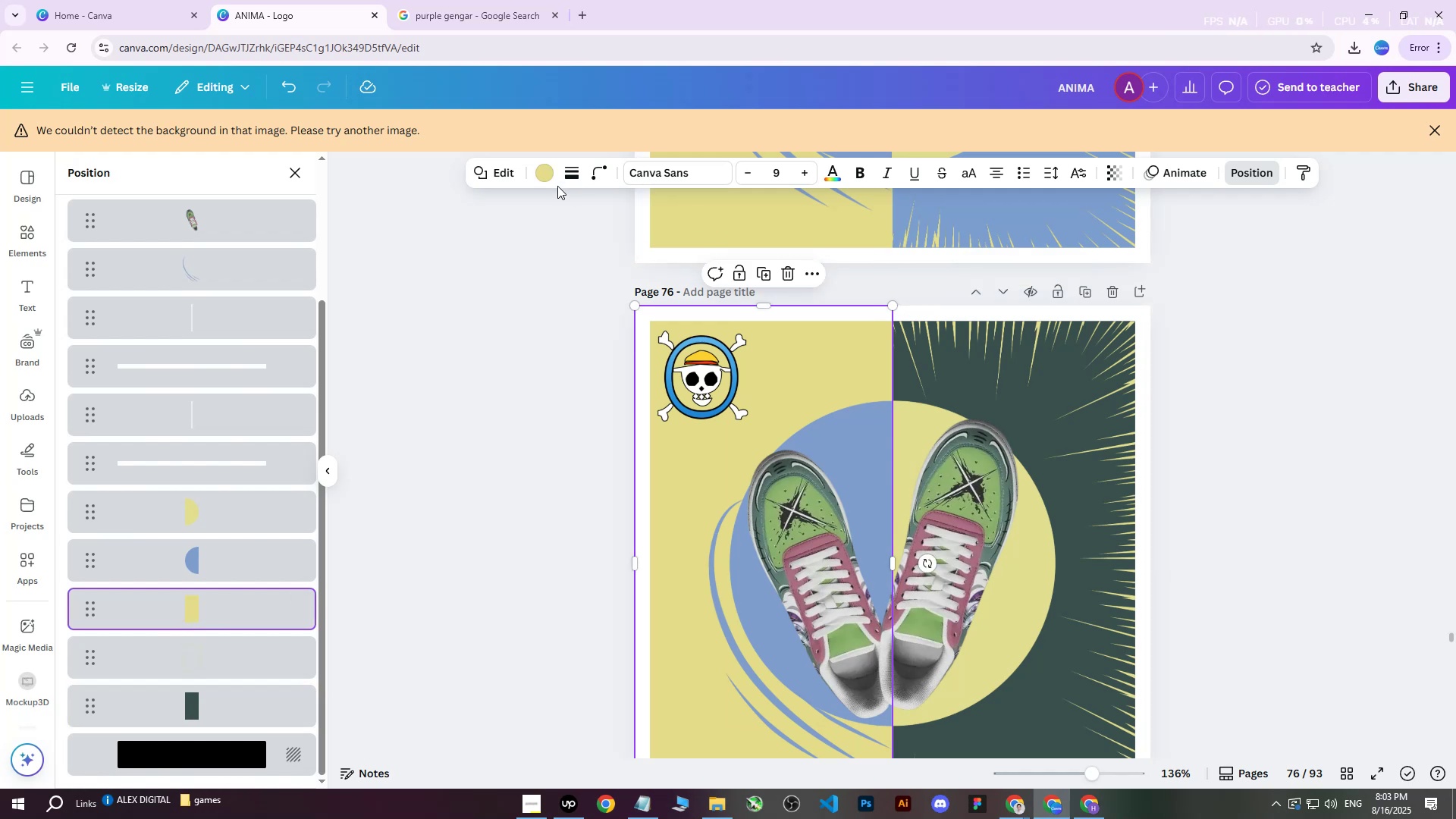 
left_click([543, 175])
 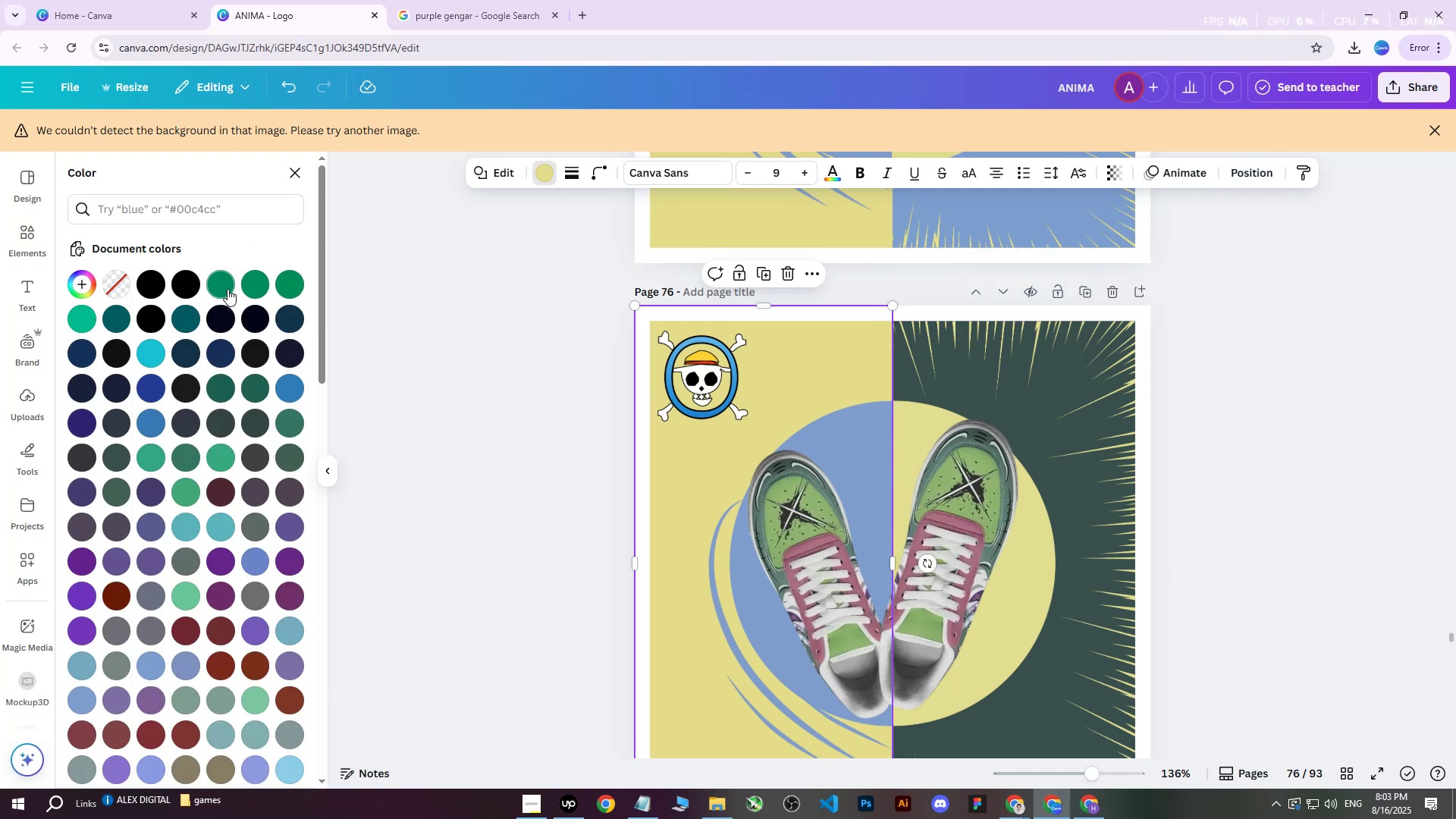 
double_click([227, 289])
 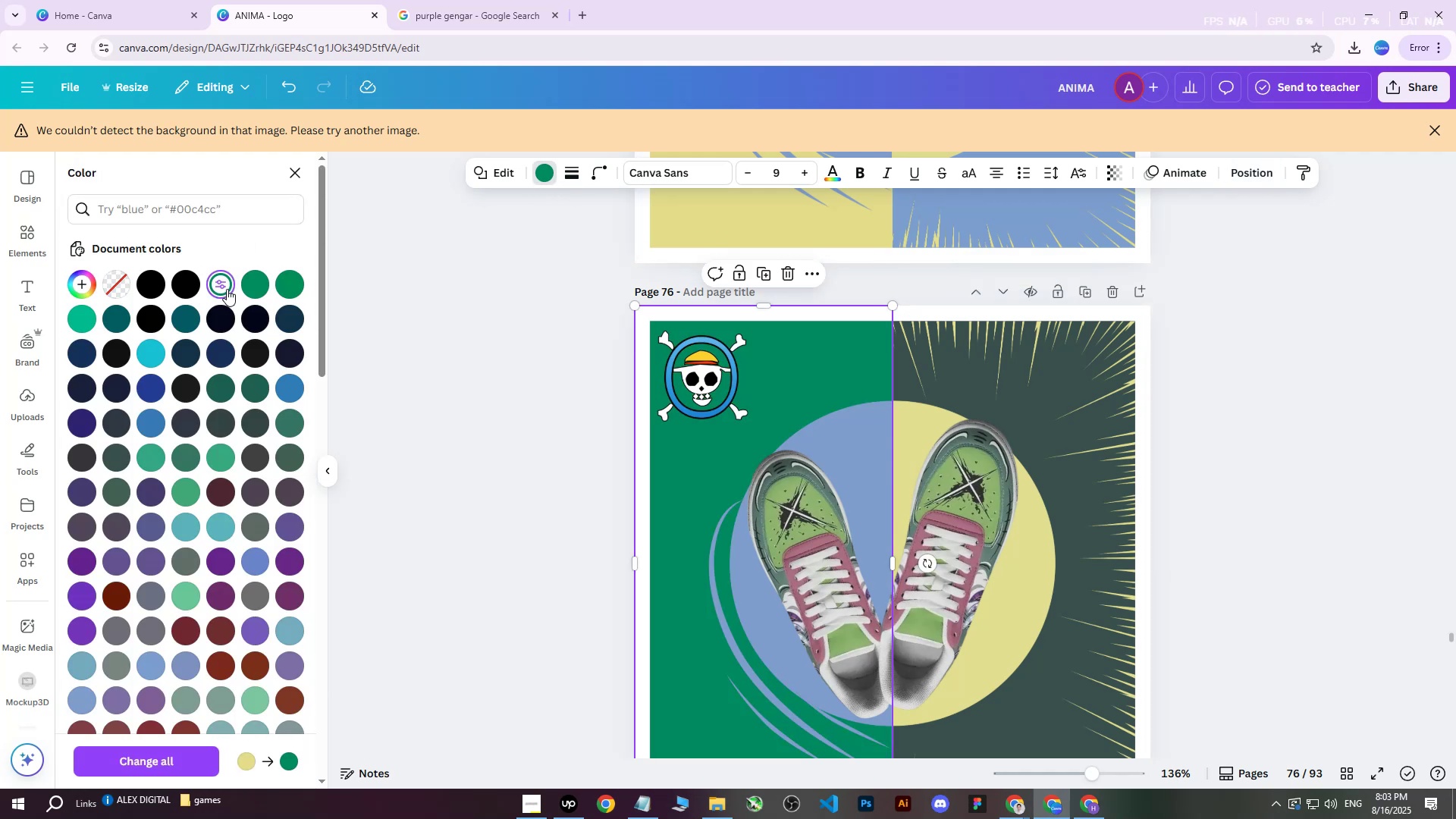 
triple_click([227, 289])
 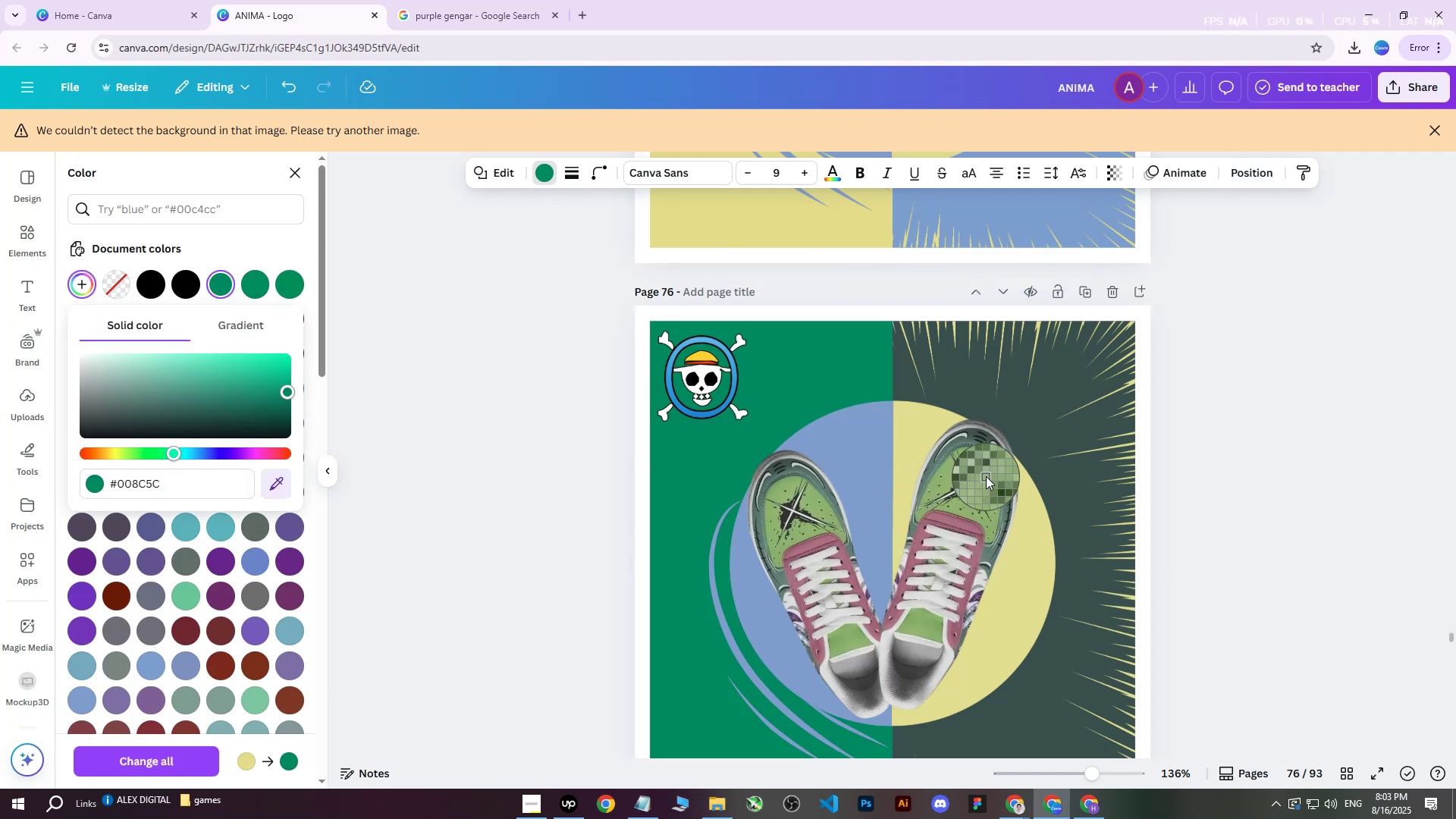 
left_click([983, 471])
 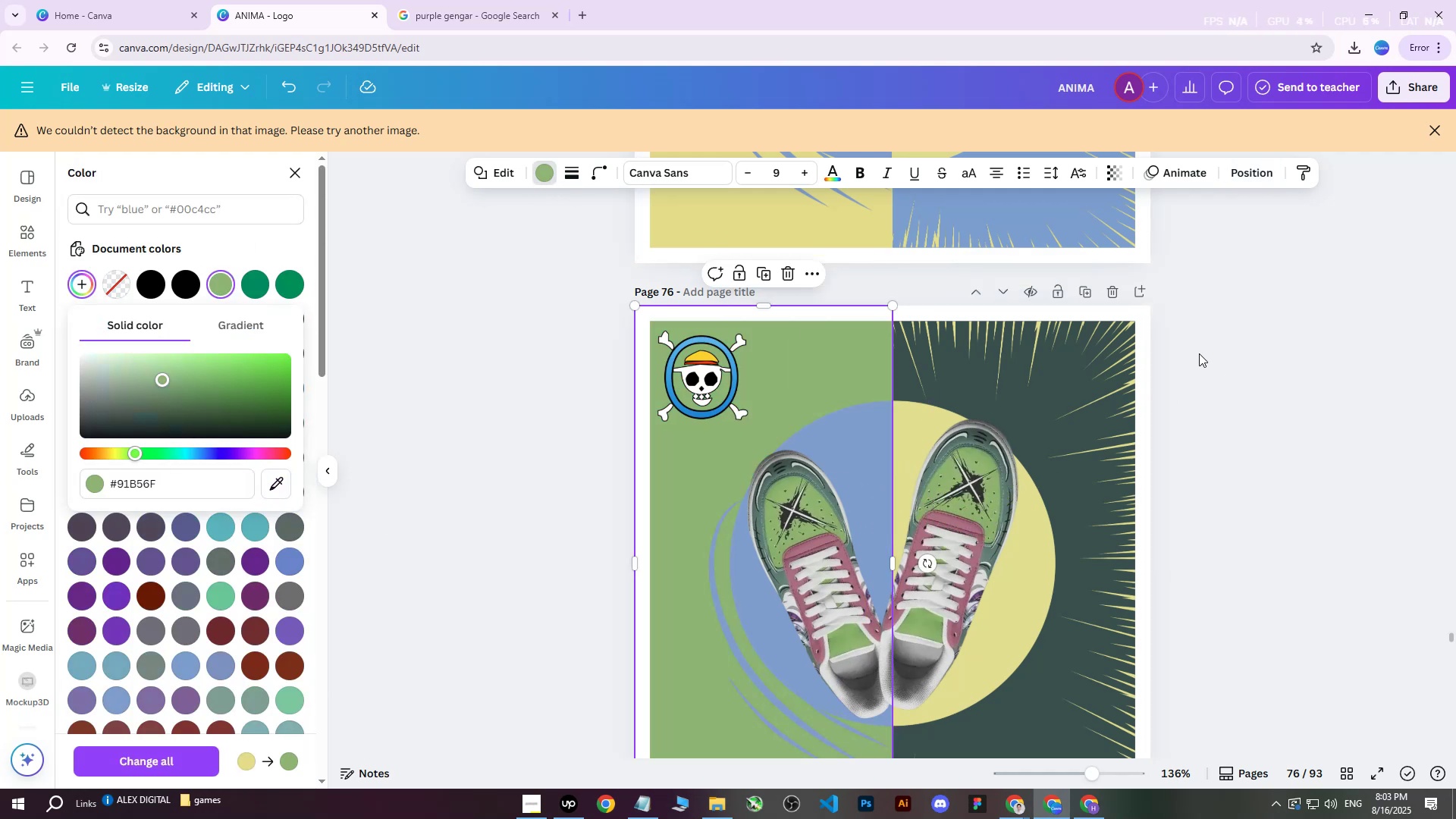 
left_click([1255, 177])
 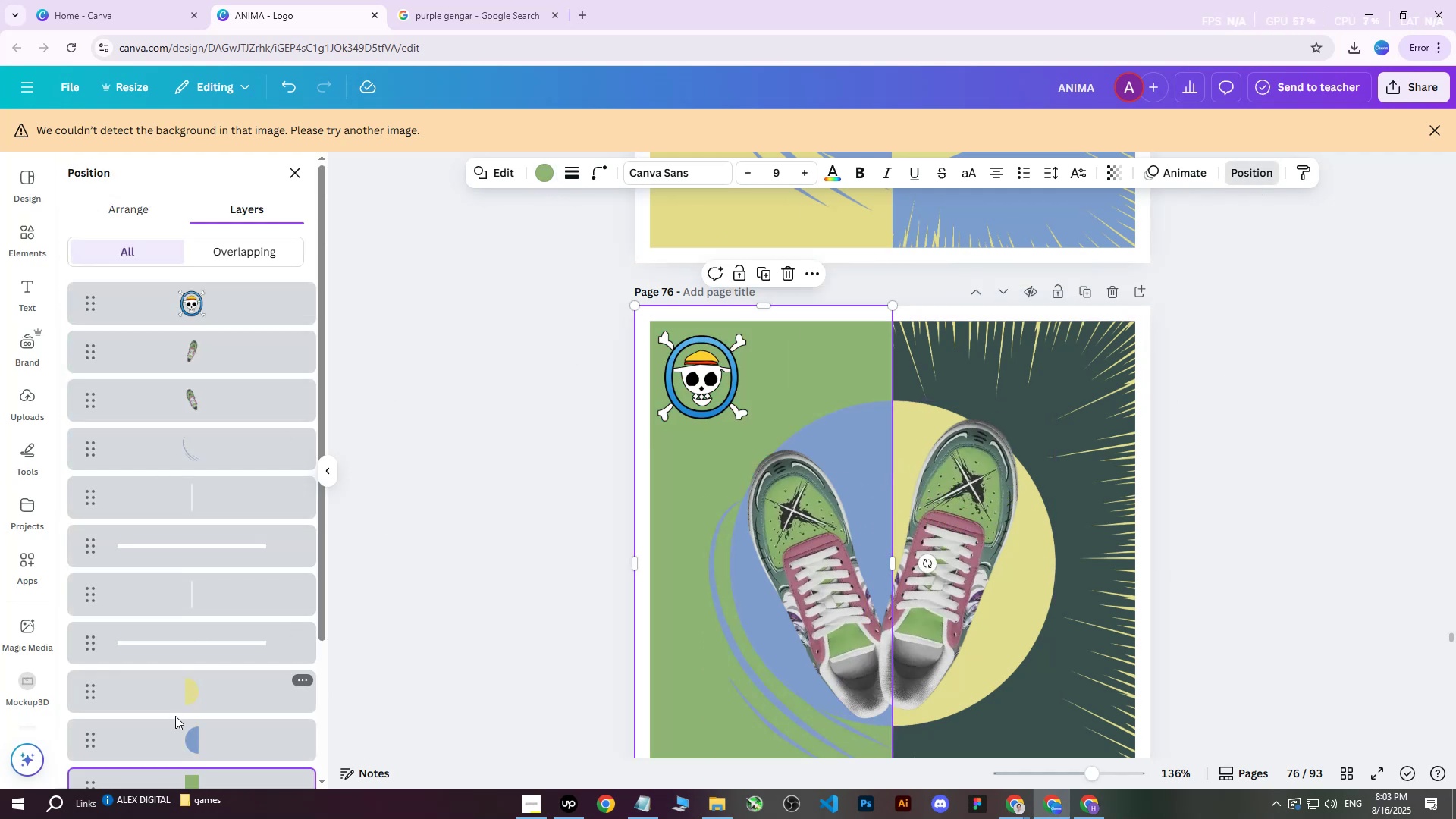 
double_click([177, 735])
 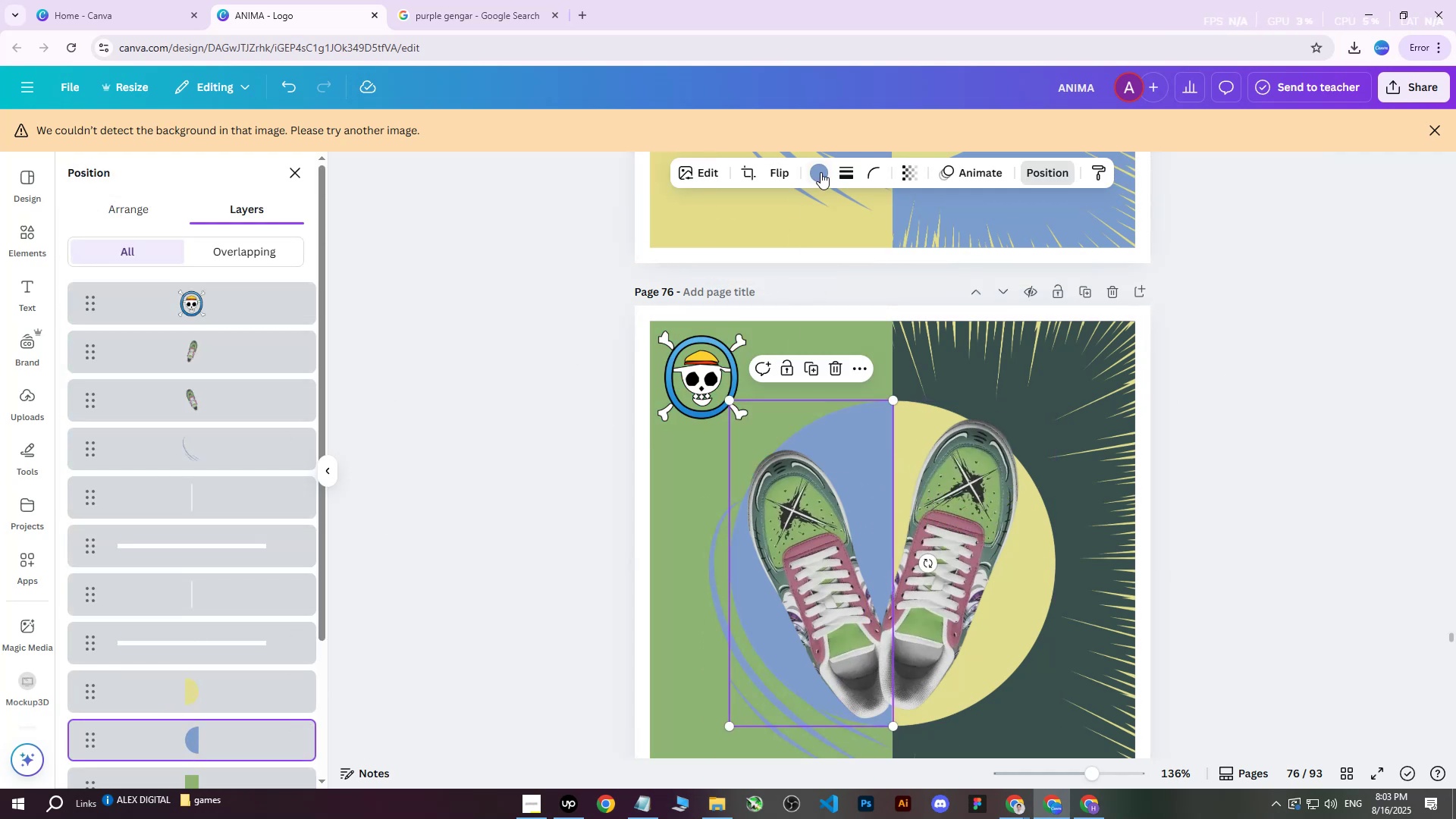 
left_click([821, 174])
 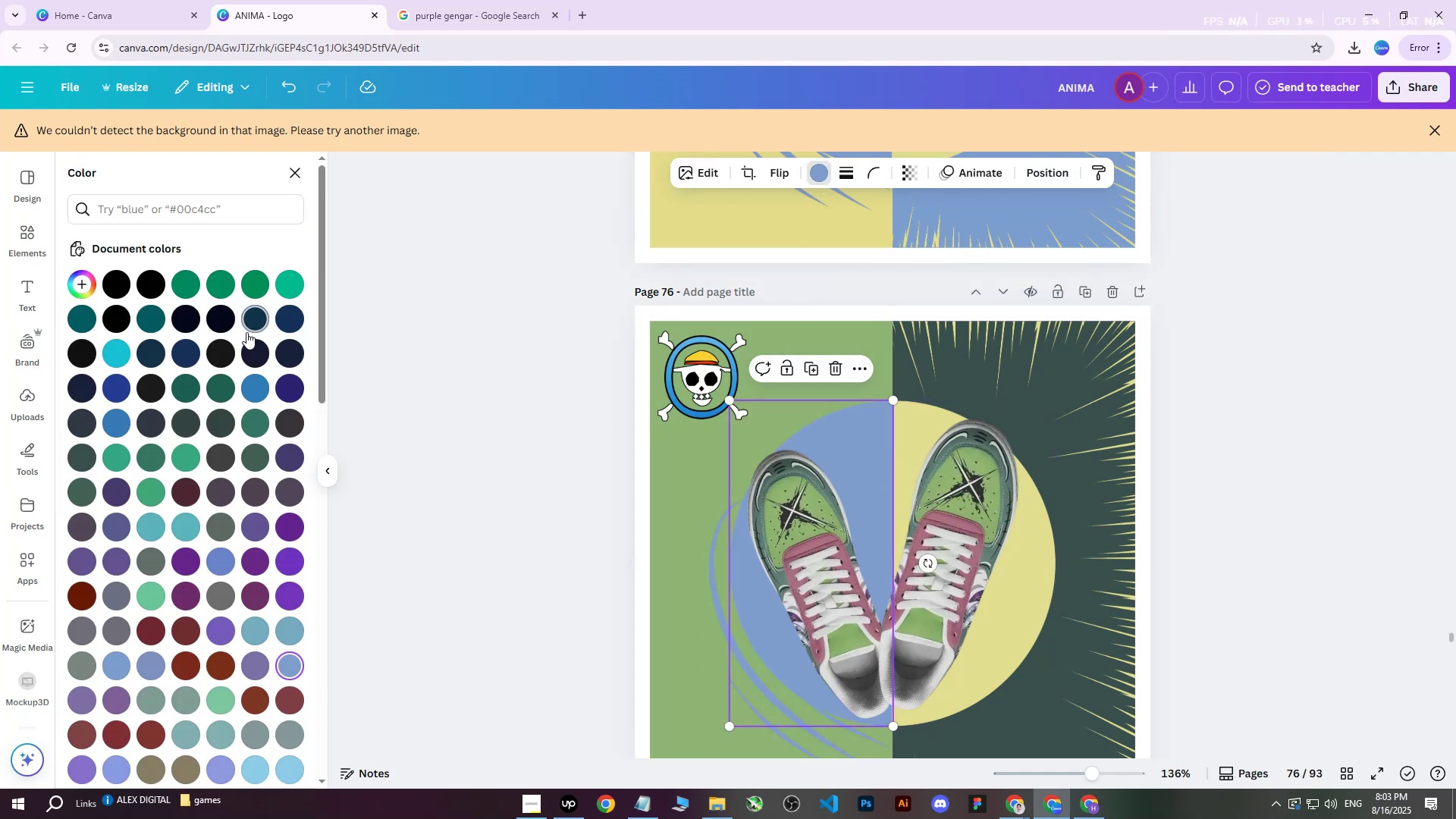 
left_click([250, 316])
 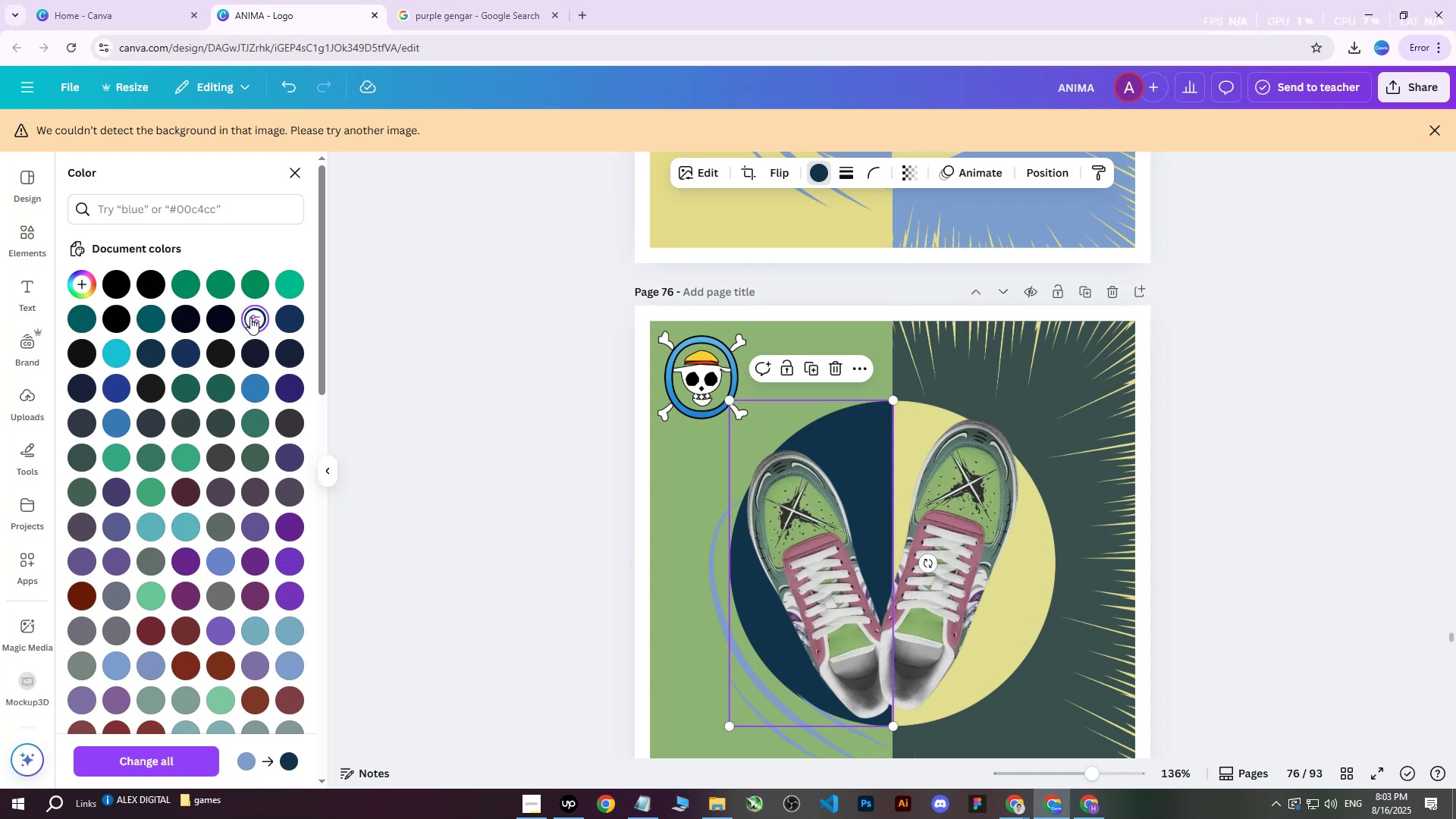 
triple_click([250, 318])
 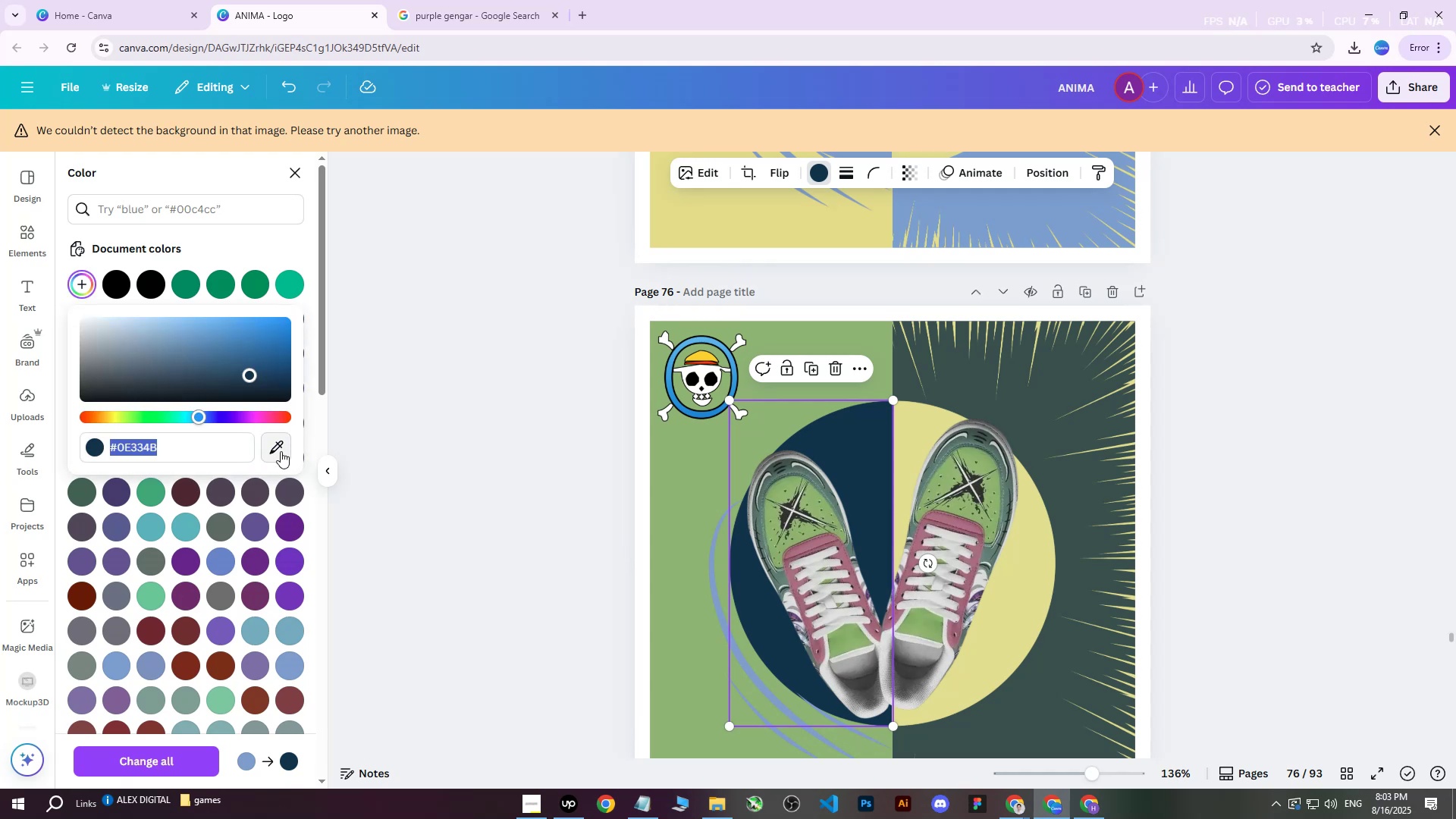 
left_click([281, 452])
 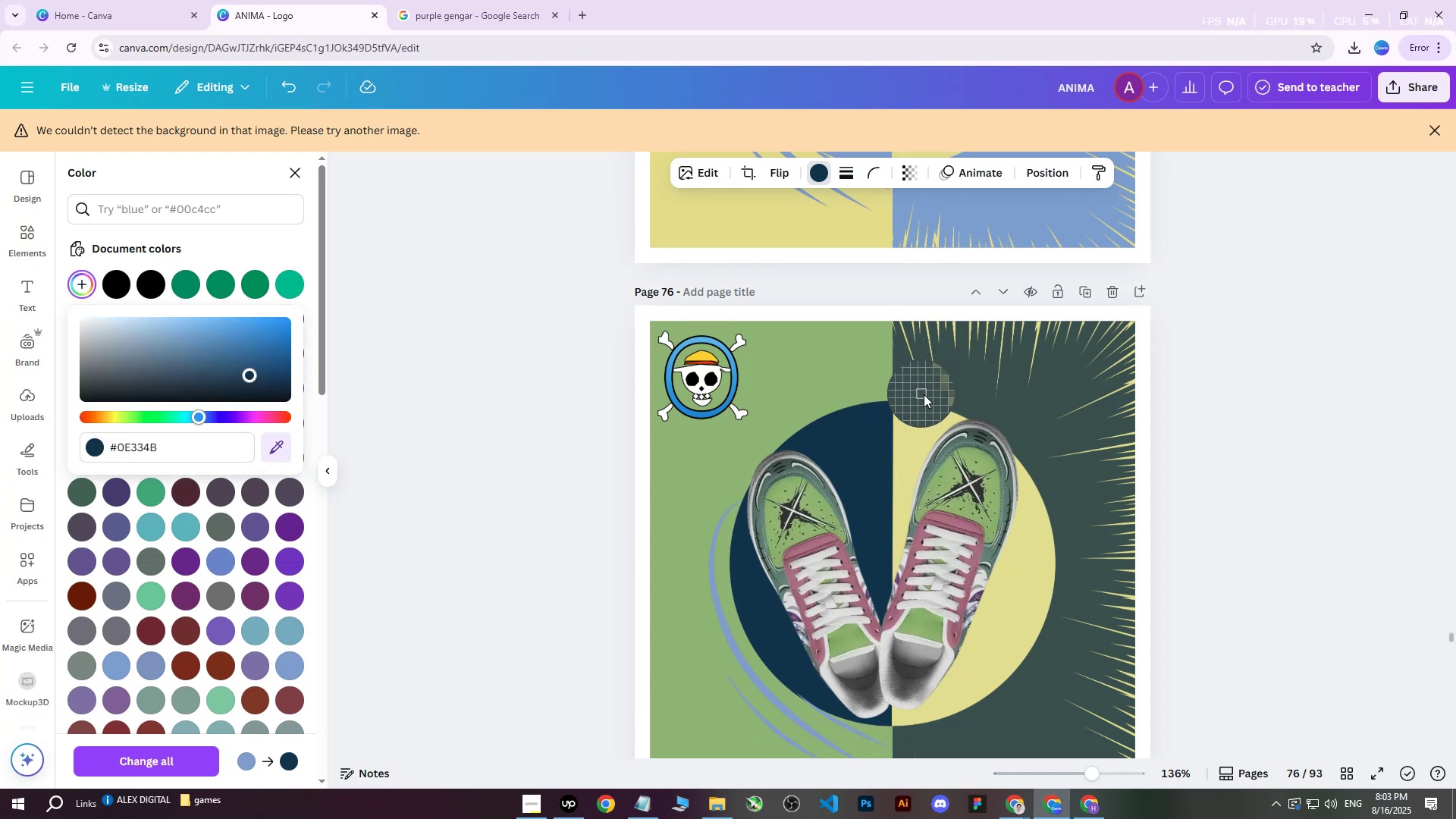 
left_click([951, 398])
 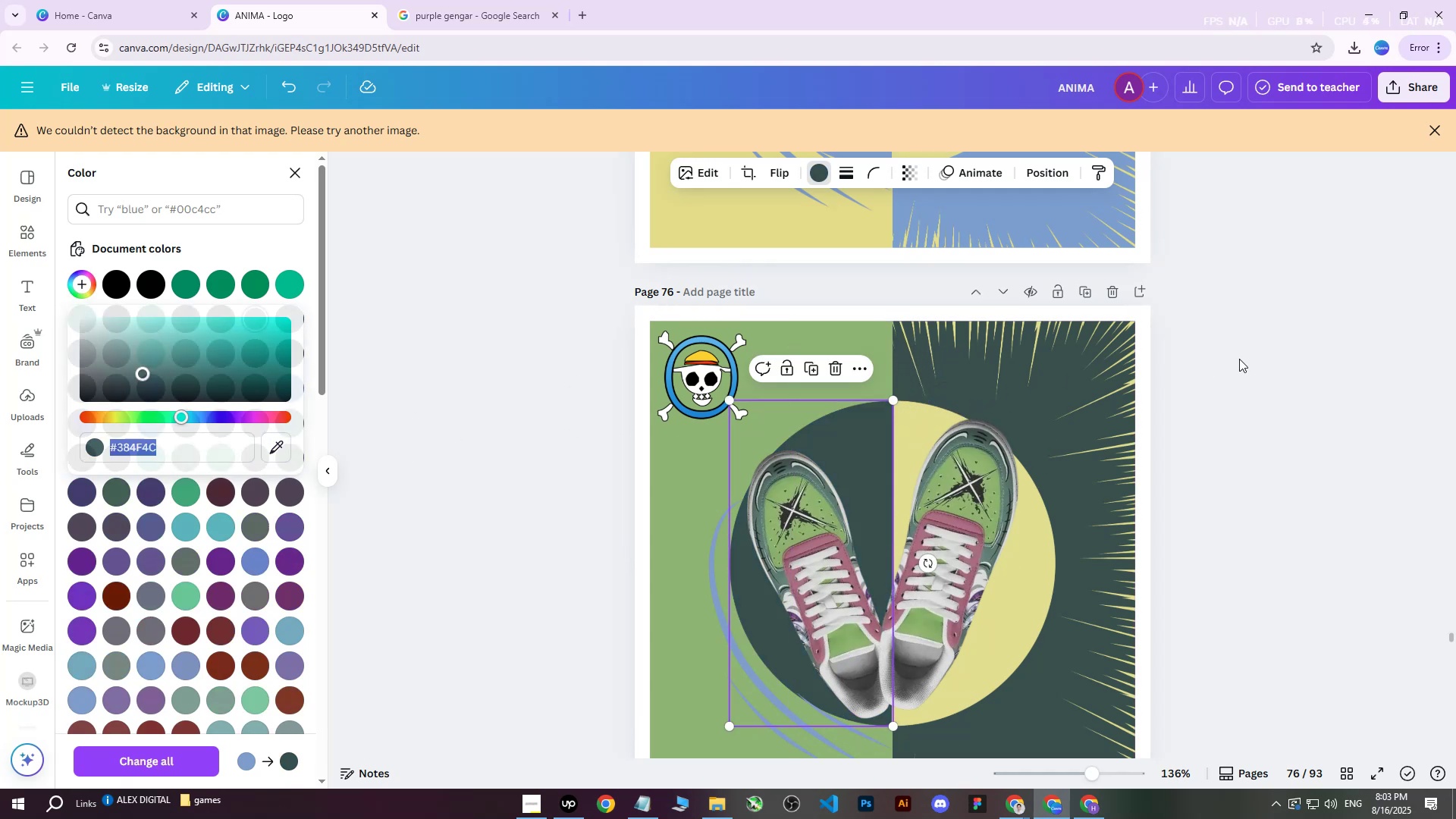 
double_click([1239, 359])
 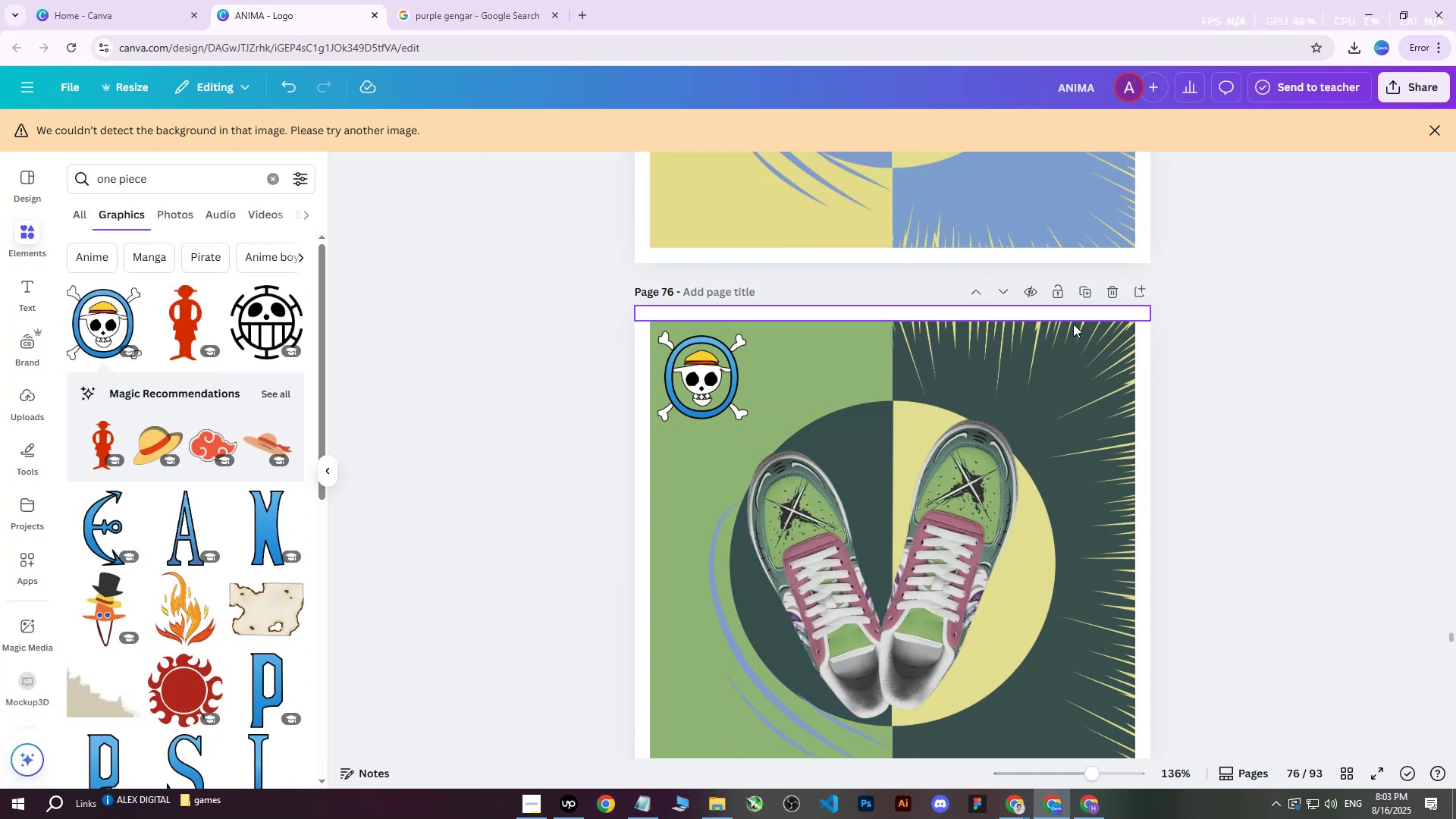 
left_click([859, 367])
 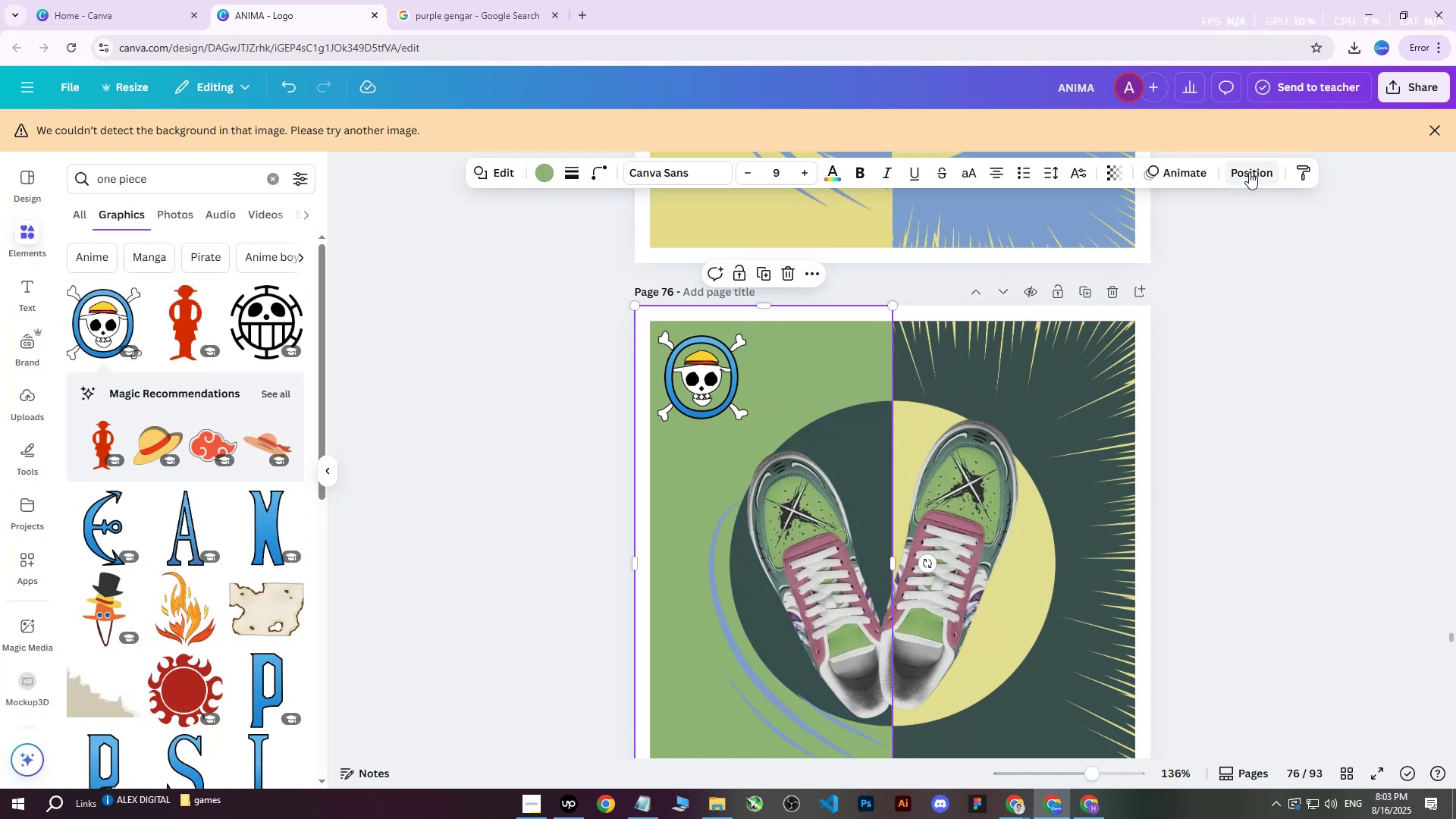 
left_click([1251, 171])
 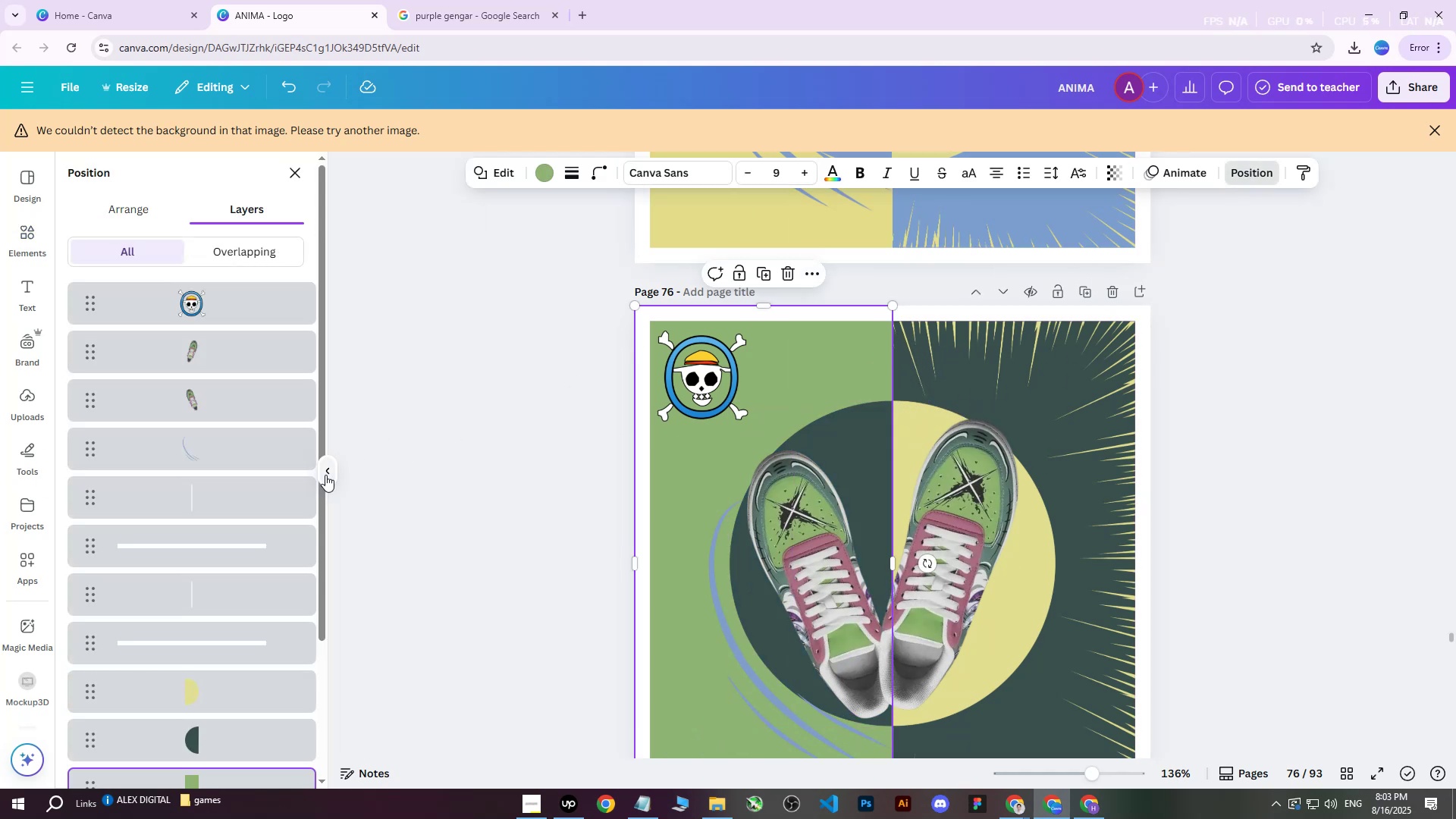 
scroll: coordinate [185, 555], scroll_direction: down, amount: 3.0
 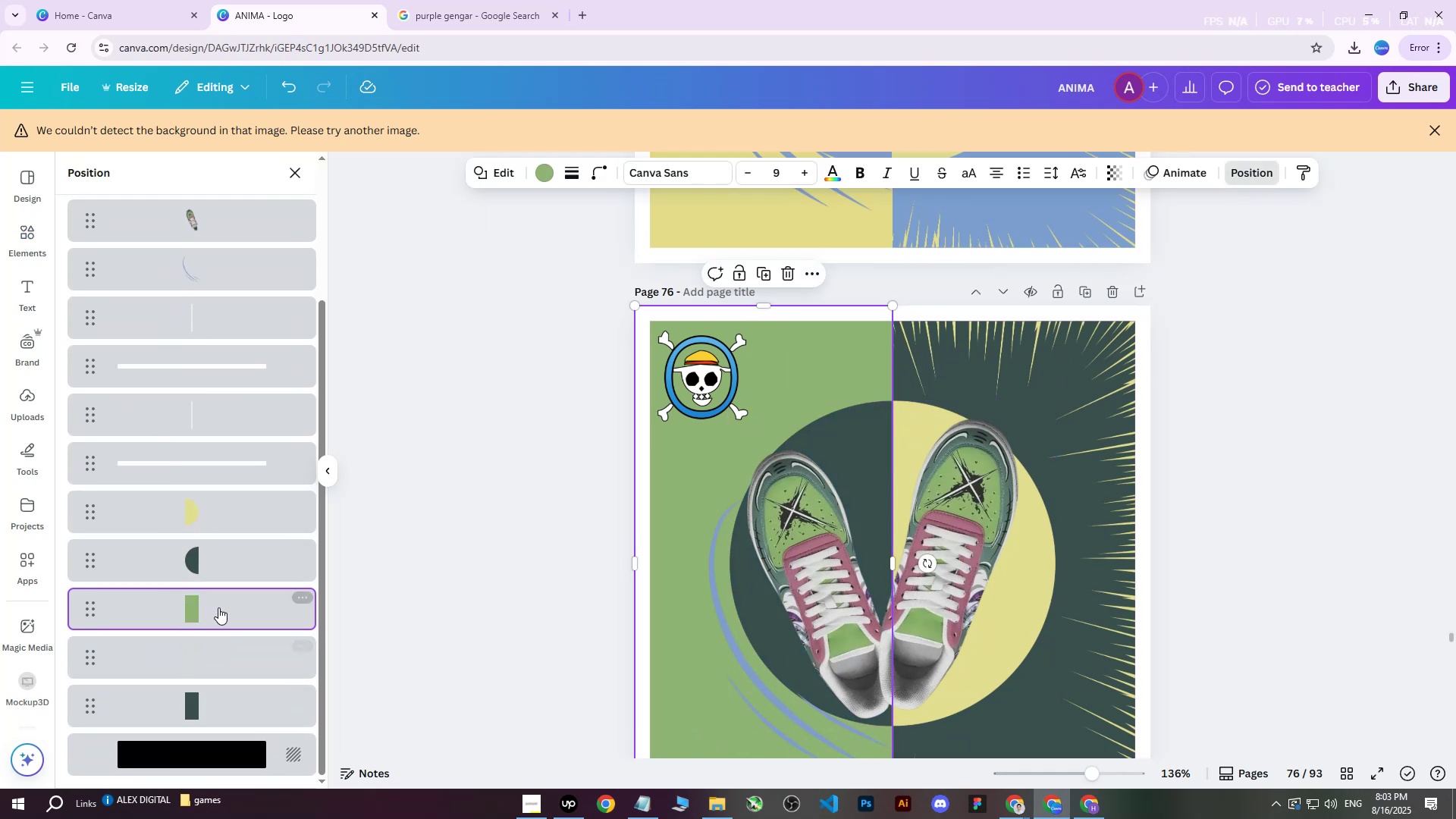 
left_click([193, 512])
 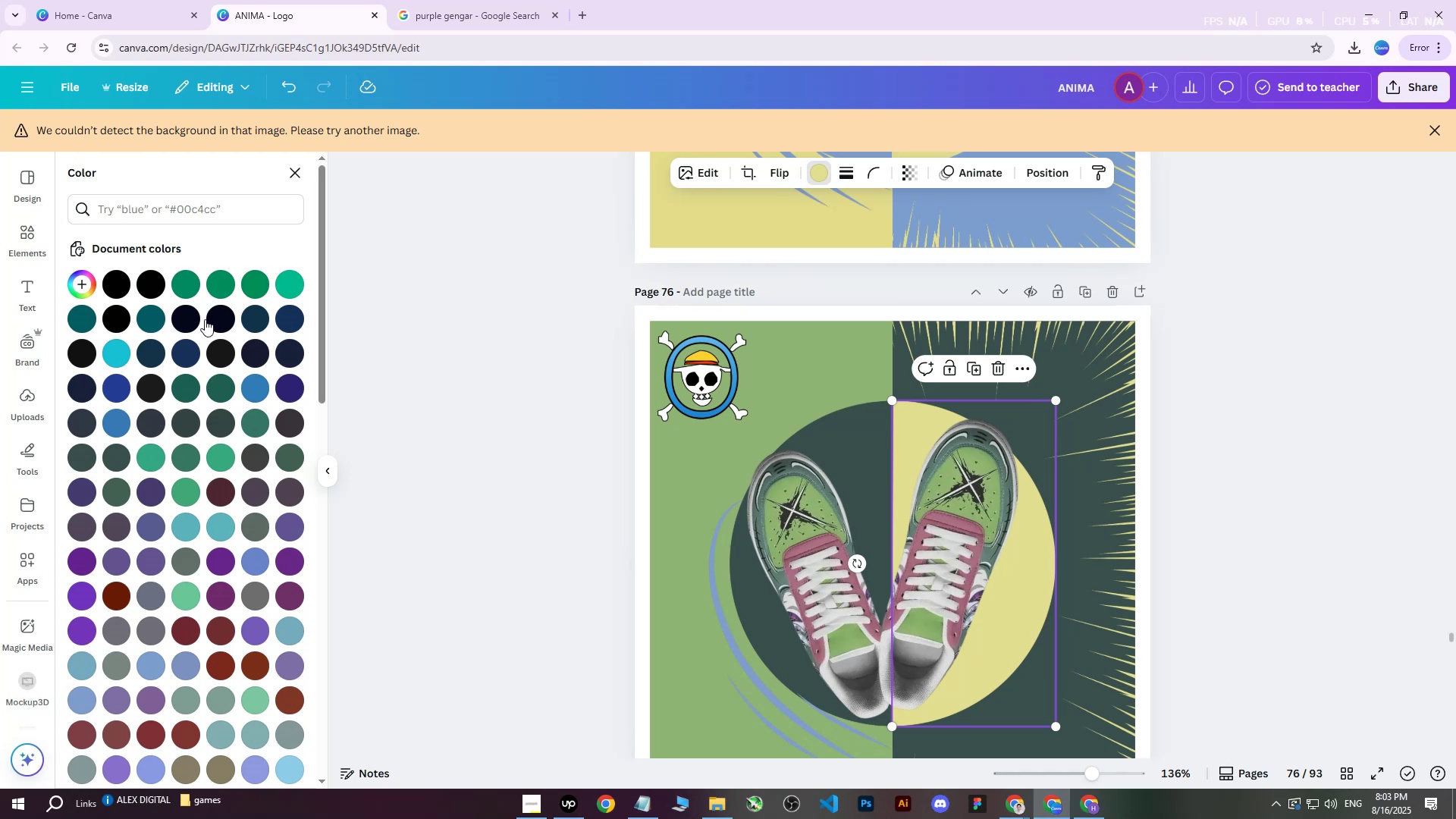 
double_click([184, 284])
 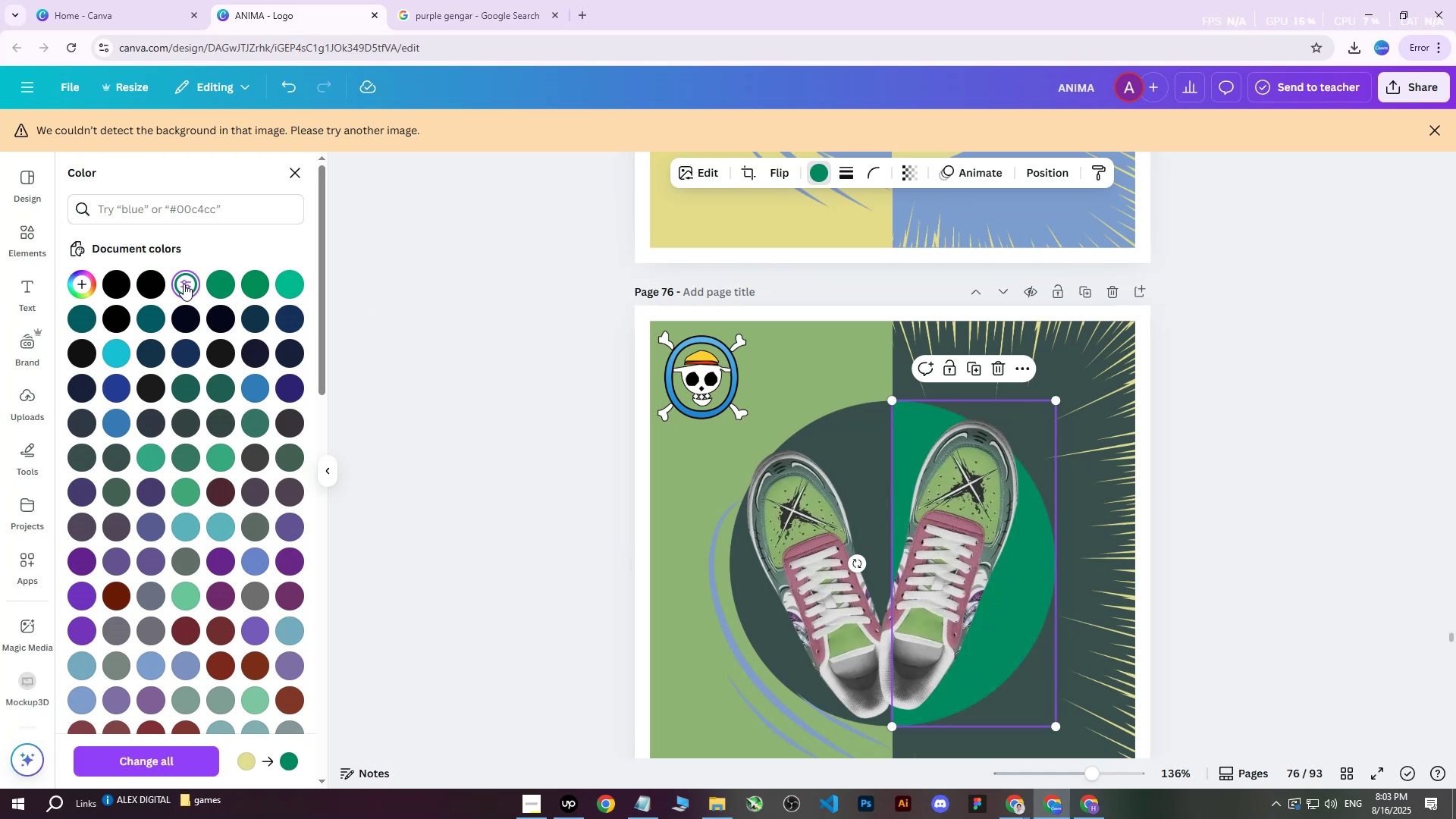 
triple_click([184, 284])
 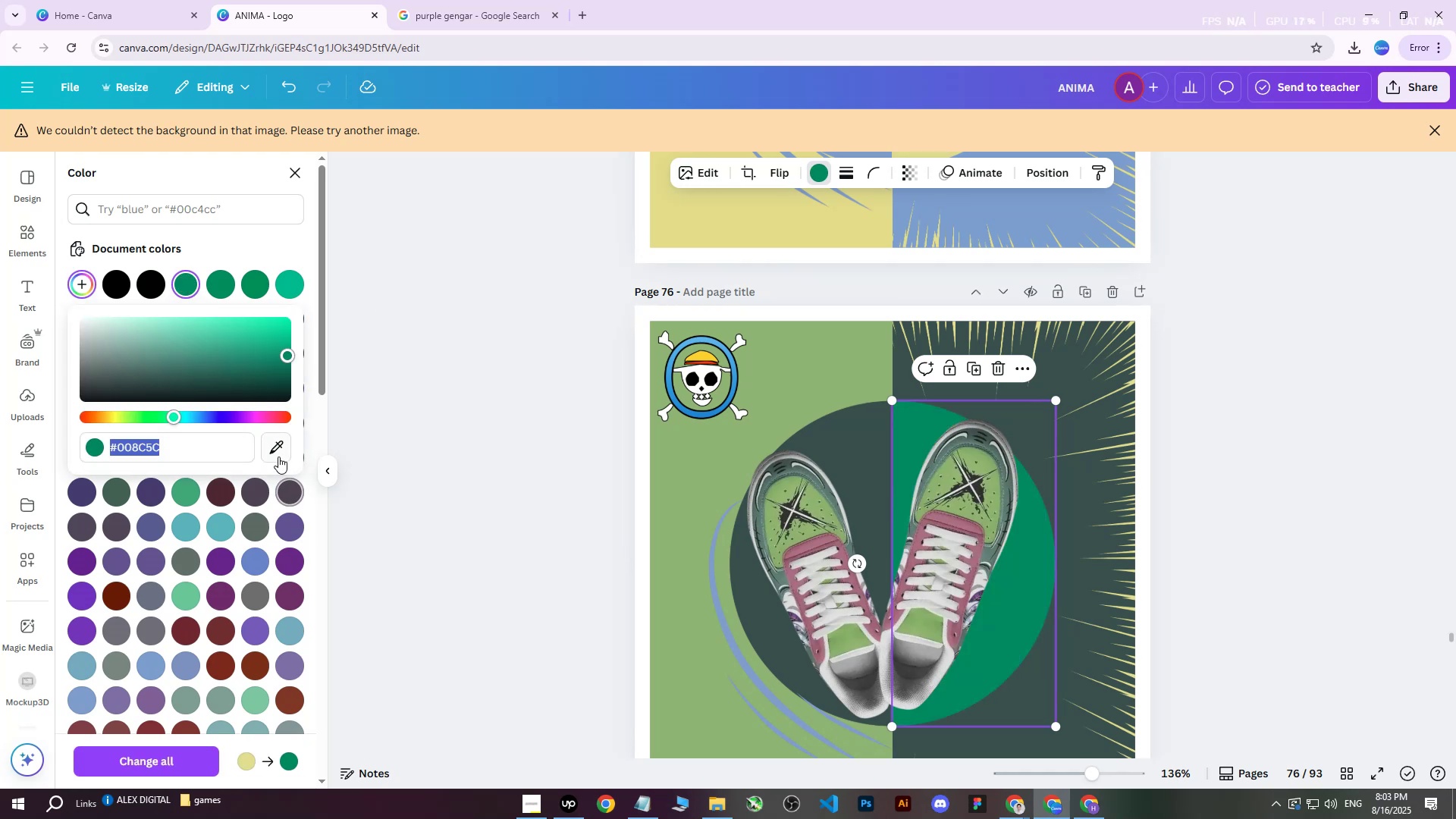 
left_click([281, 447])
 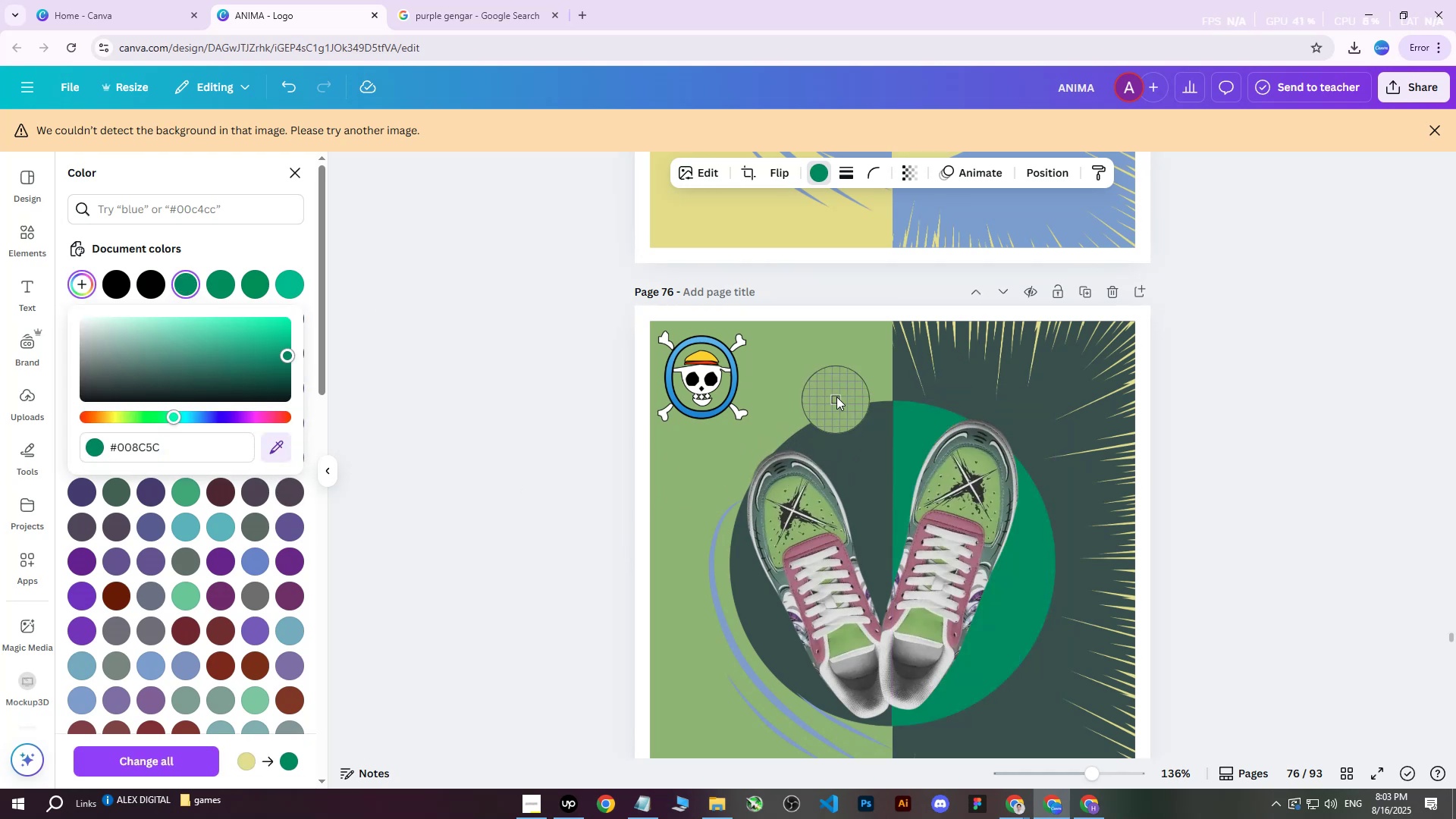 
left_click([839, 383])
 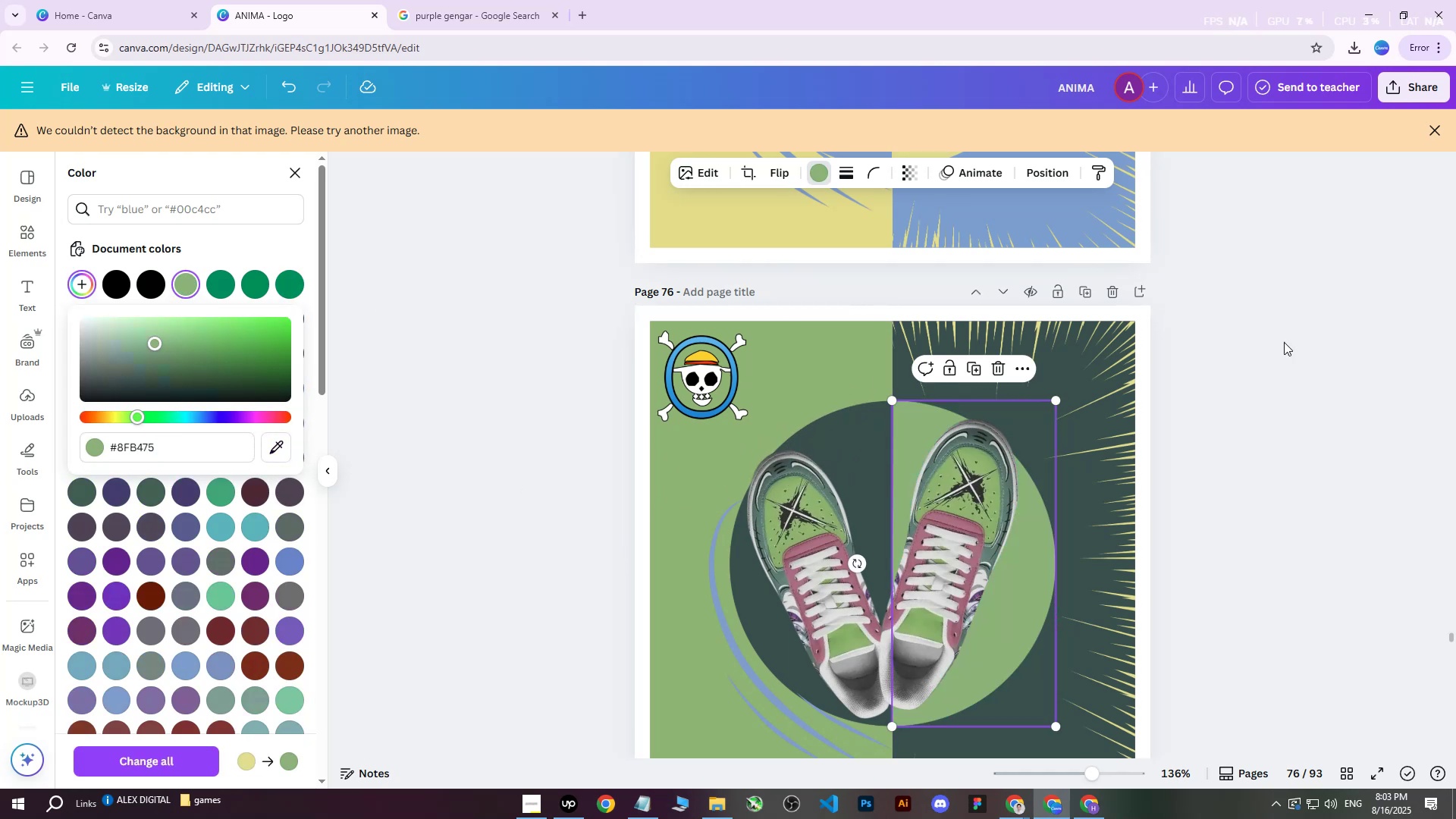 
left_click([1331, 322])
 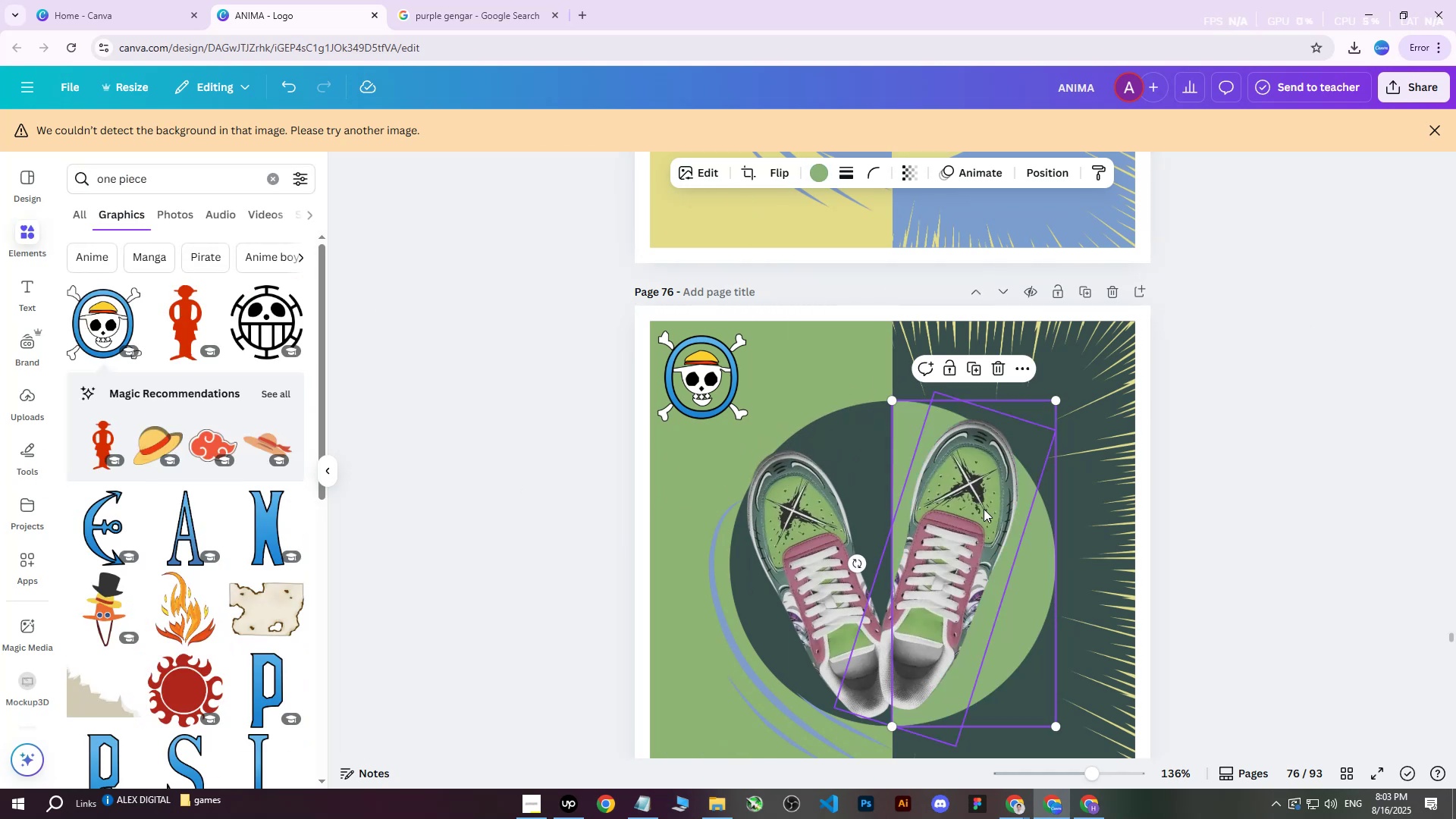 
scroll: coordinate [1010, 520], scroll_direction: down, amount: 2.0
 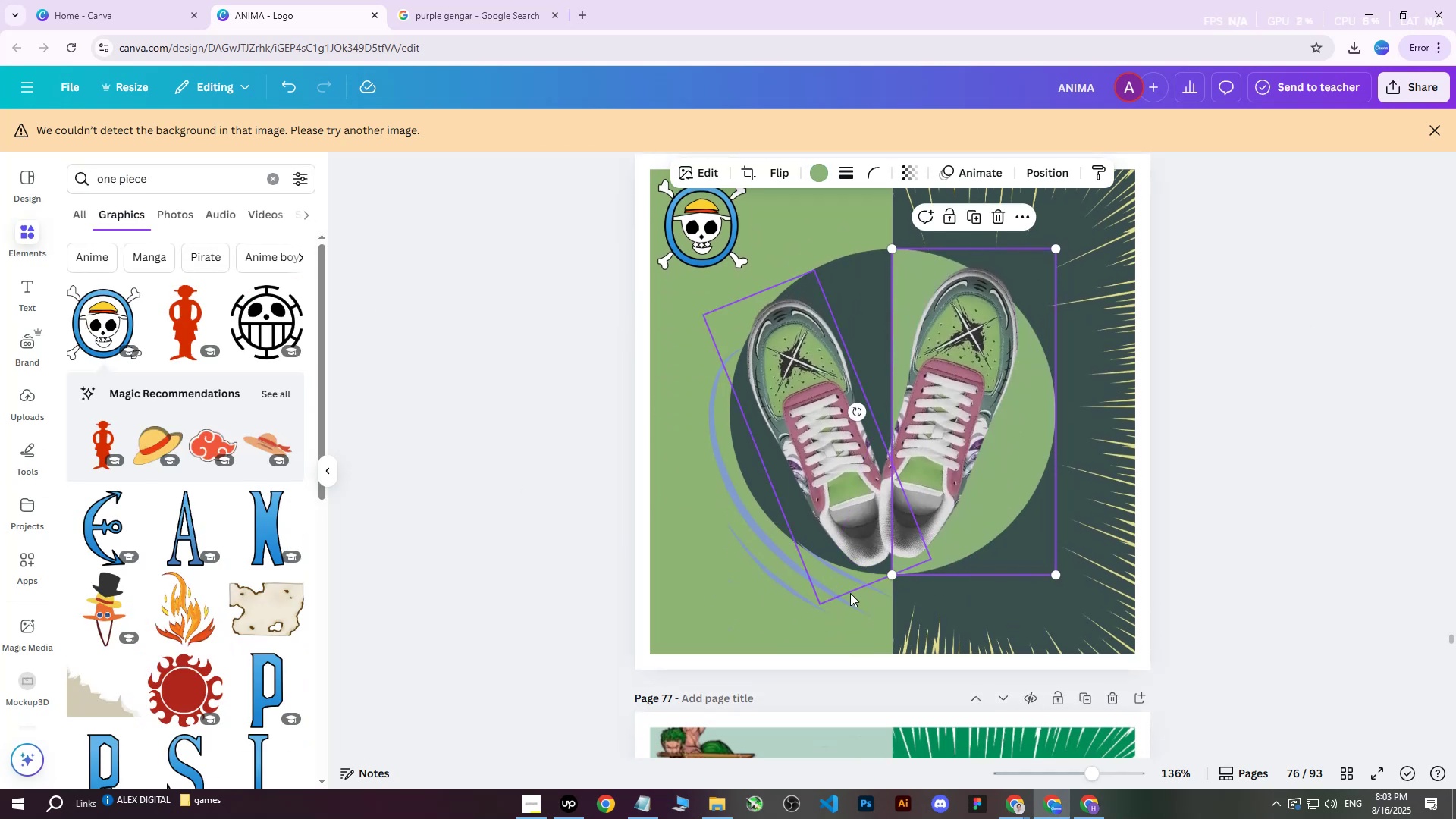 
left_click([843, 601])
 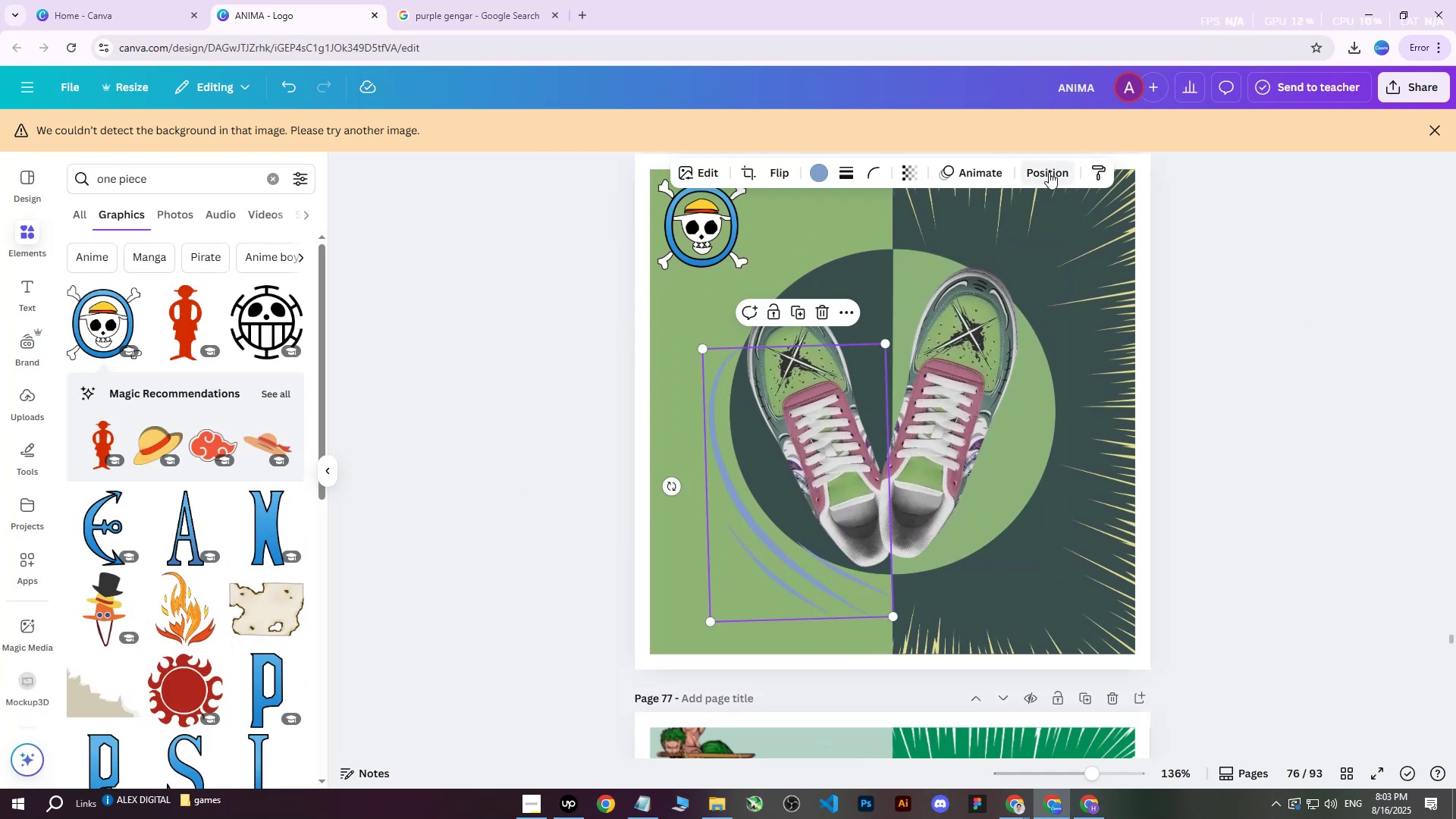 
left_click([1049, 172])
 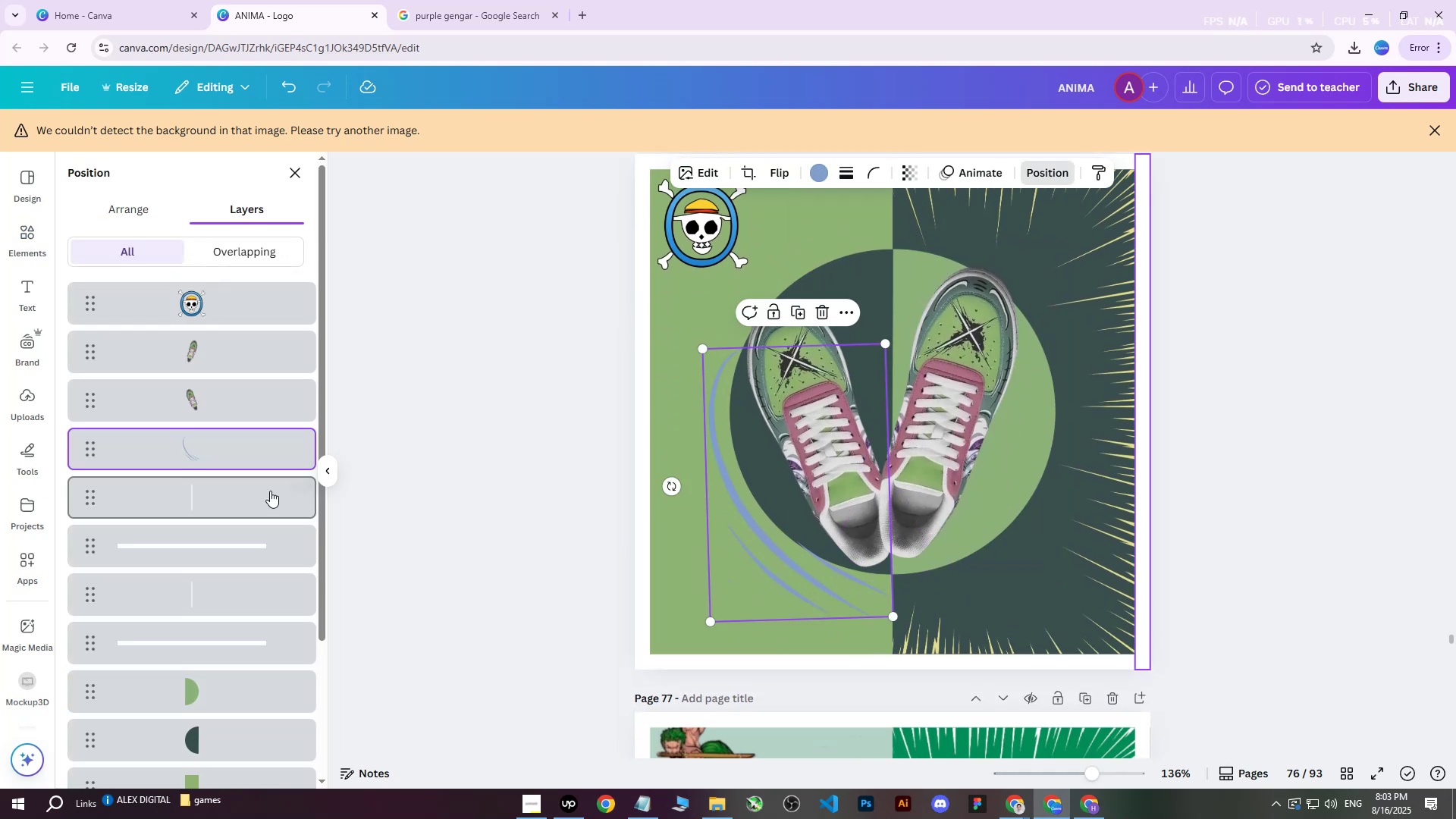 
scroll: coordinate [256, 500], scroll_direction: none, amount: 0.0
 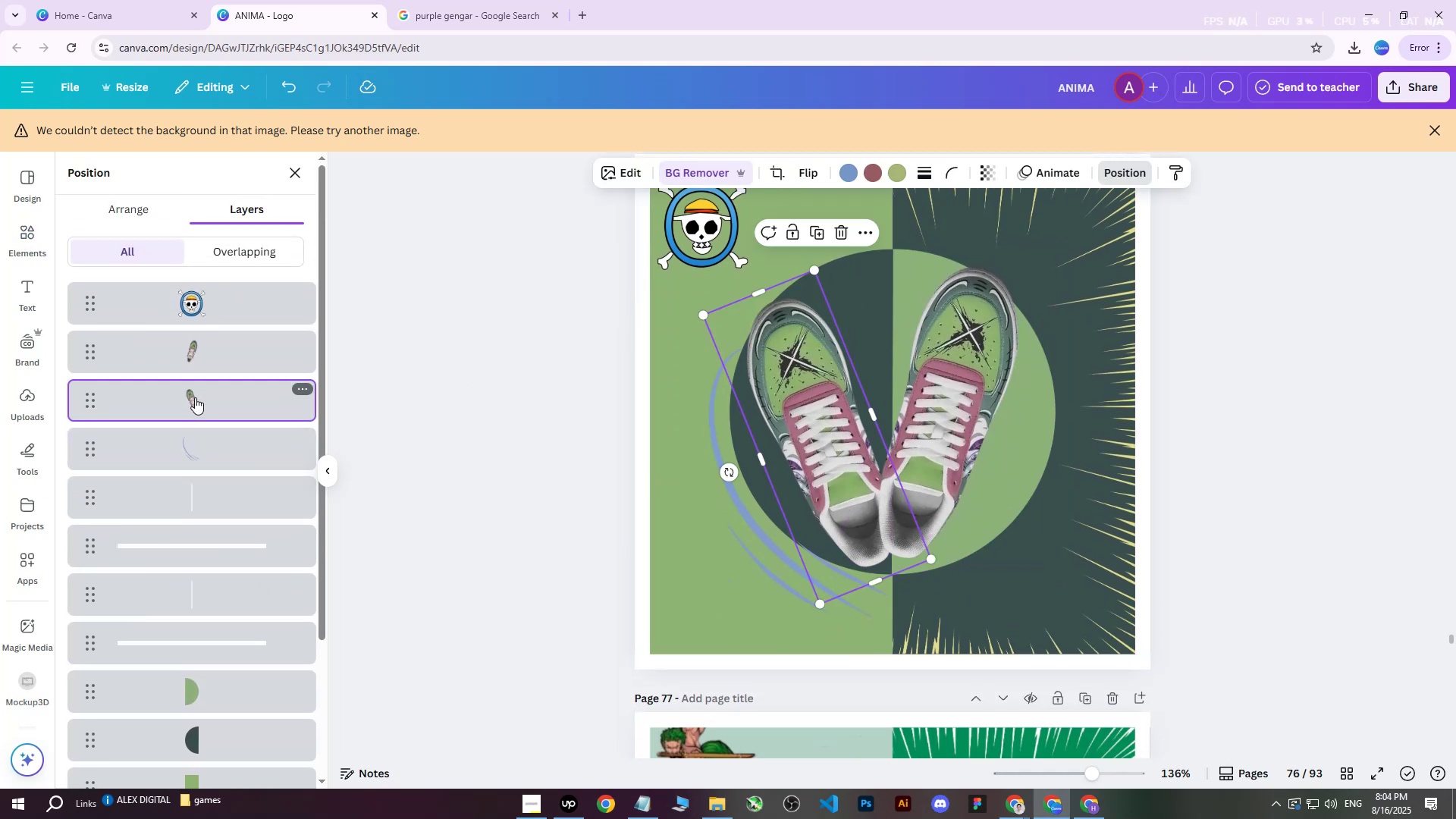 
double_click([181, 437])
 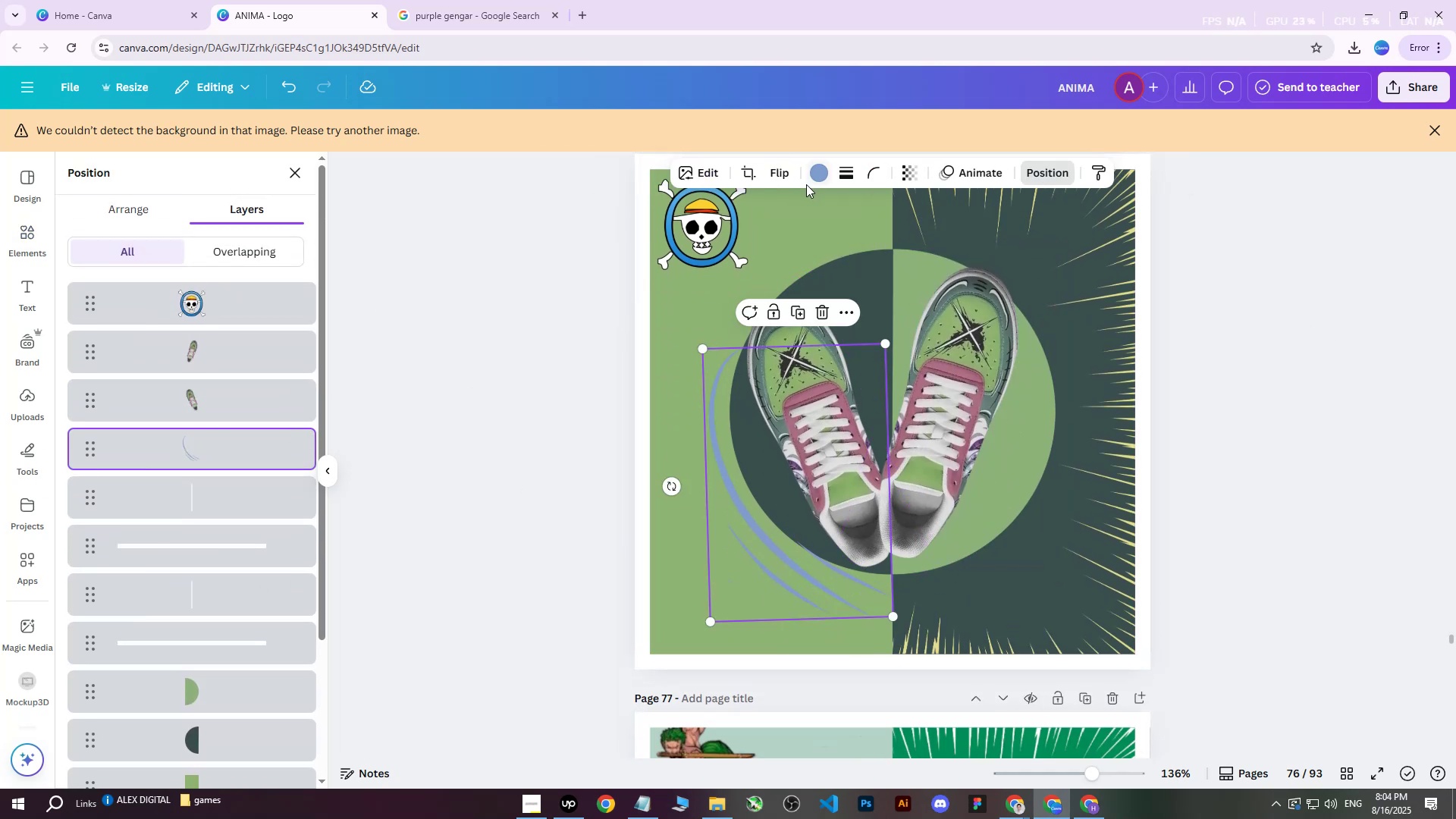 
left_click([821, 171])
 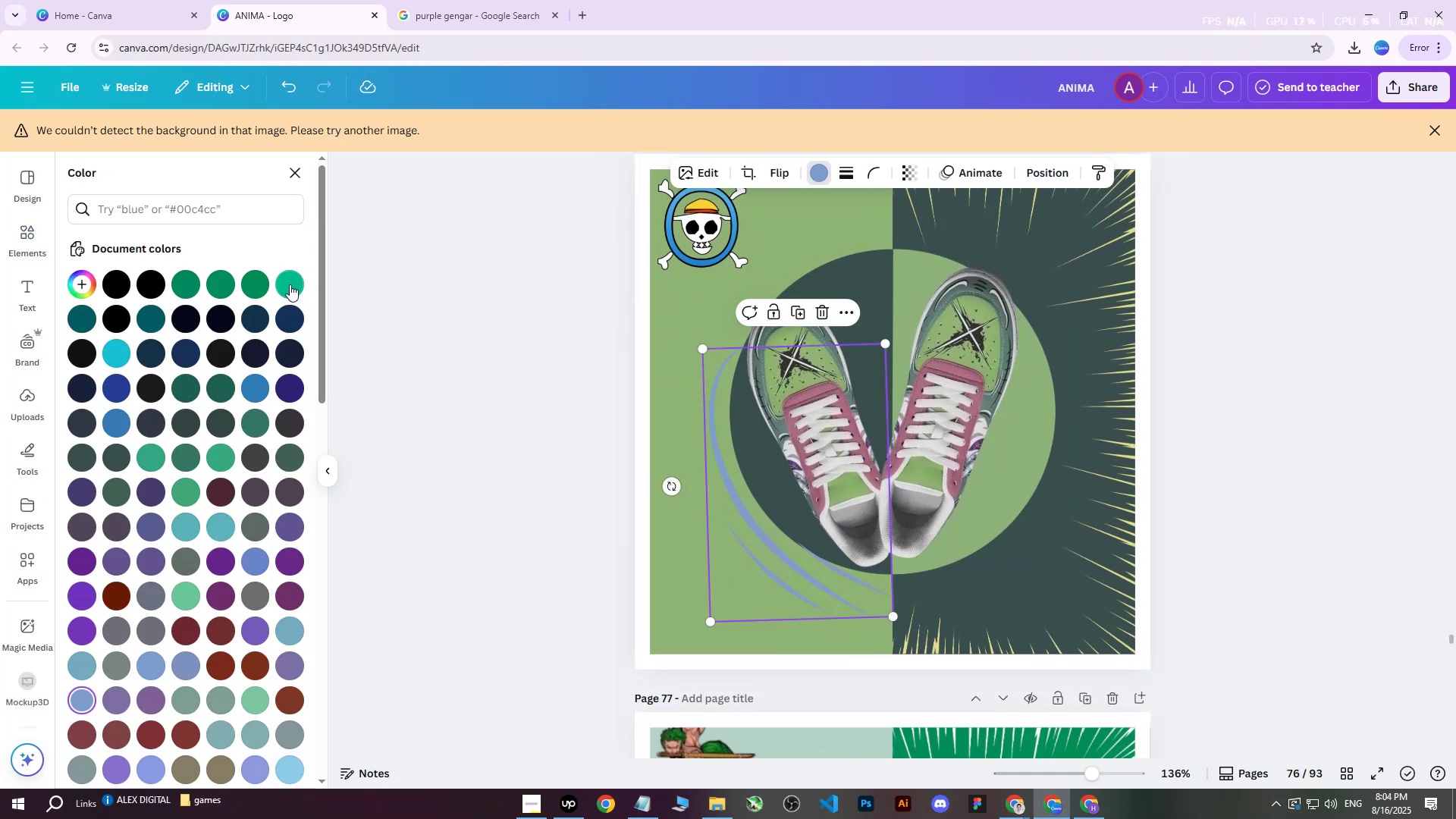 
double_click([290, 285])
 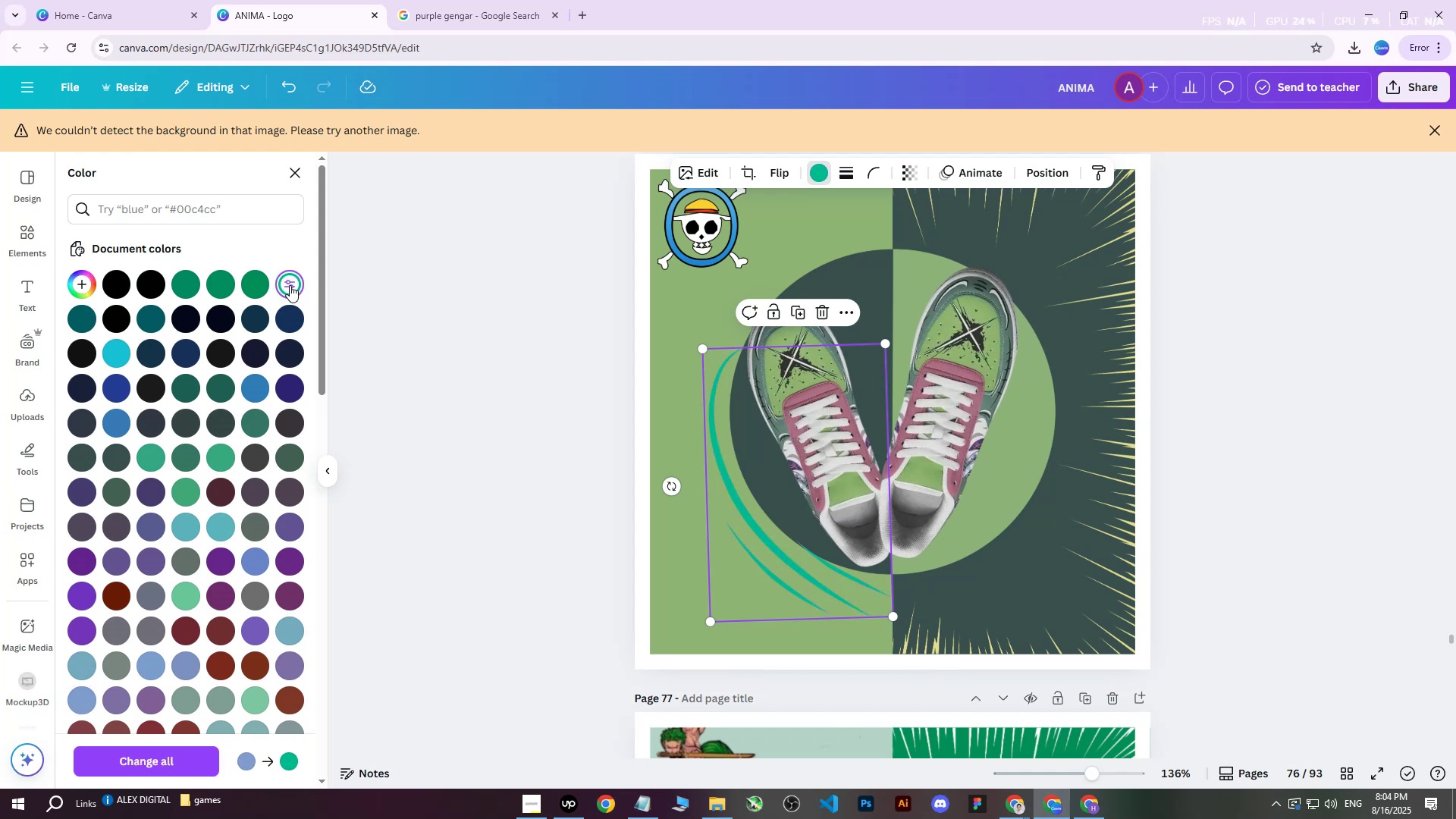 
triple_click([290, 285])
 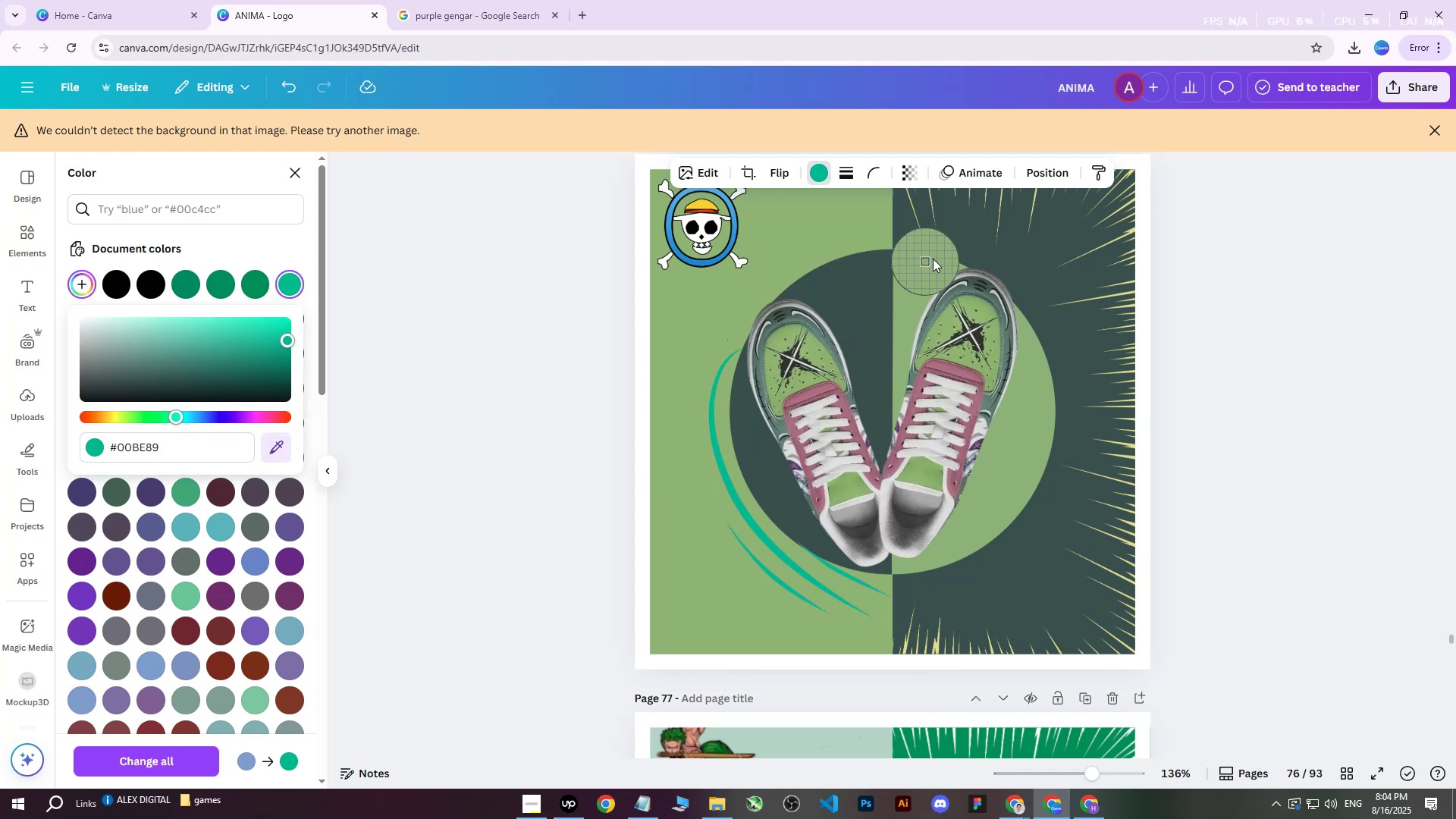 
left_click([952, 250])
 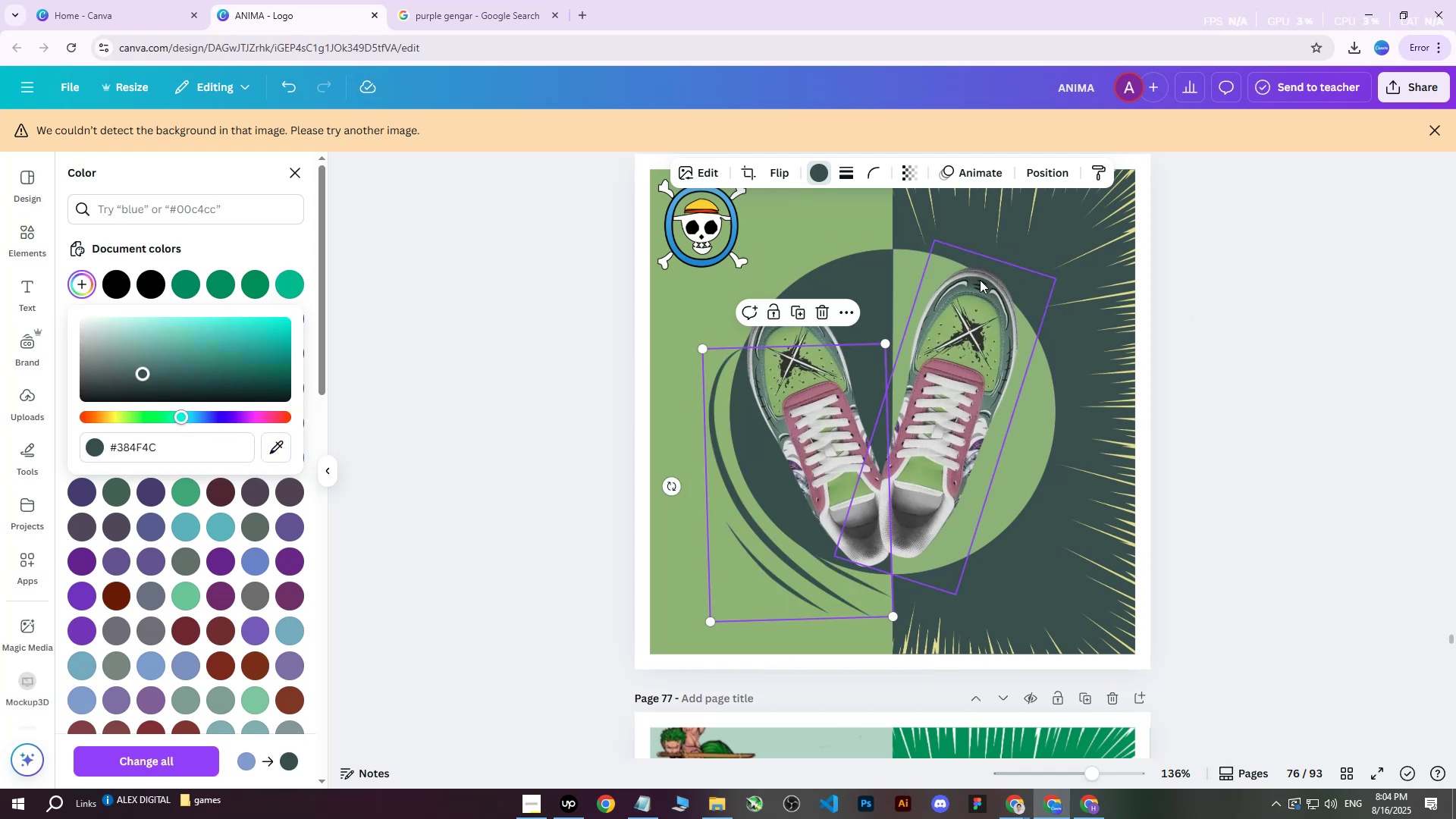 
left_click([683, 244])
 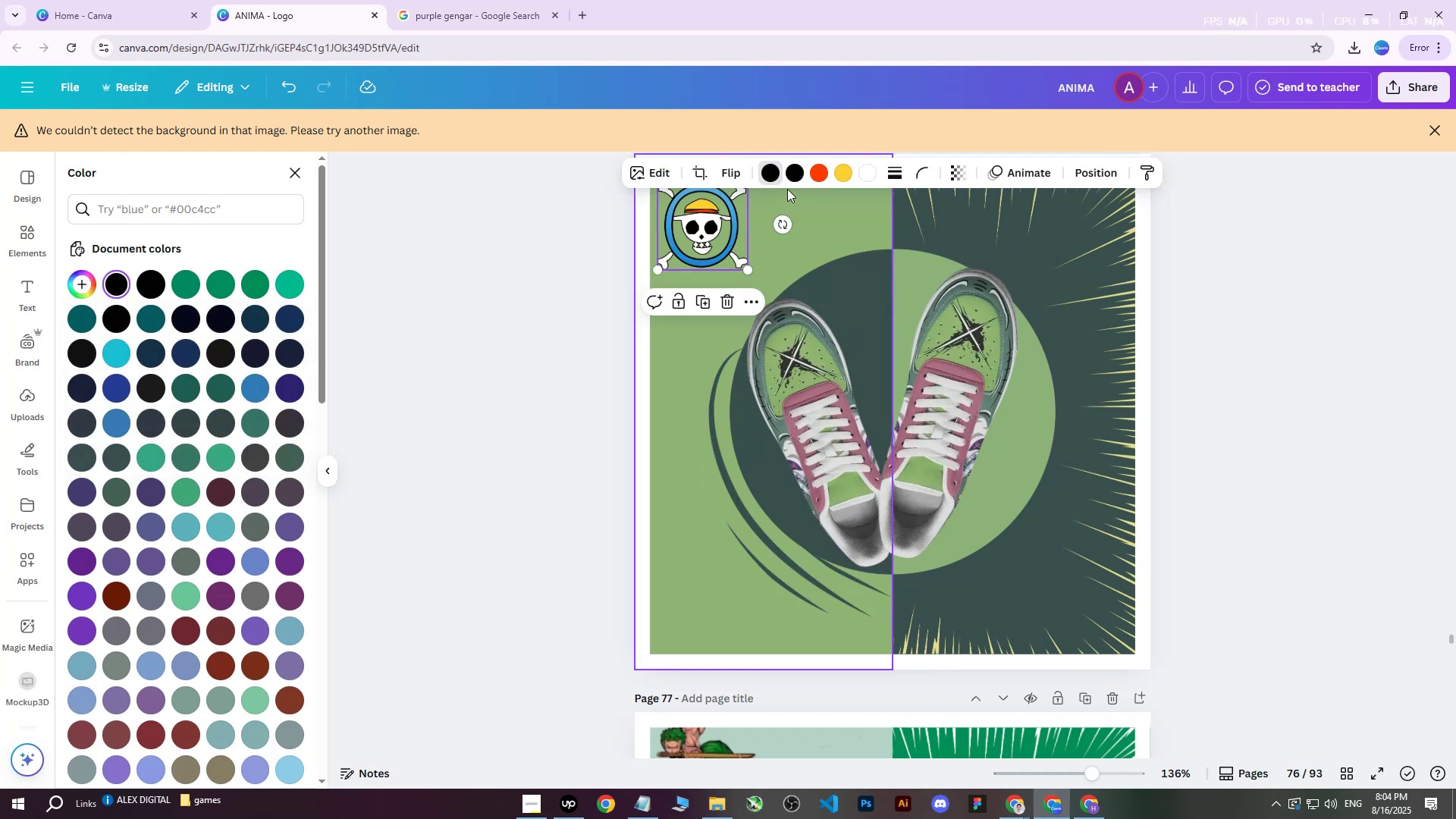 
left_click([800, 170])
 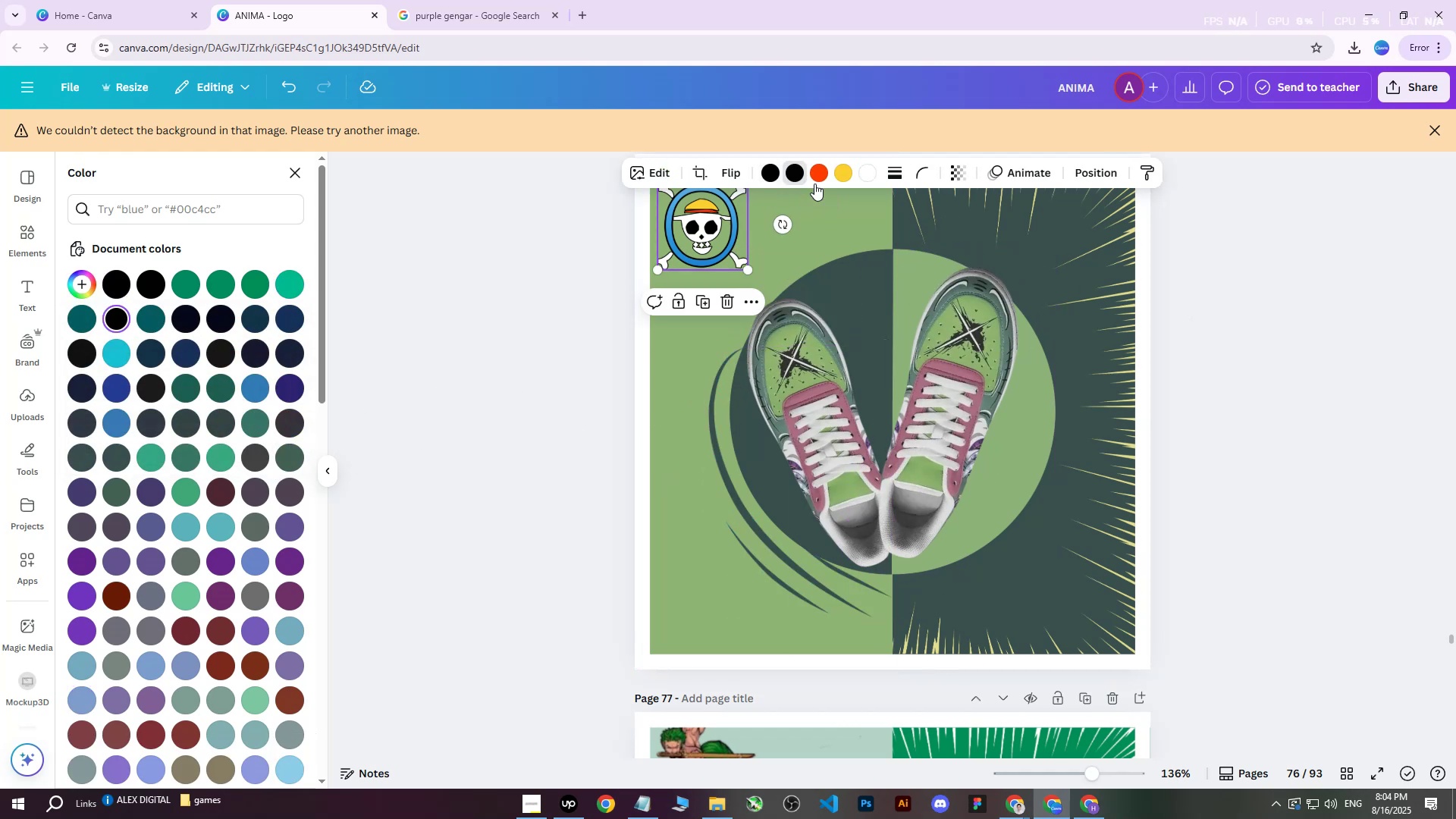 
left_click([817, 177])
 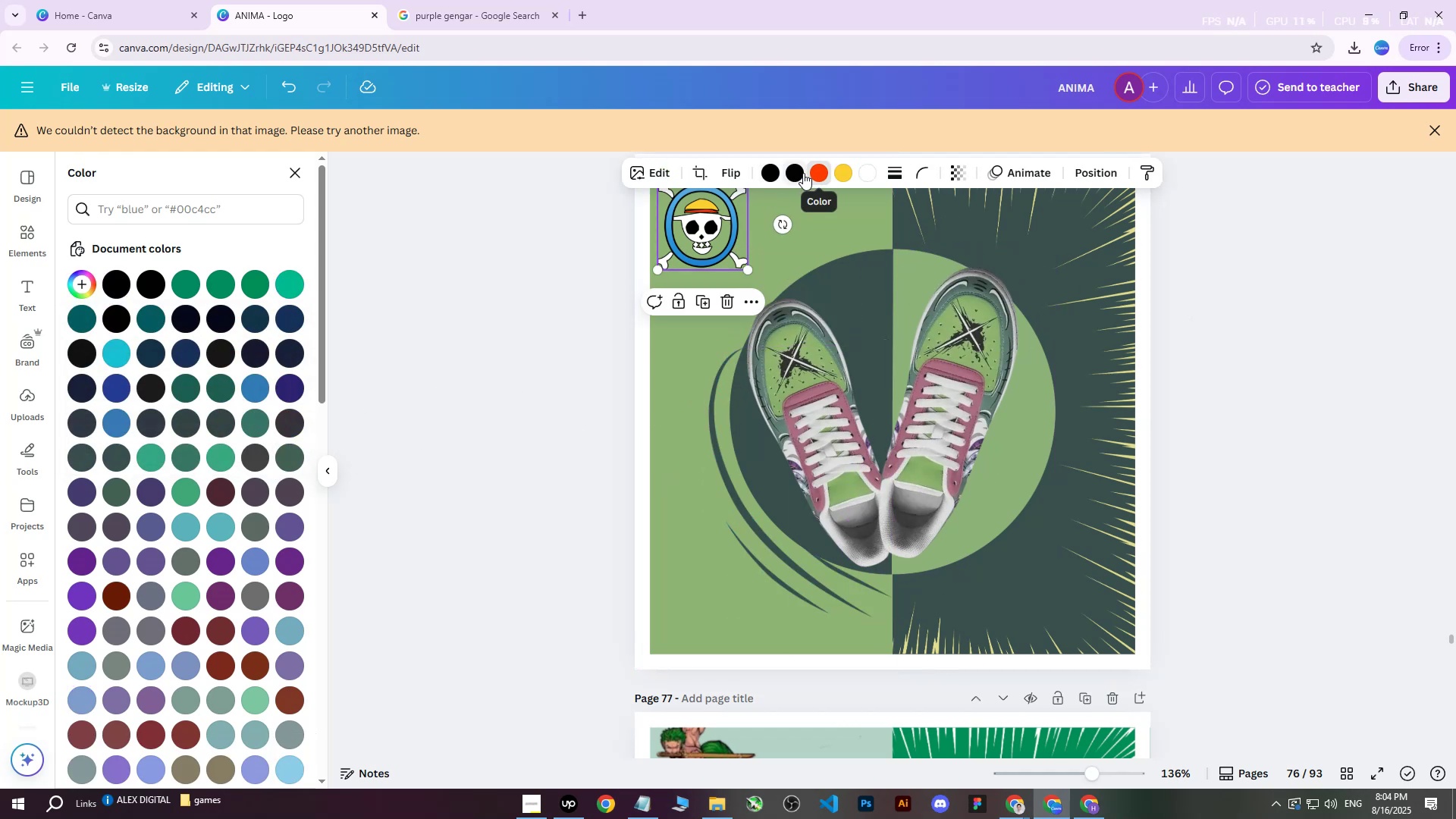 
left_click([801, 172])
 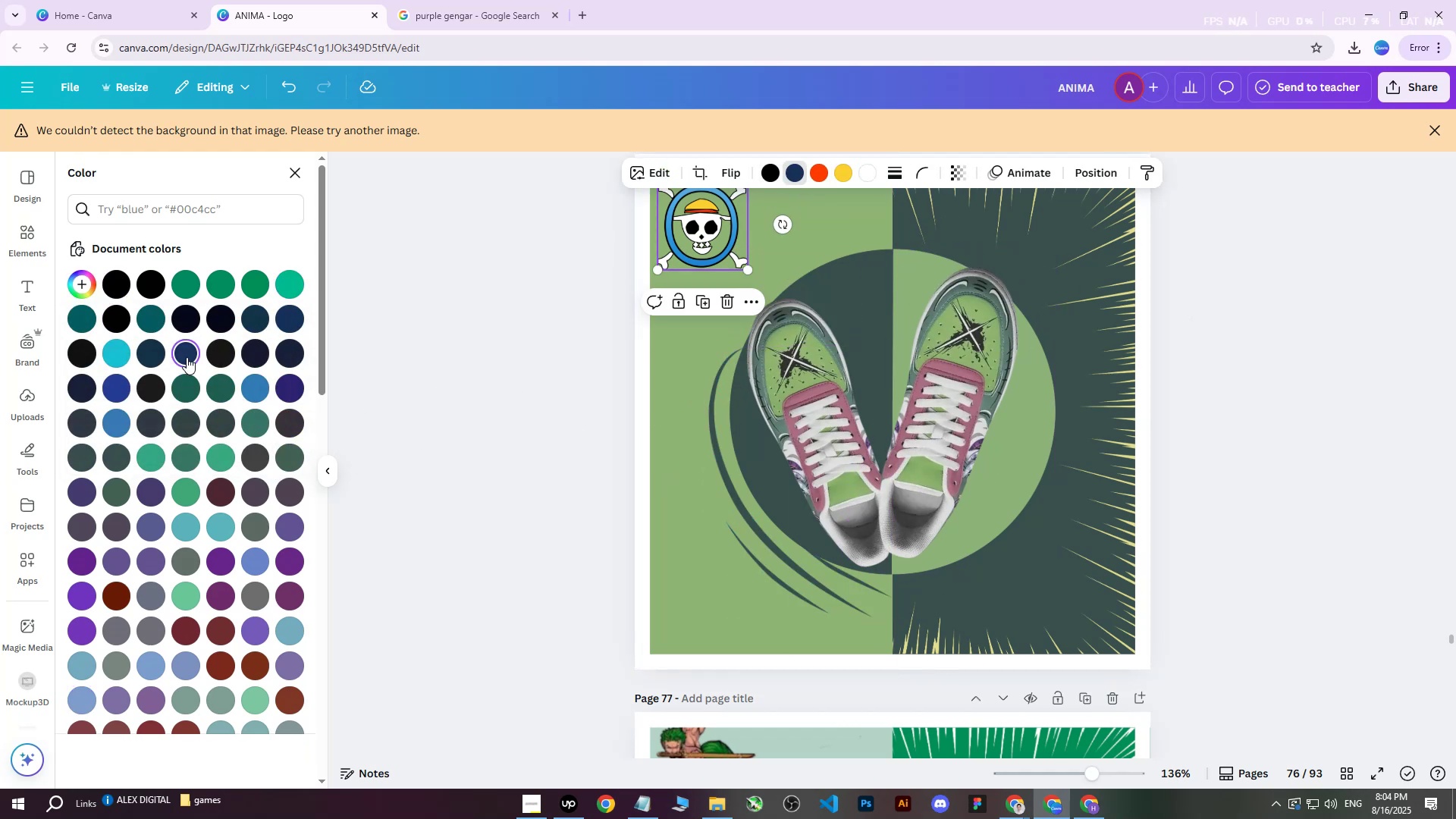 
double_click([175, 407])
 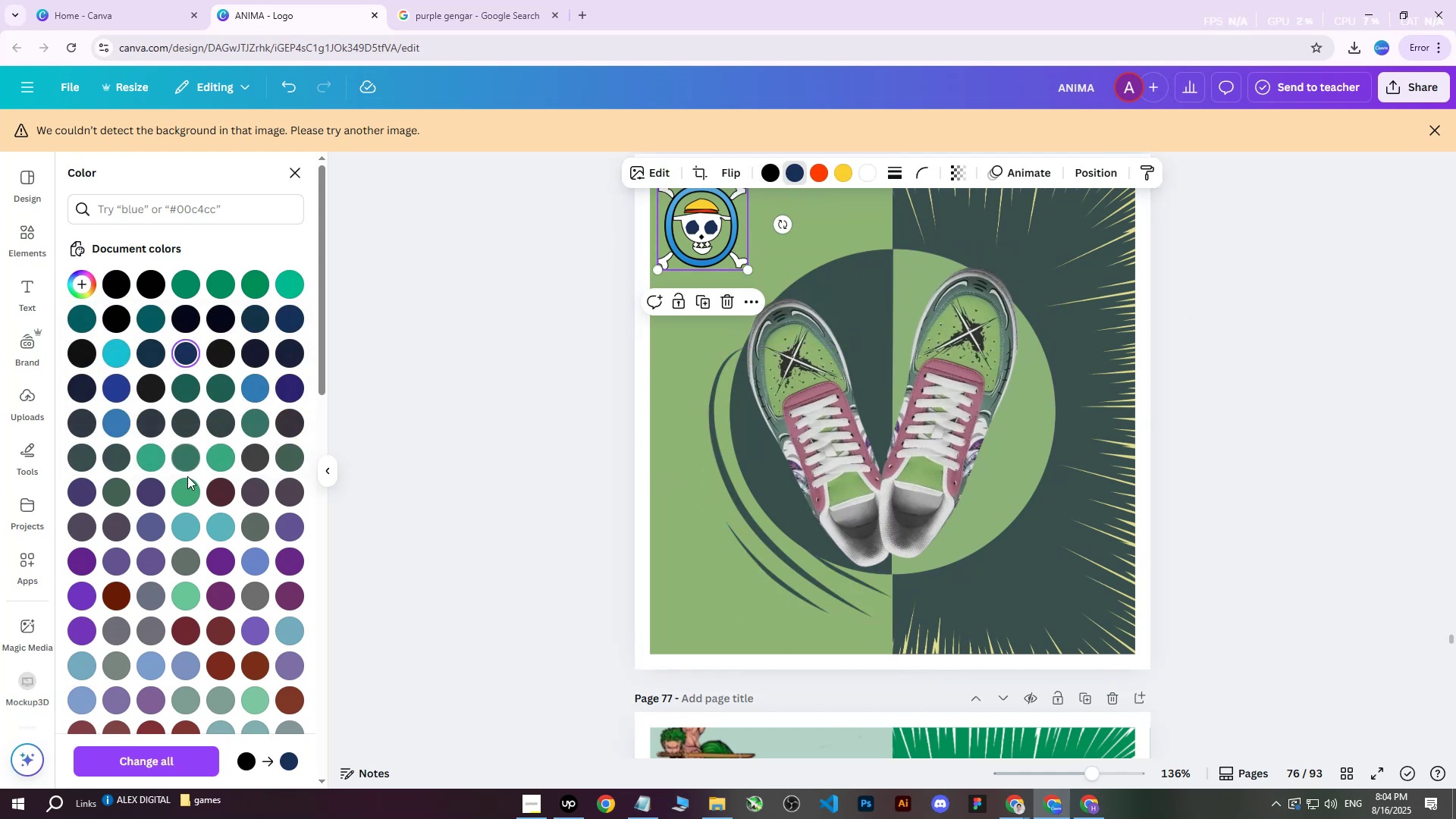 
triple_click([187, 478])
 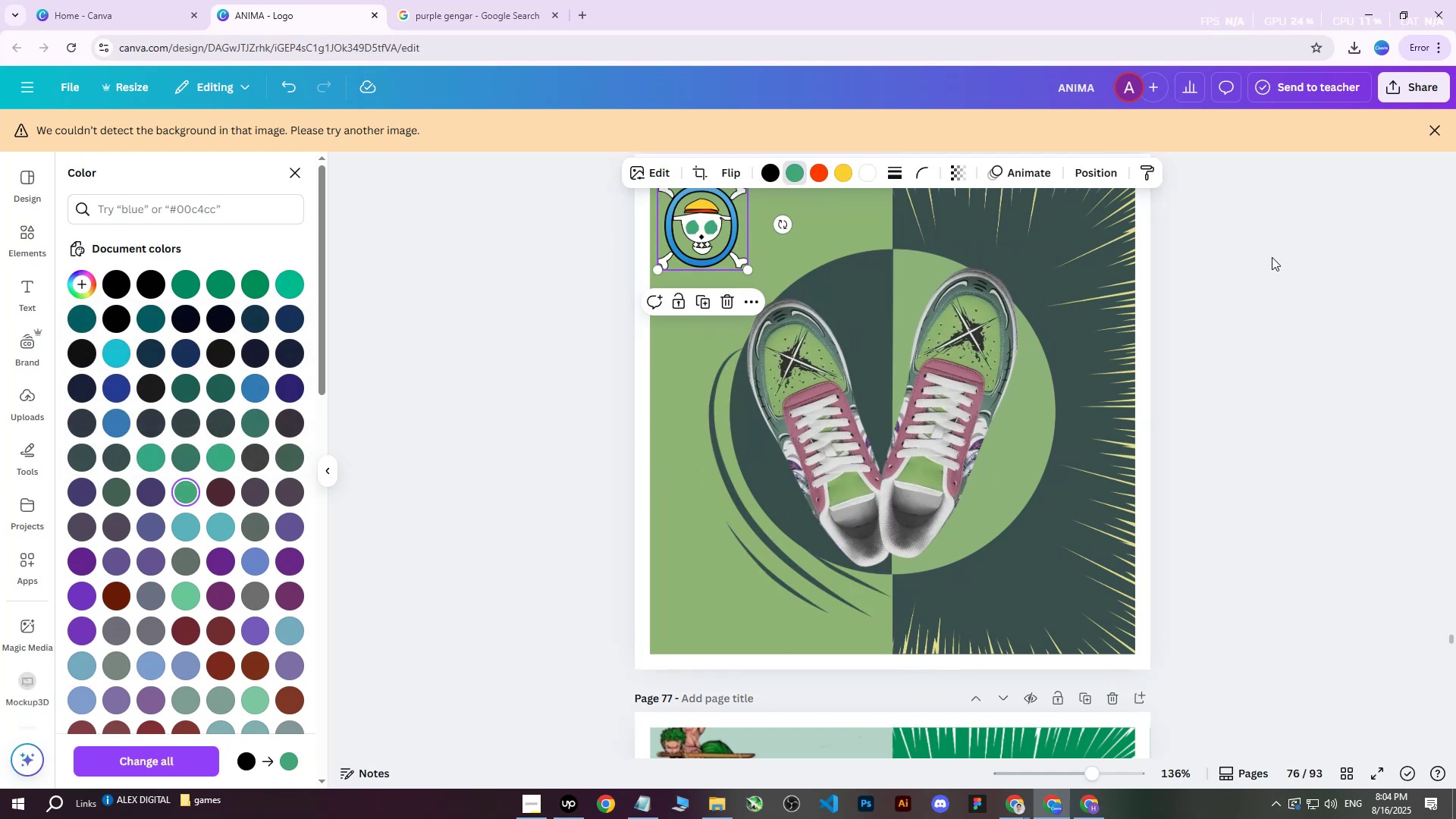 
double_click([1278, 256])
 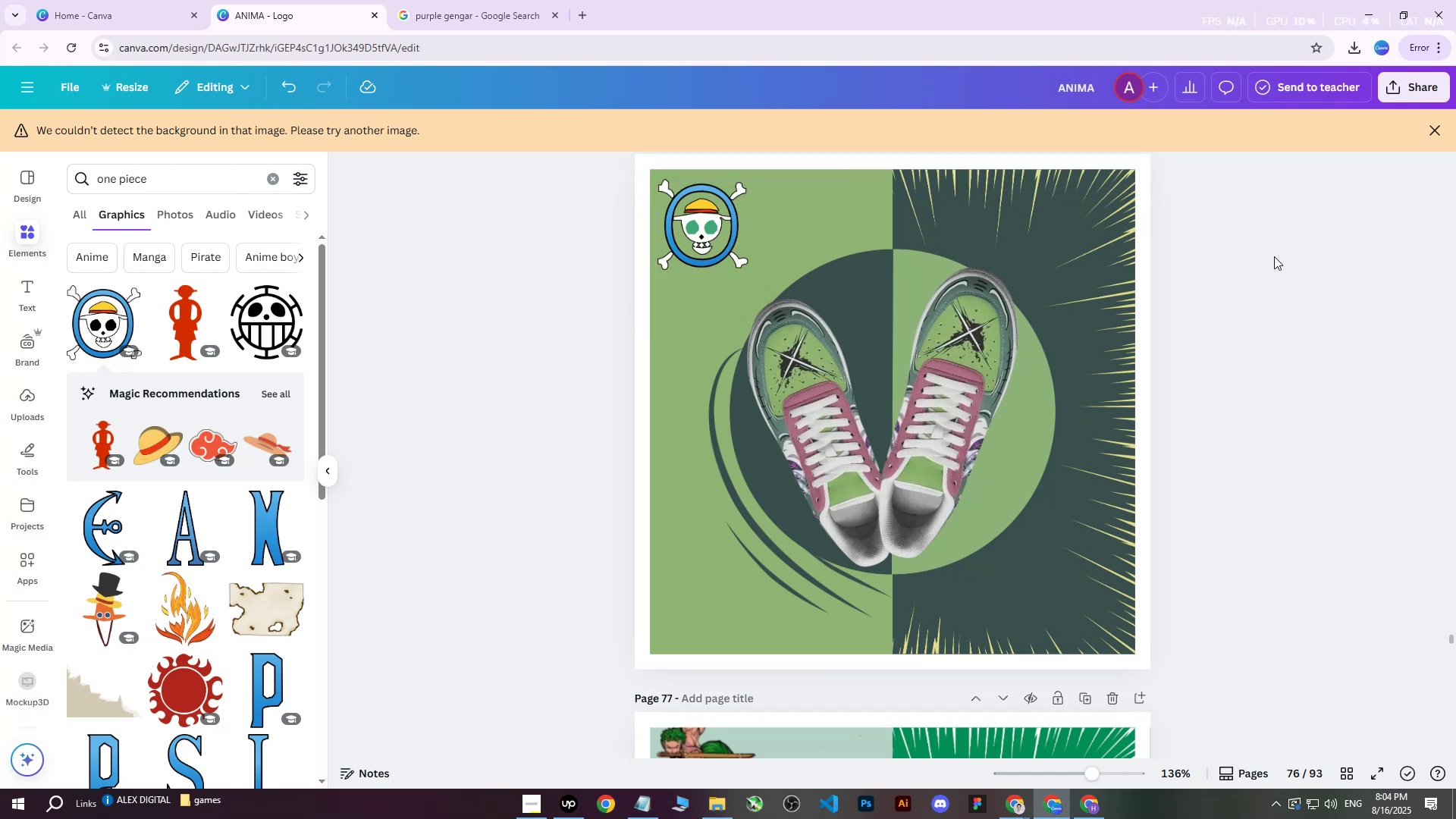 
scroll: coordinate [1217, 273], scroll_direction: up, amount: 2.0
 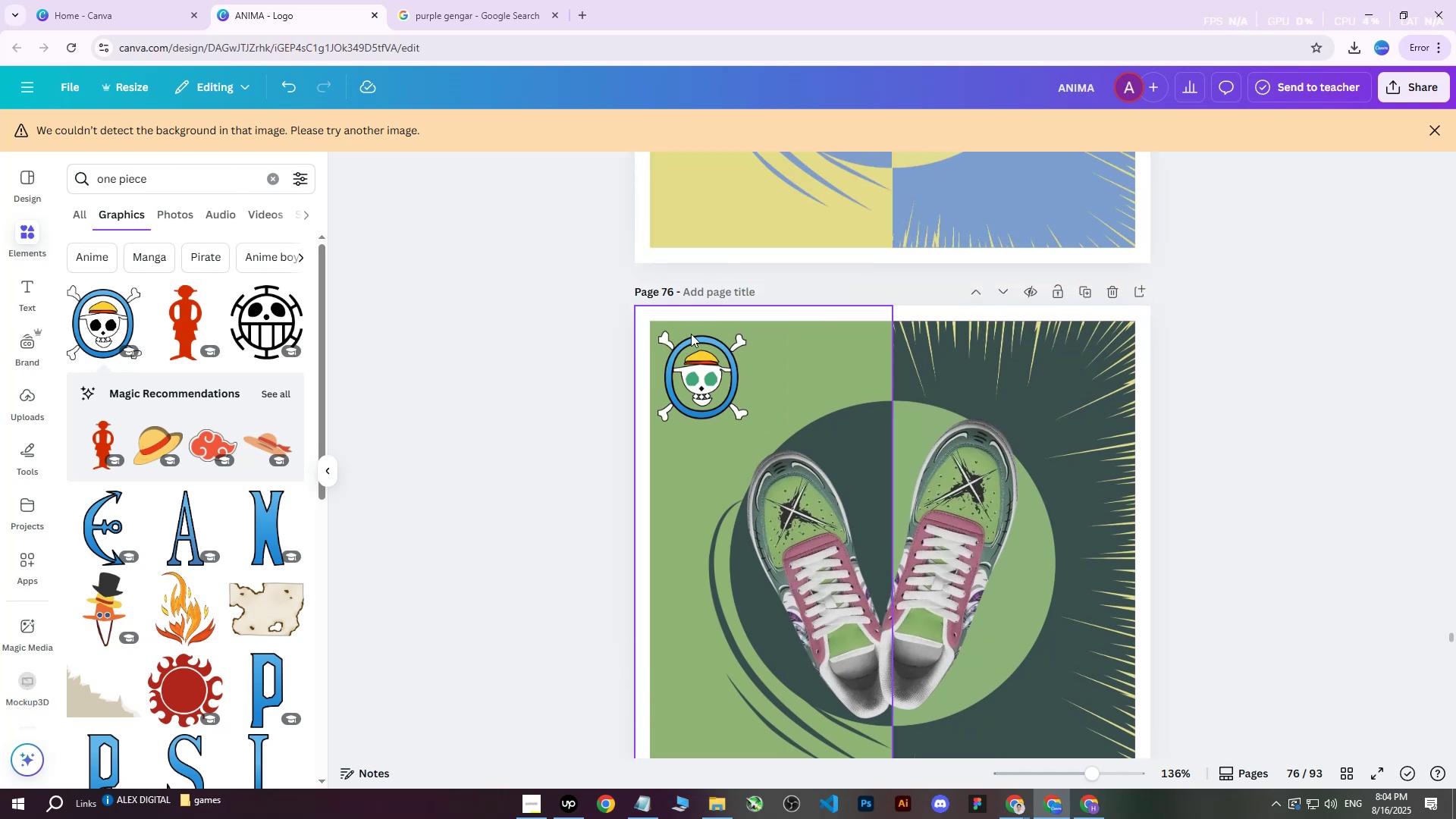 
left_click([691, 345])
 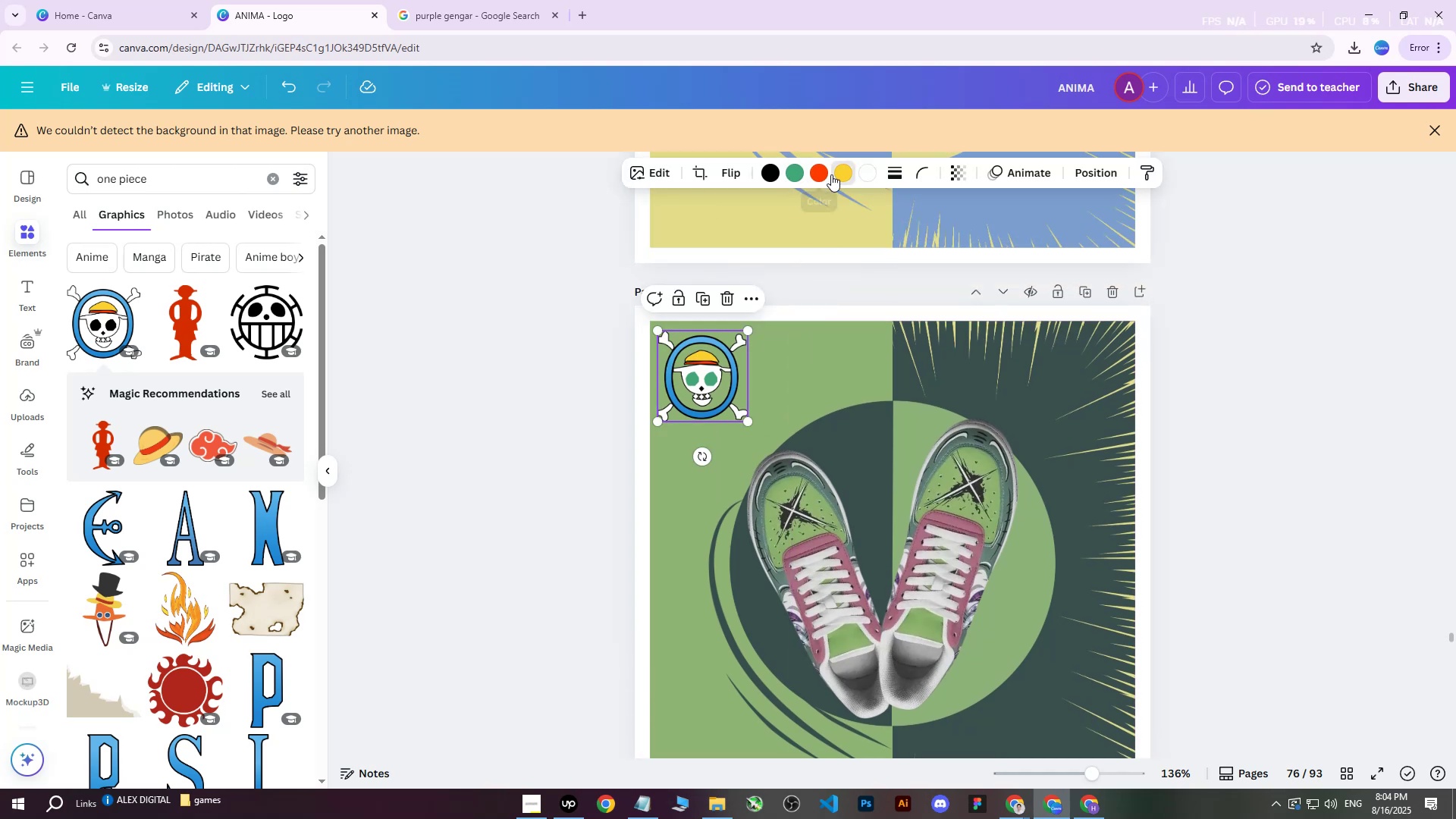 
double_click([826, 174])
 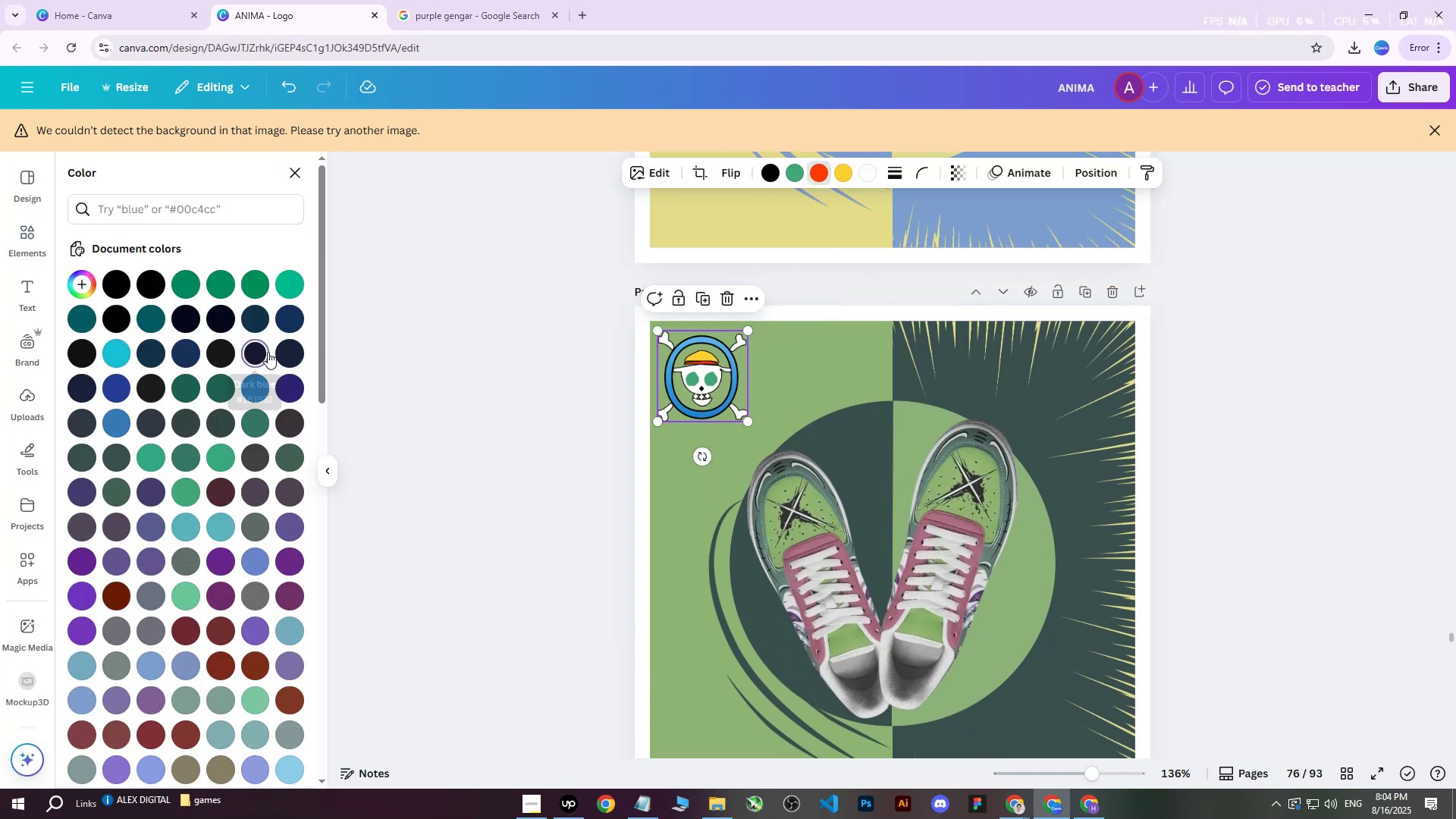 
double_click([283, 351])
 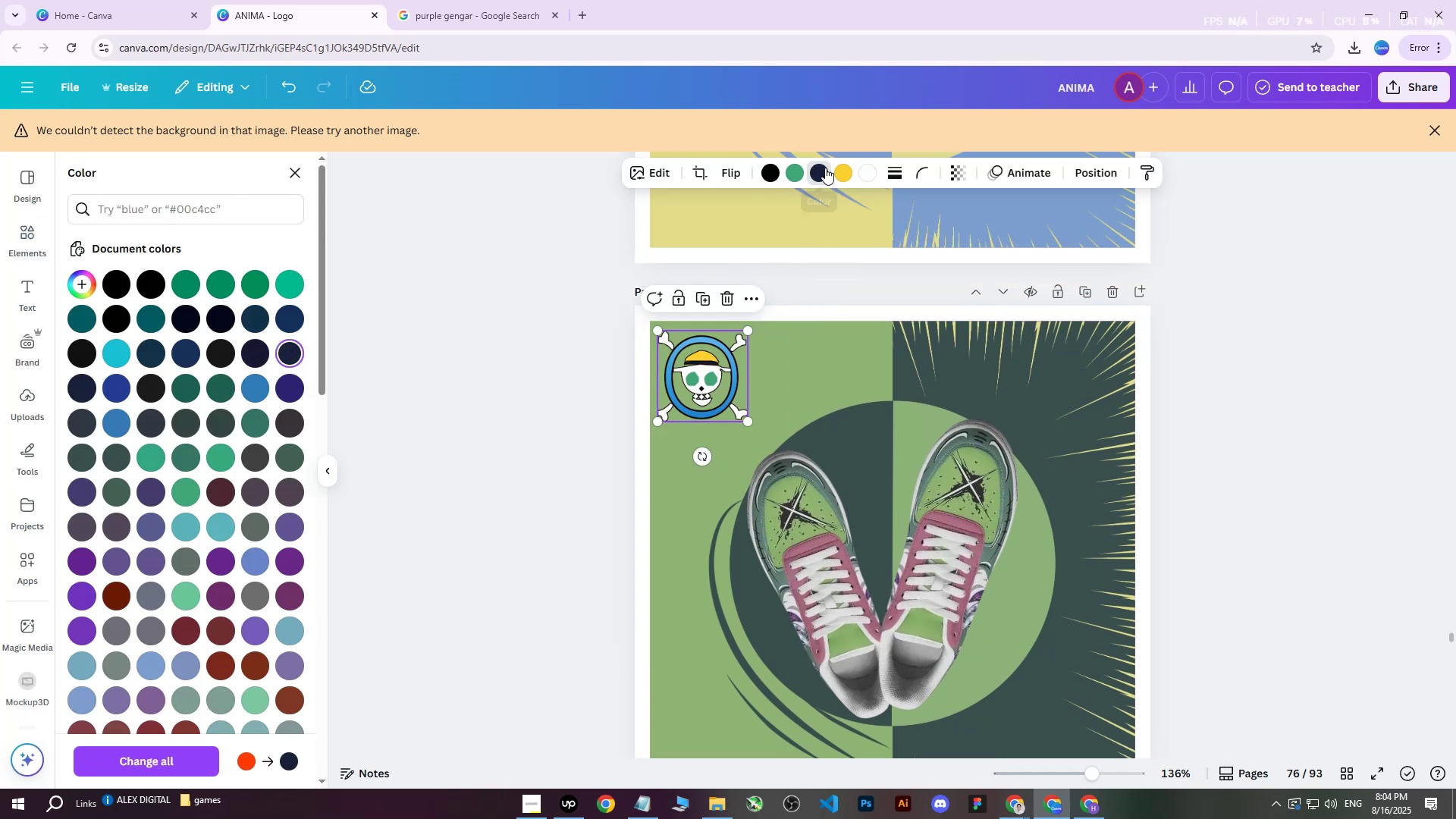 
left_click([861, 168])
 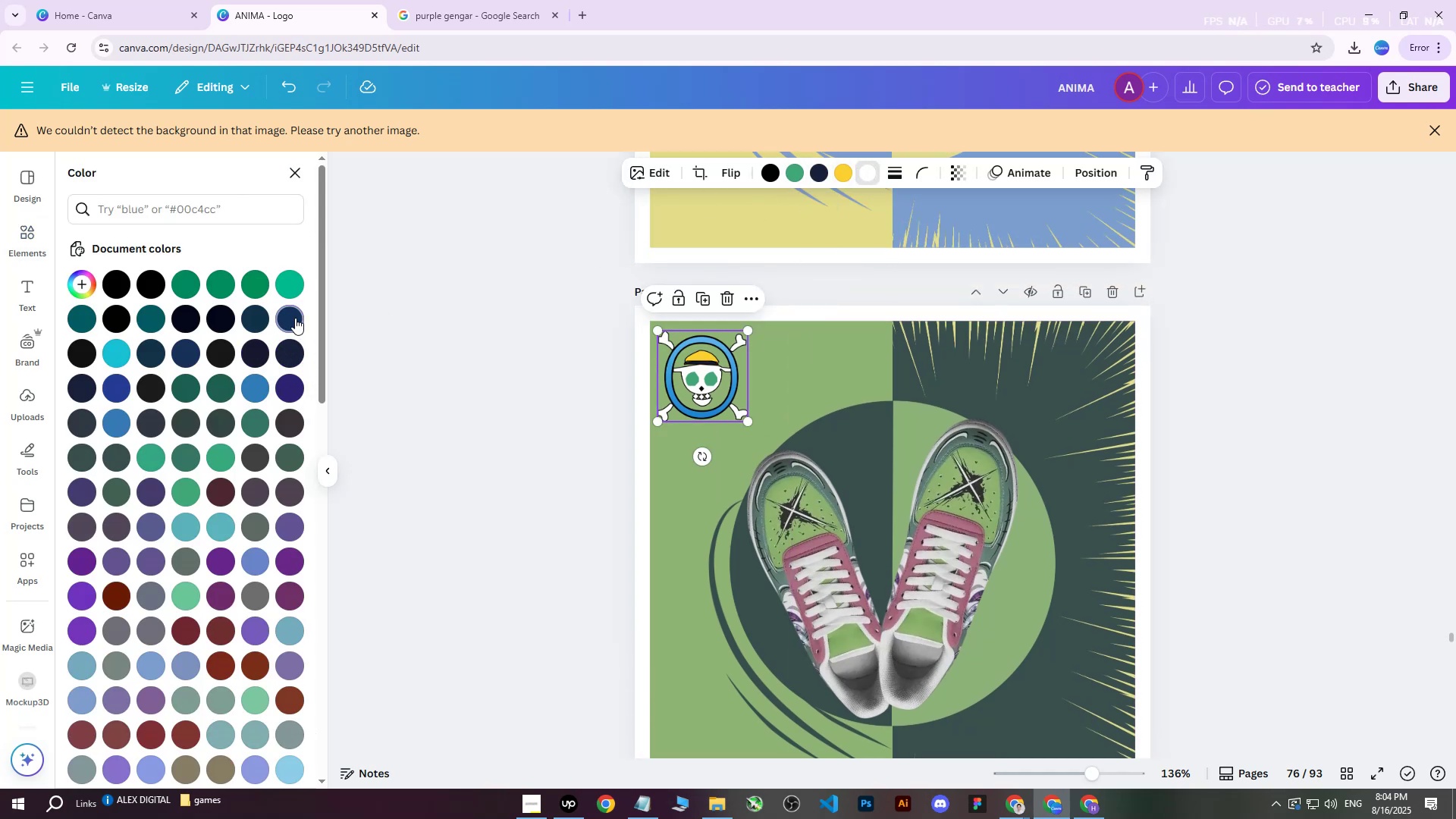 
double_click([256, 322])
 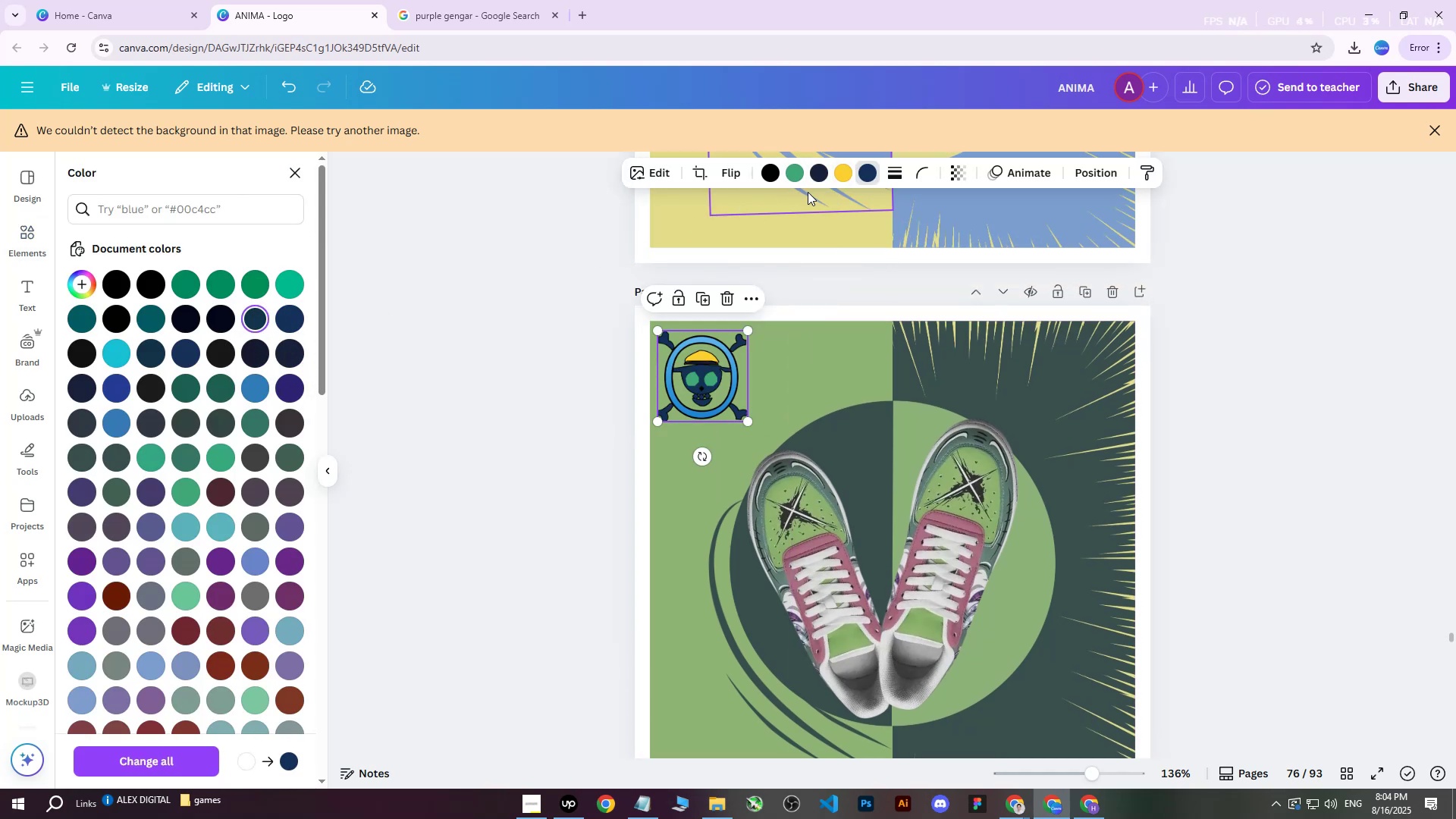 
double_click([867, 171])
 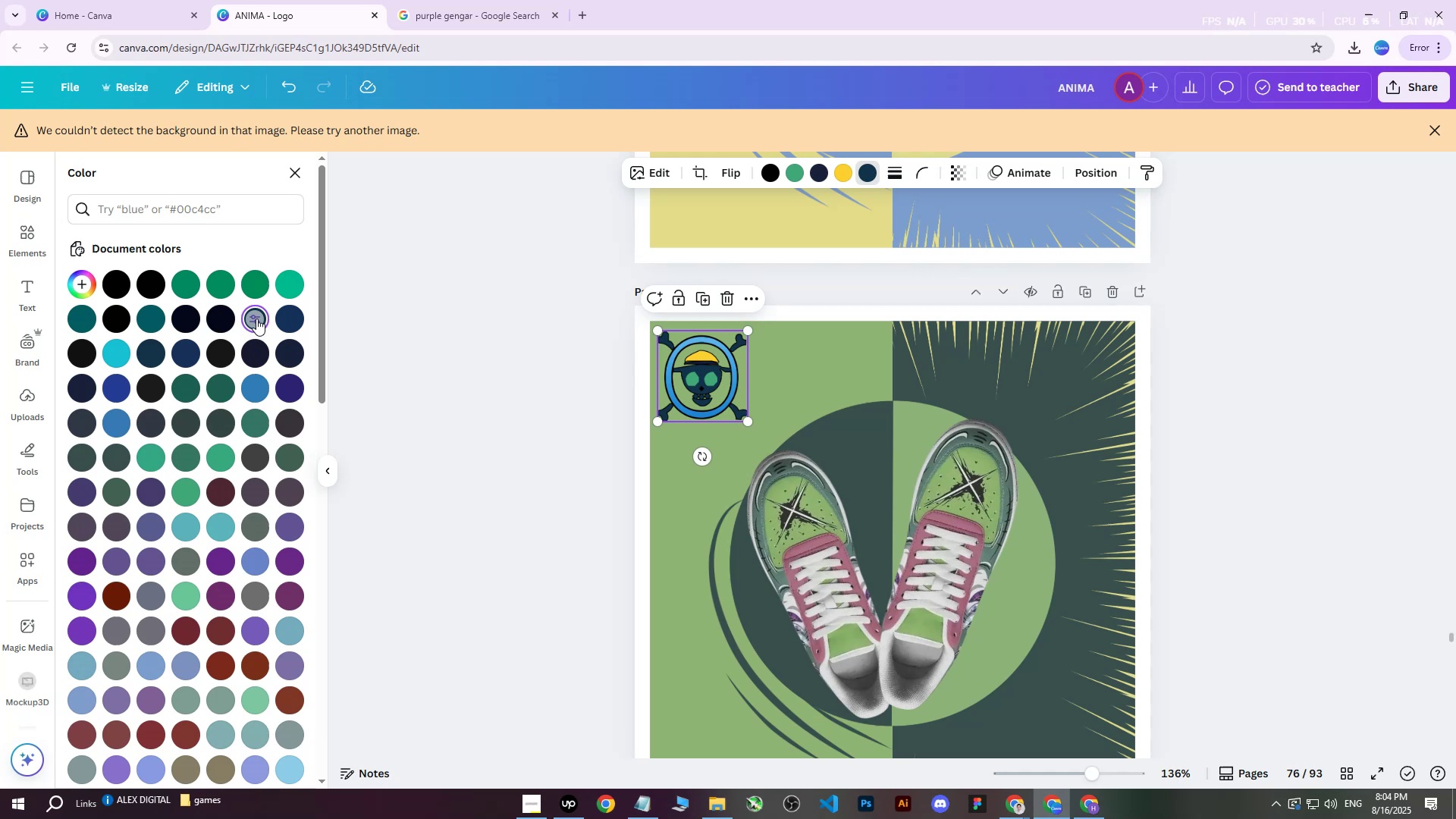 
double_click([256, 318])
 